 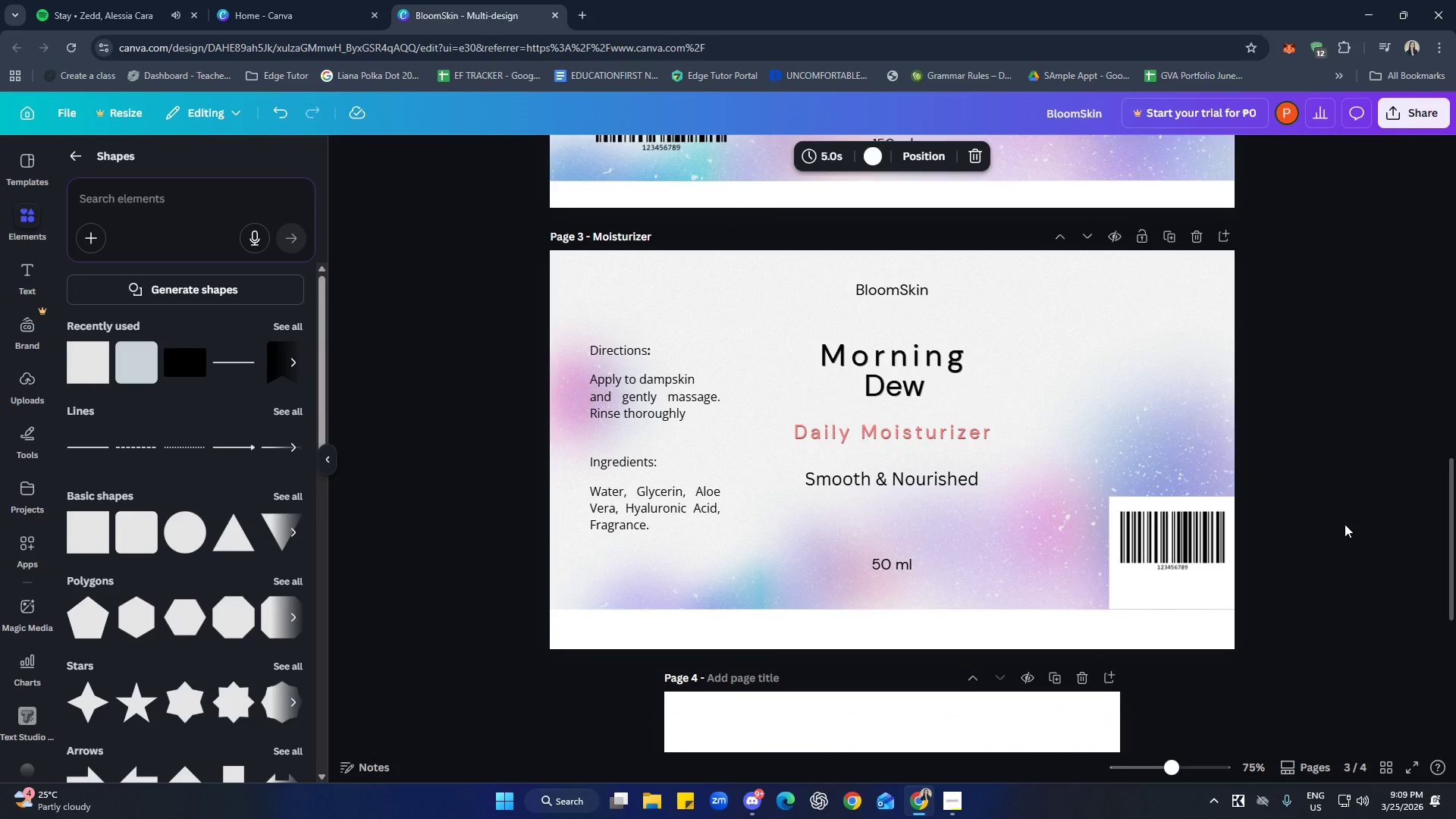 
scroll: coordinate [1341, 591], scroll_direction: up, amount: 9.0
 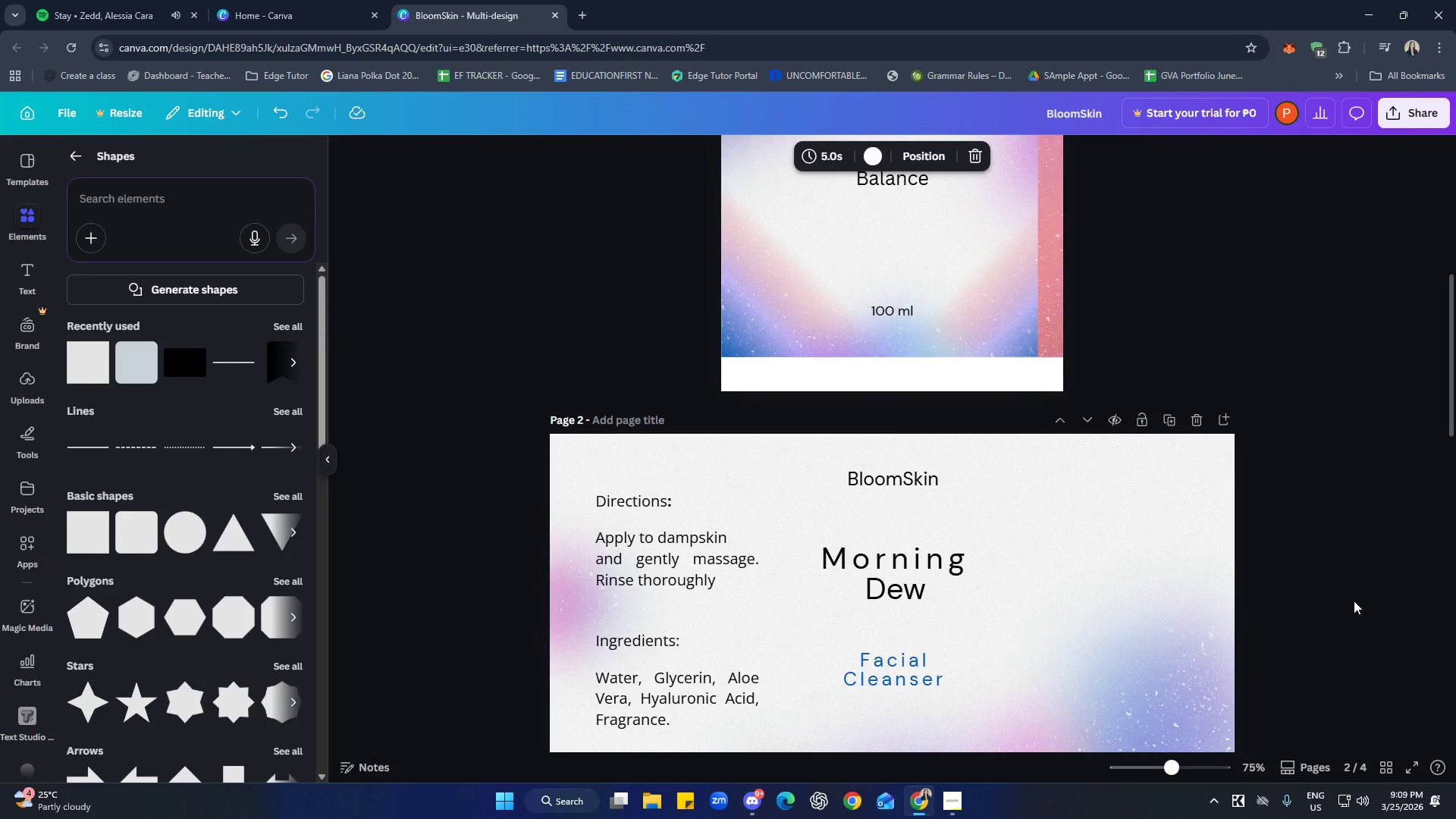 
scroll: coordinate [1354, 601], scroll_direction: down, amount: 9.0
 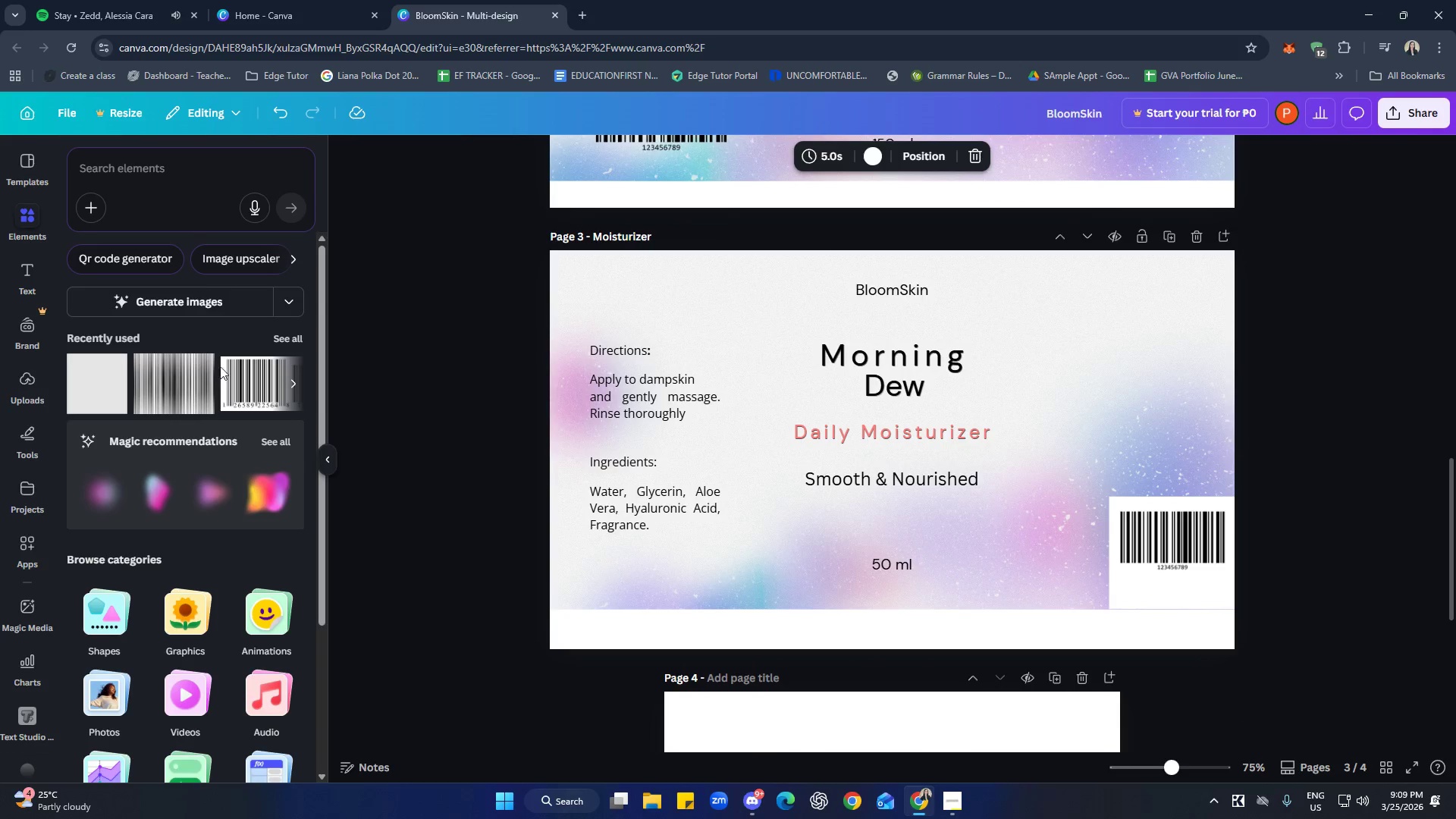 
left_click([278, 441])
 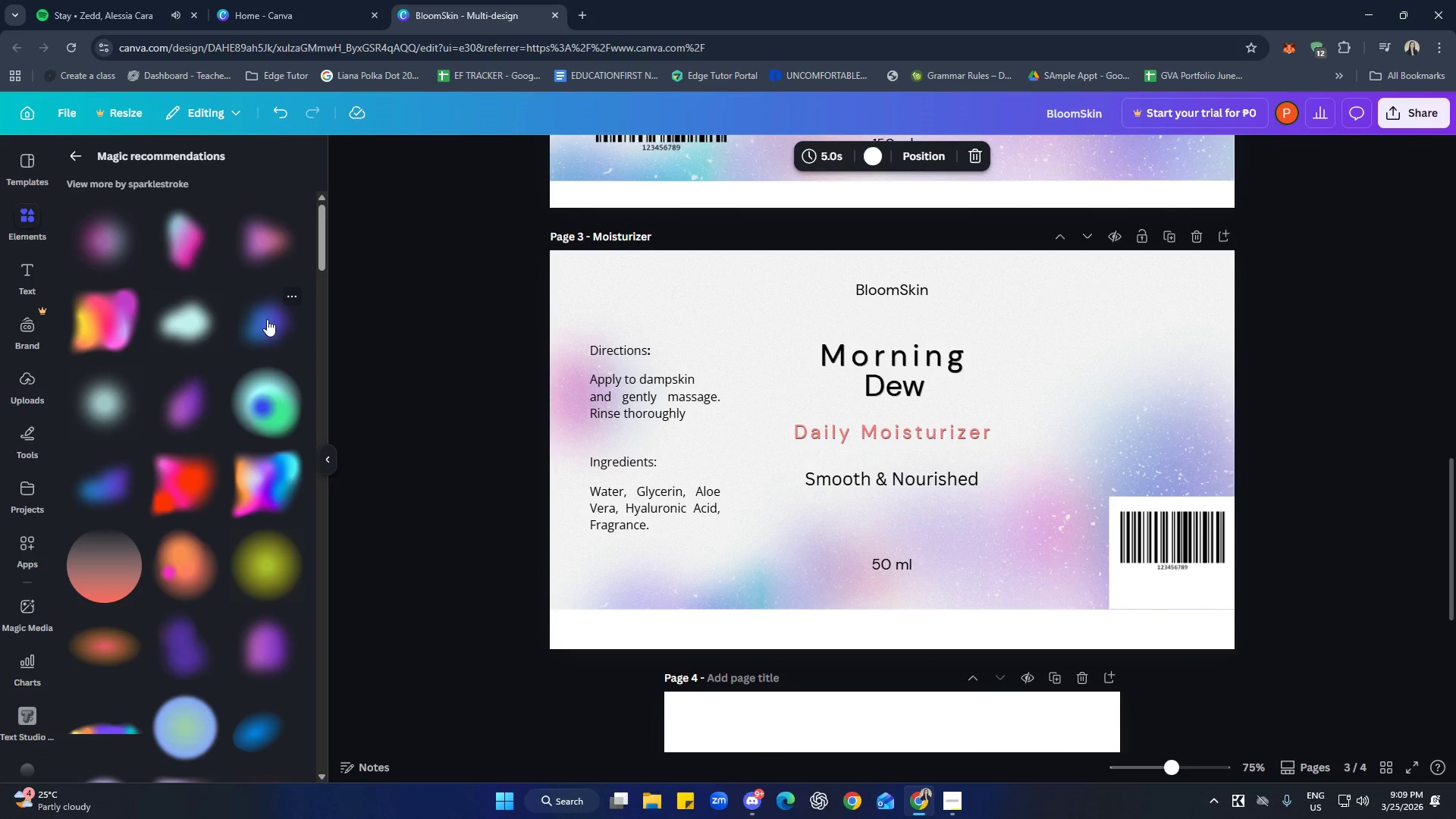 
right_click([870, 516])
 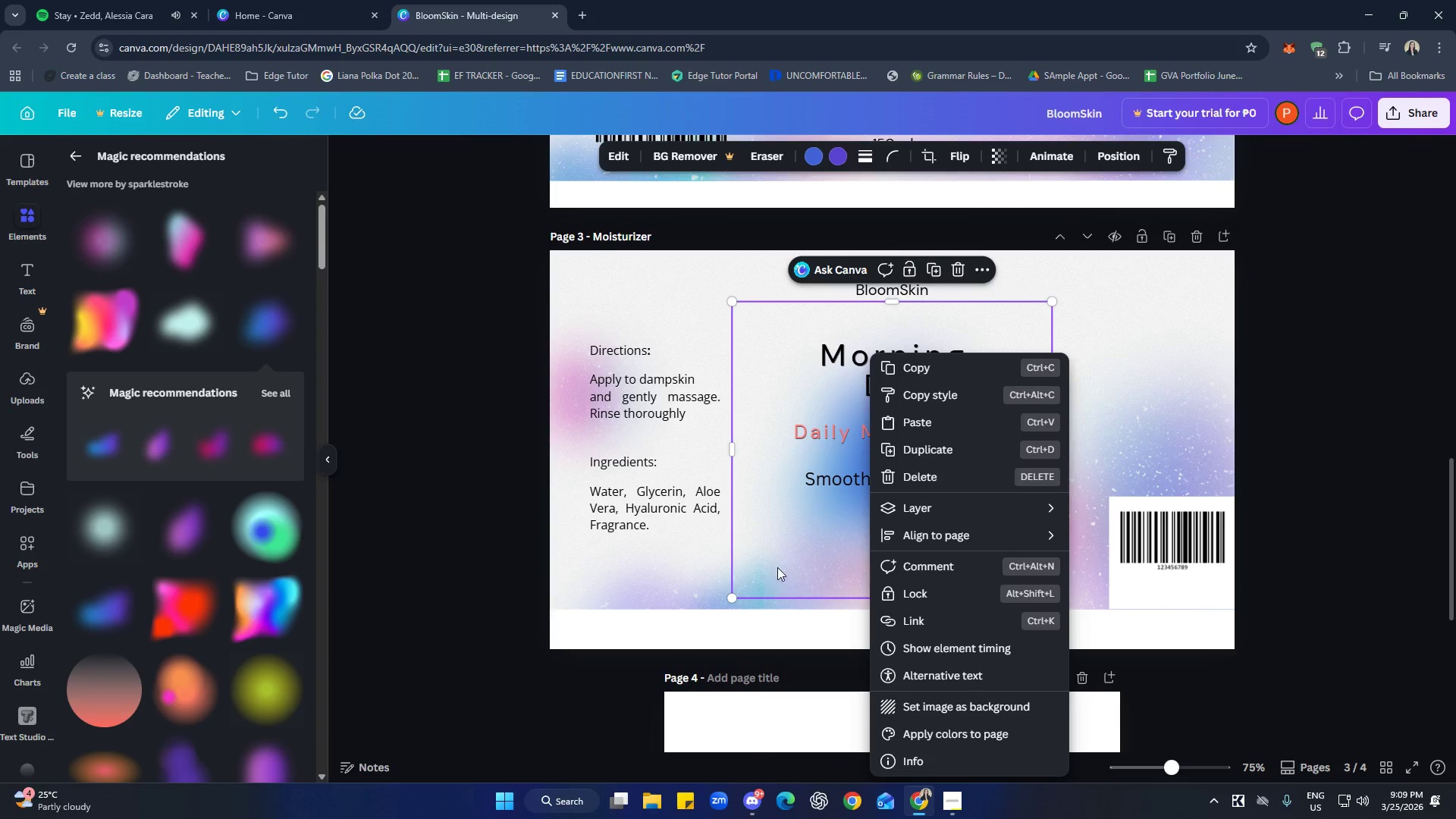 
left_click_drag(start_coordinate=[834, 512], to_coordinate=[638, 482])
 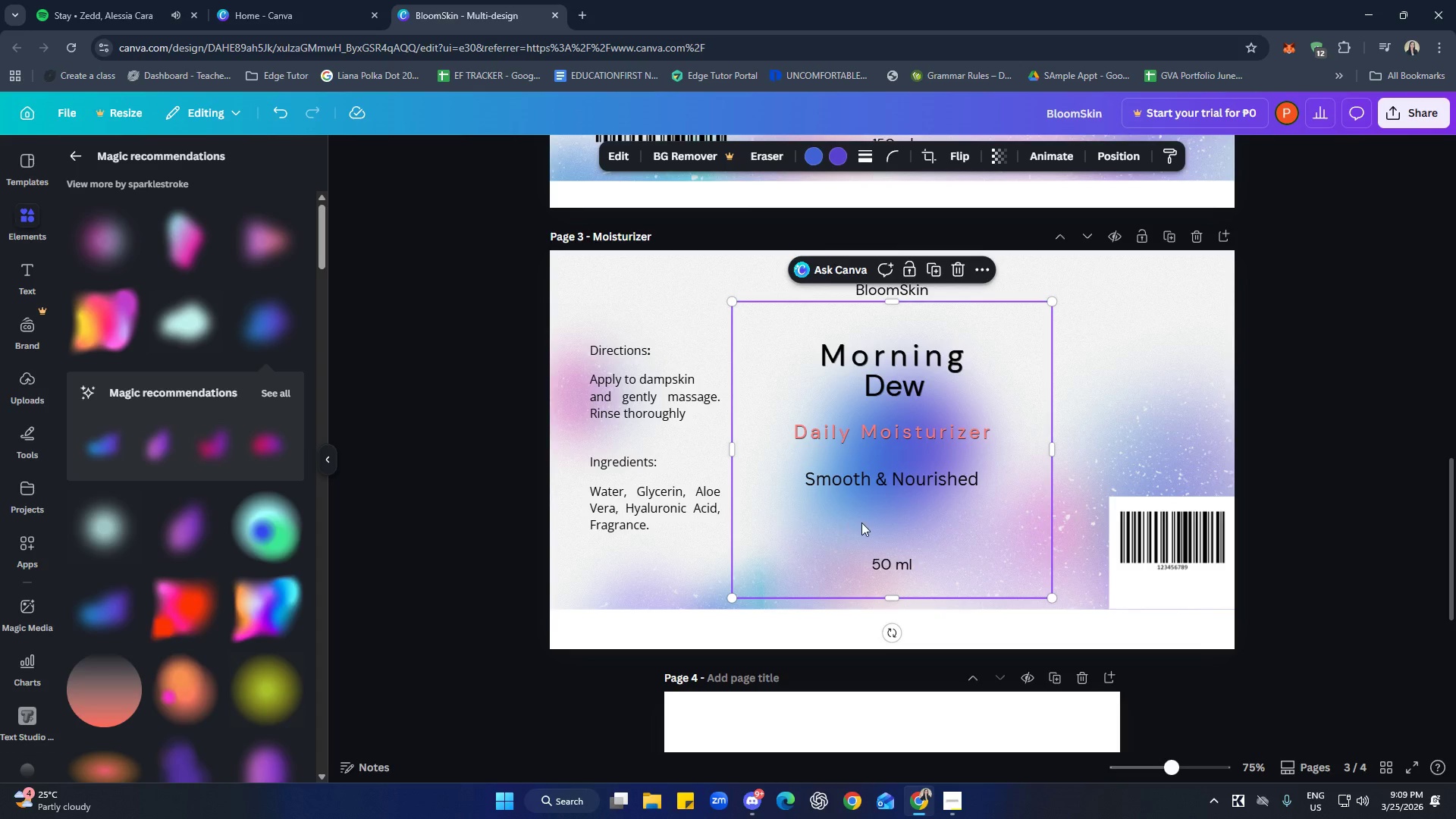 
left_click_drag(start_coordinate=[861, 522], to_coordinate=[487, 569])
 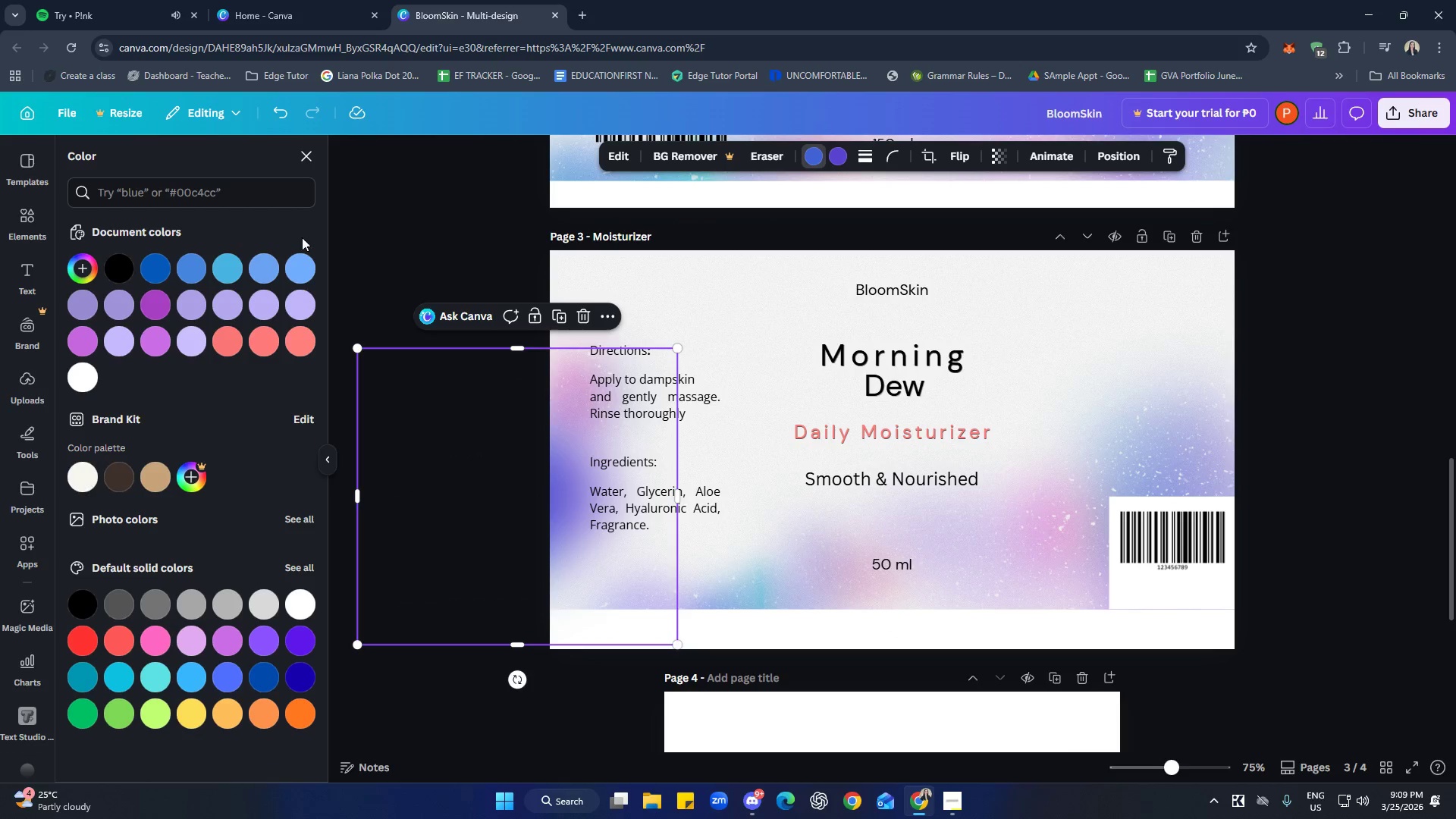 
left_click([192, 272])
 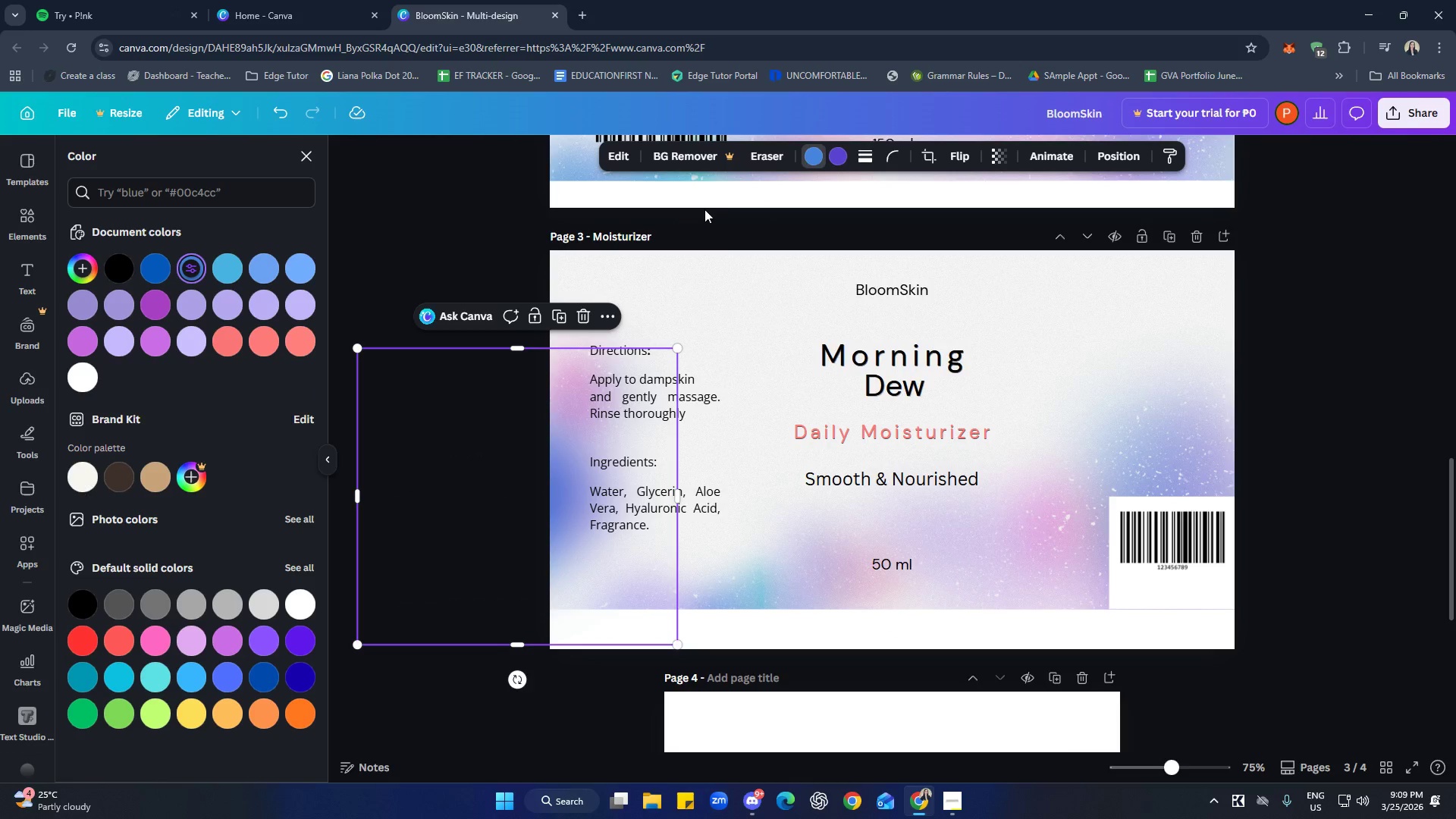 
left_click([833, 151])
 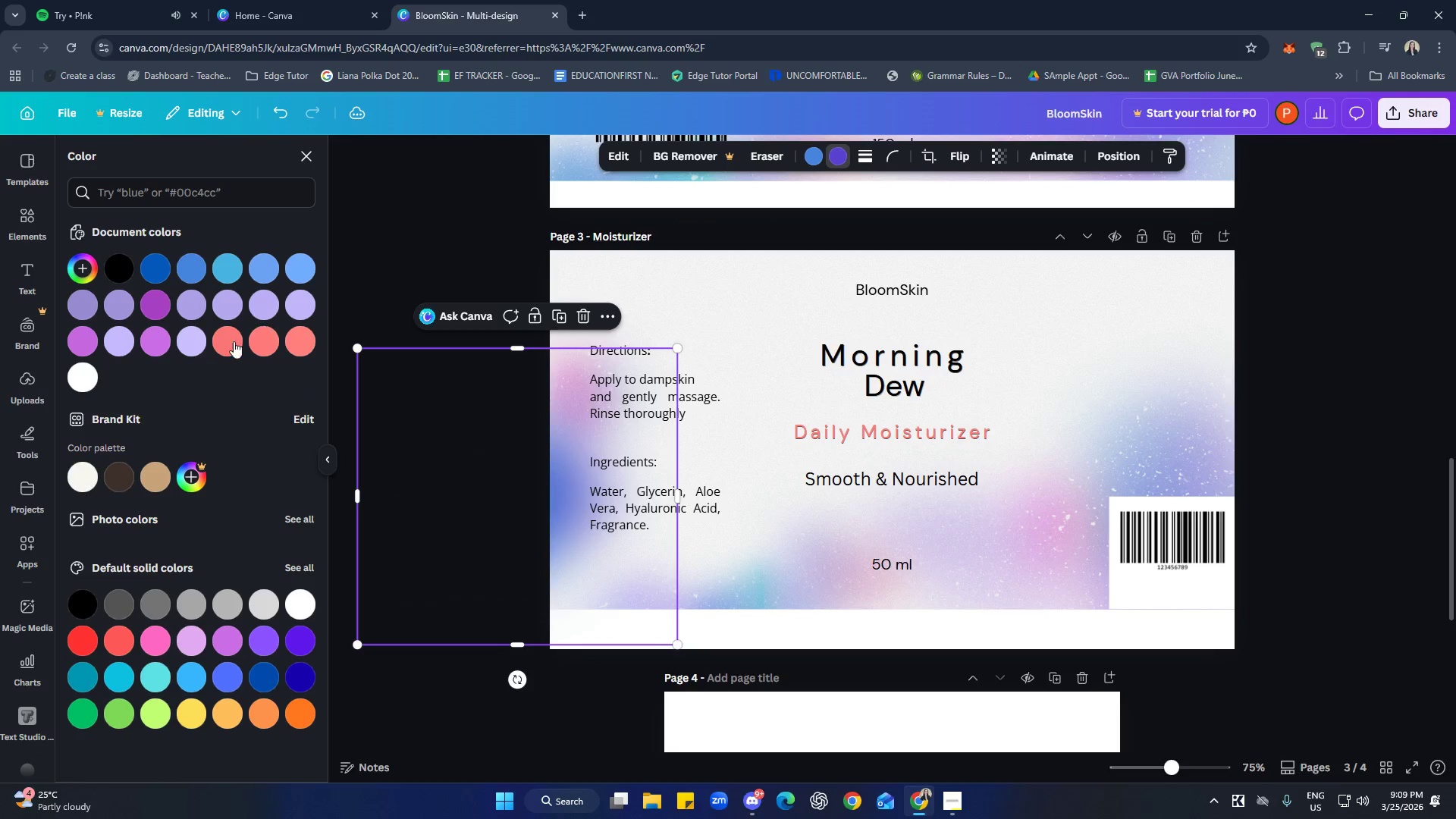 
left_click([195, 304])
 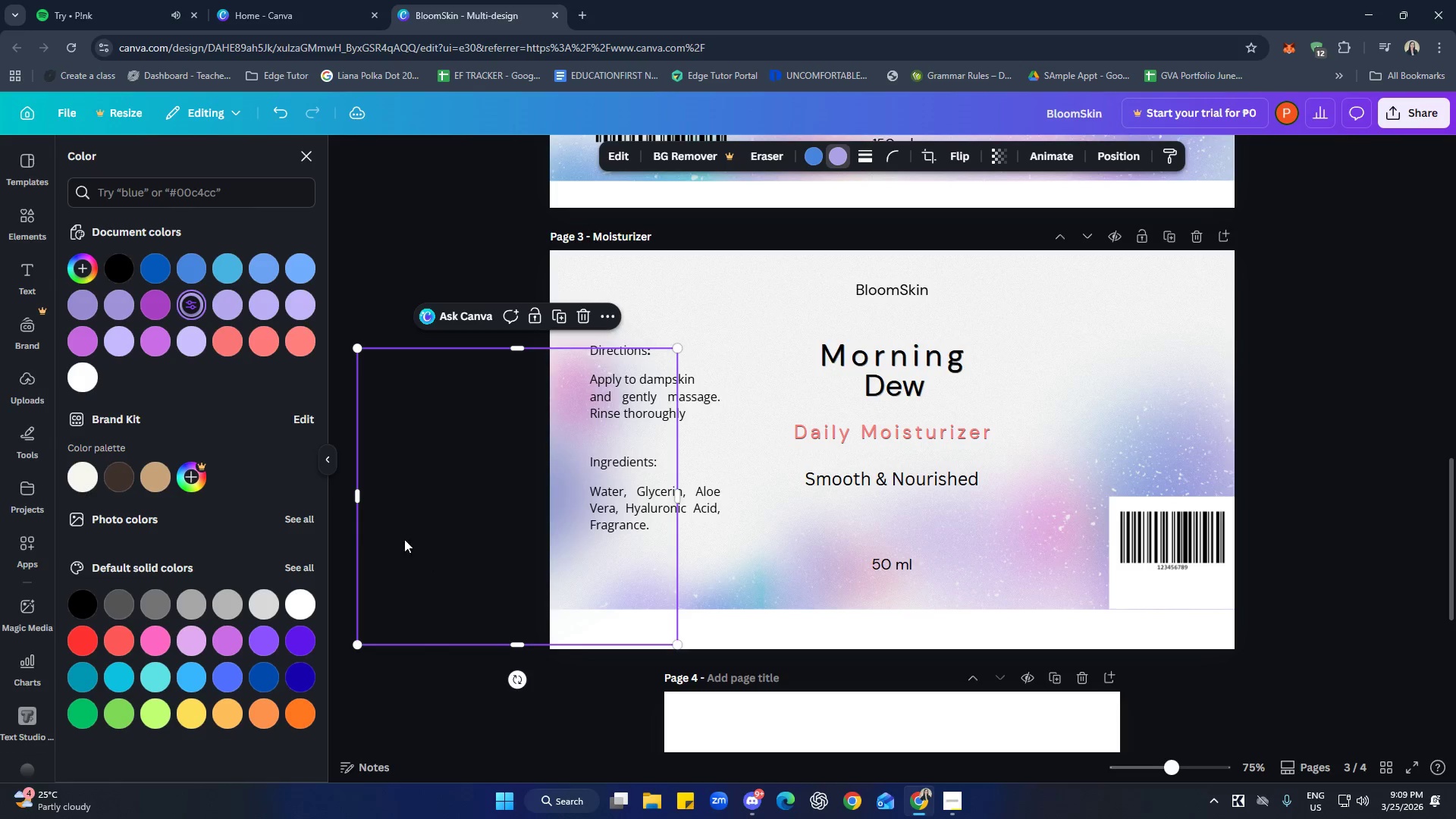 
left_click_drag(start_coordinate=[355, 497], to_coordinate=[545, 522])
 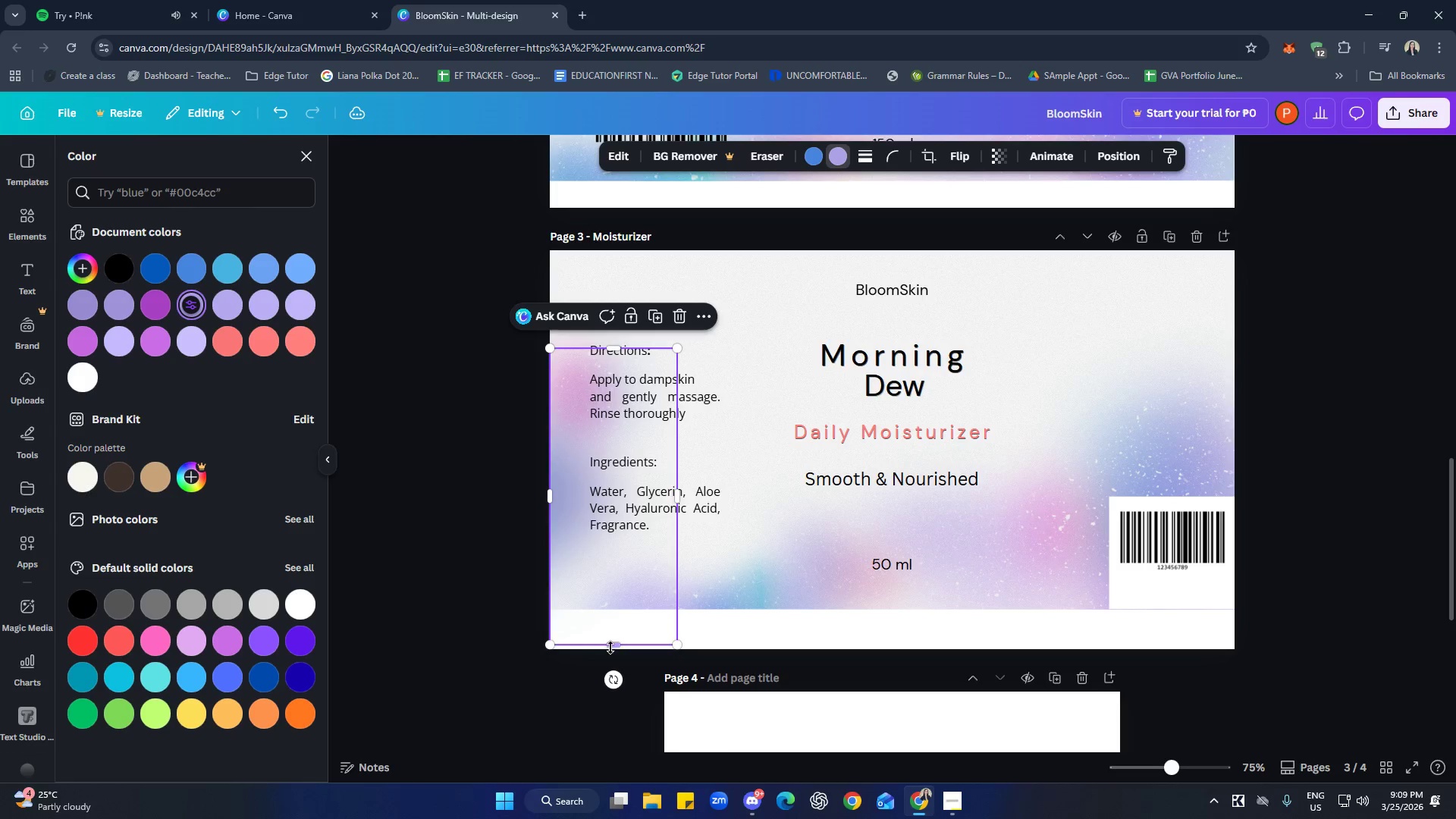 
left_click_drag(start_coordinate=[611, 645], to_coordinate=[613, 610])
 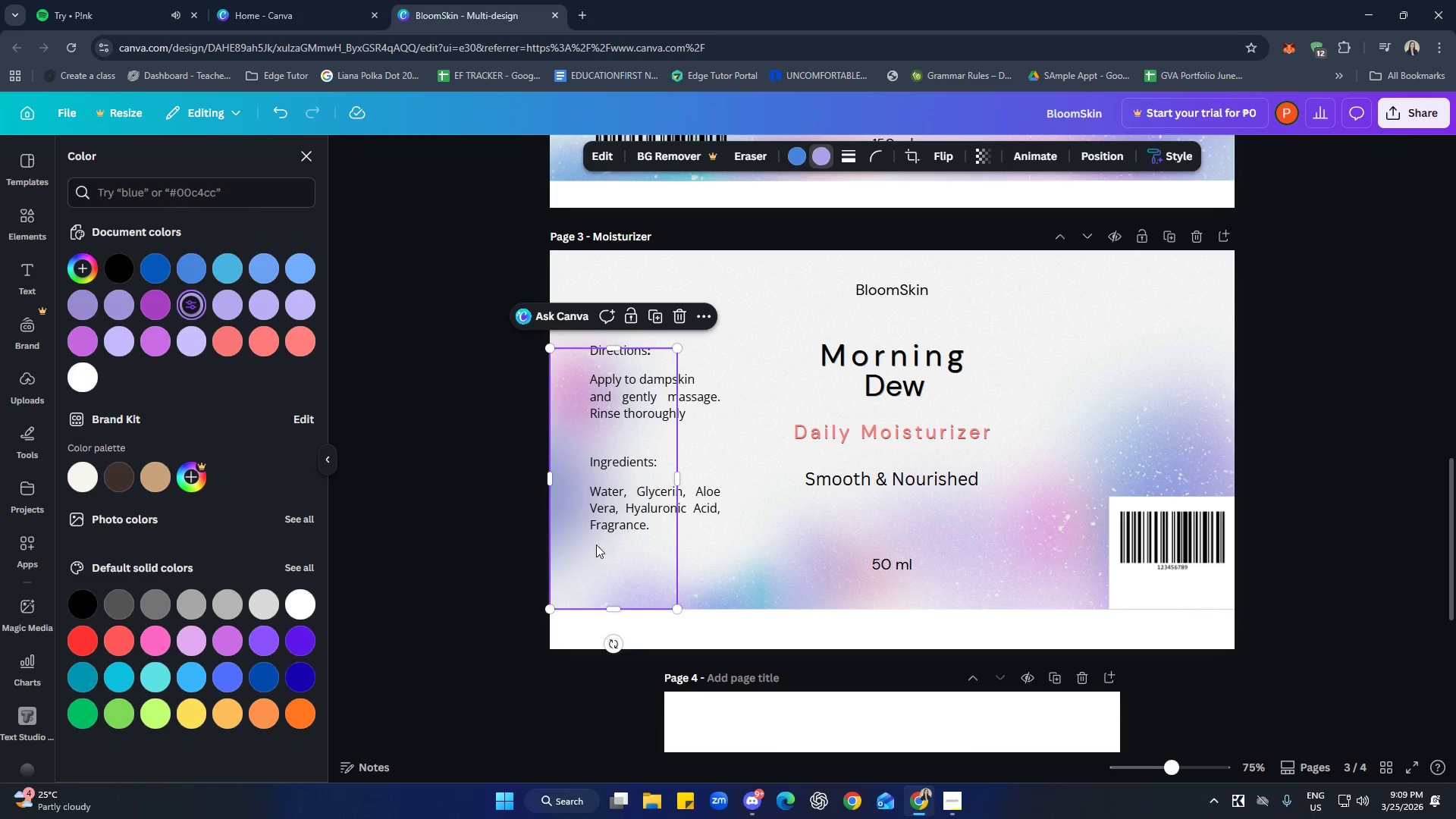 
right_click([583, 541])
 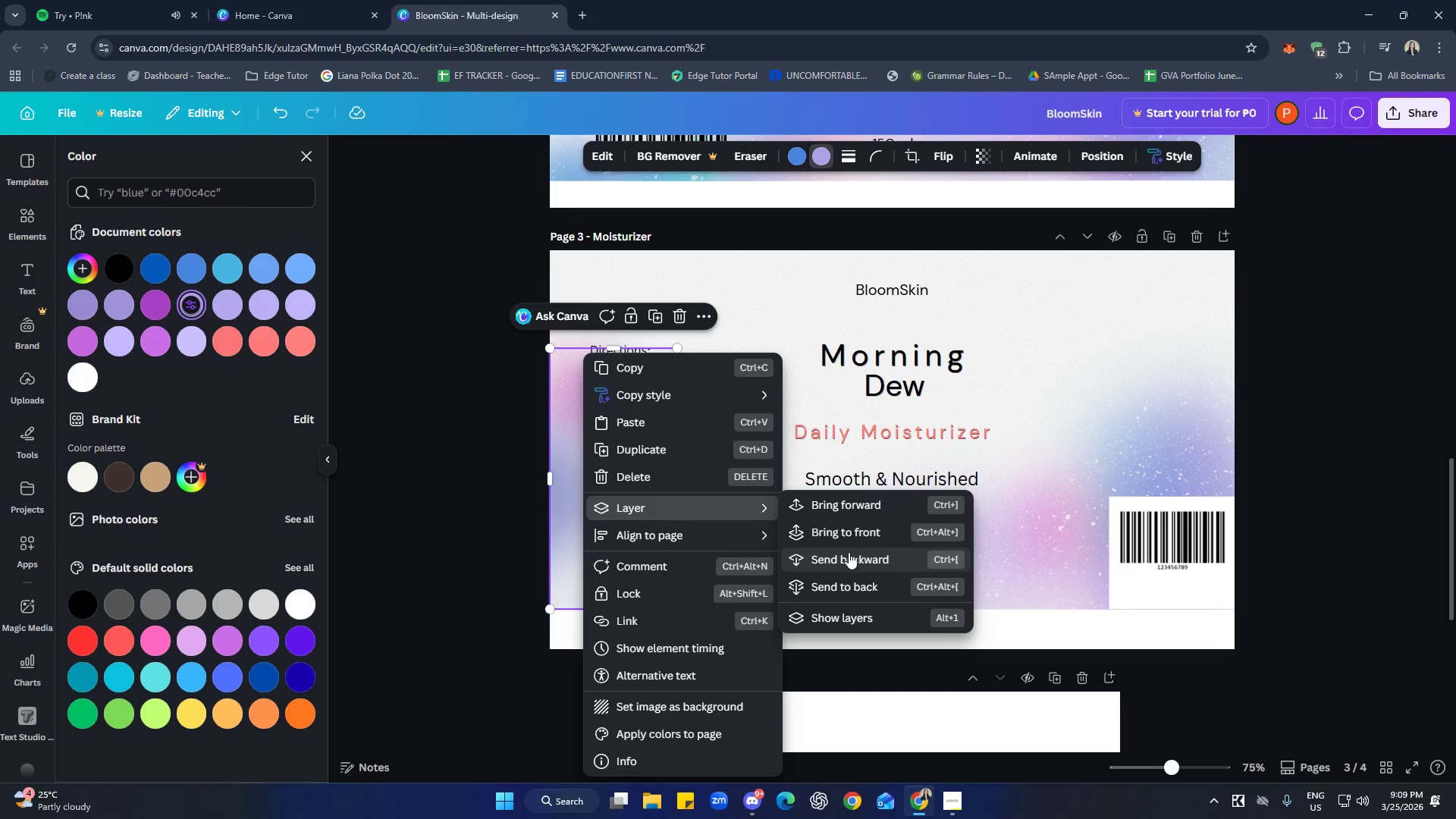 
left_click([880, 560])
 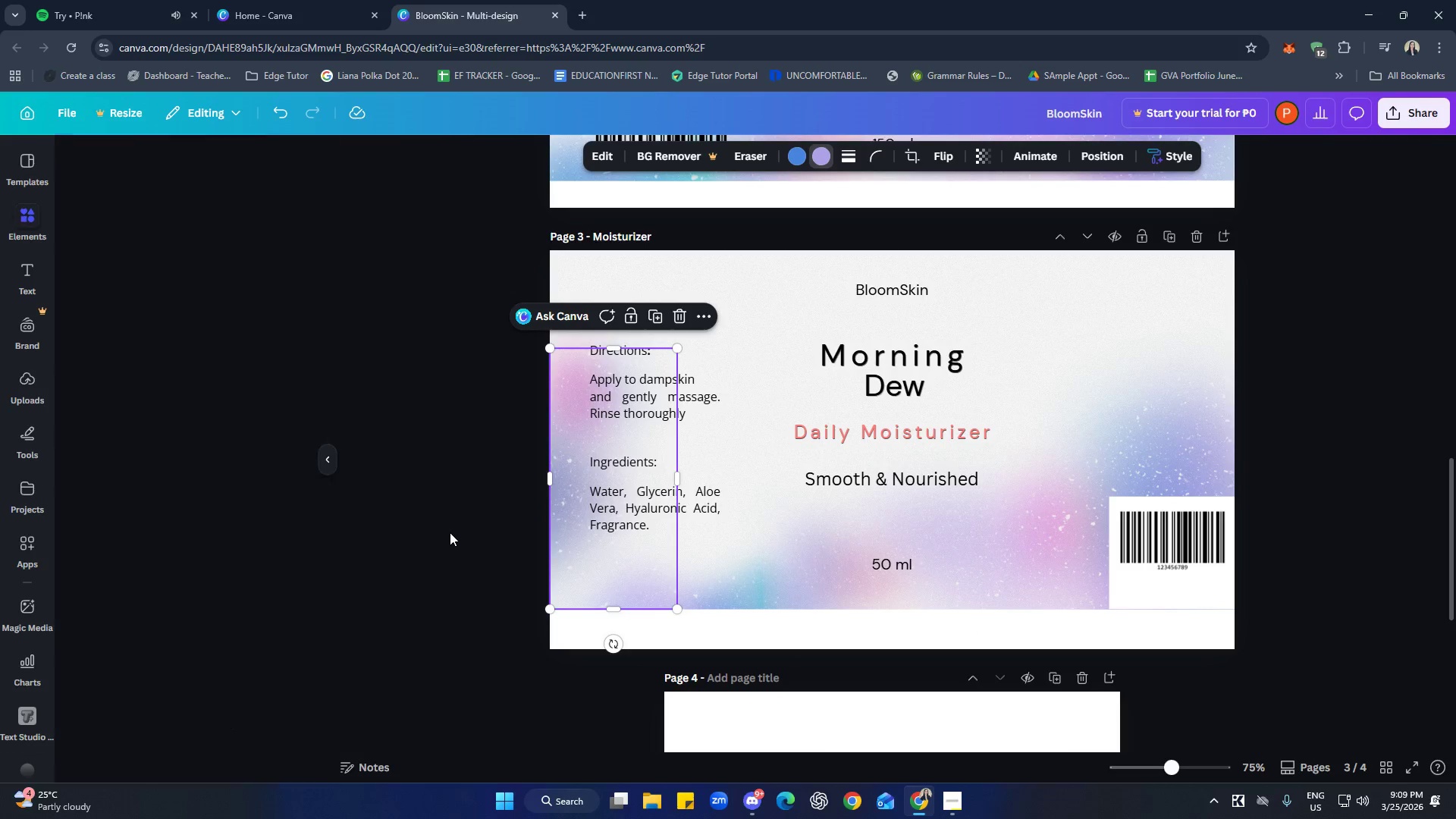 
double_click([450, 532])
 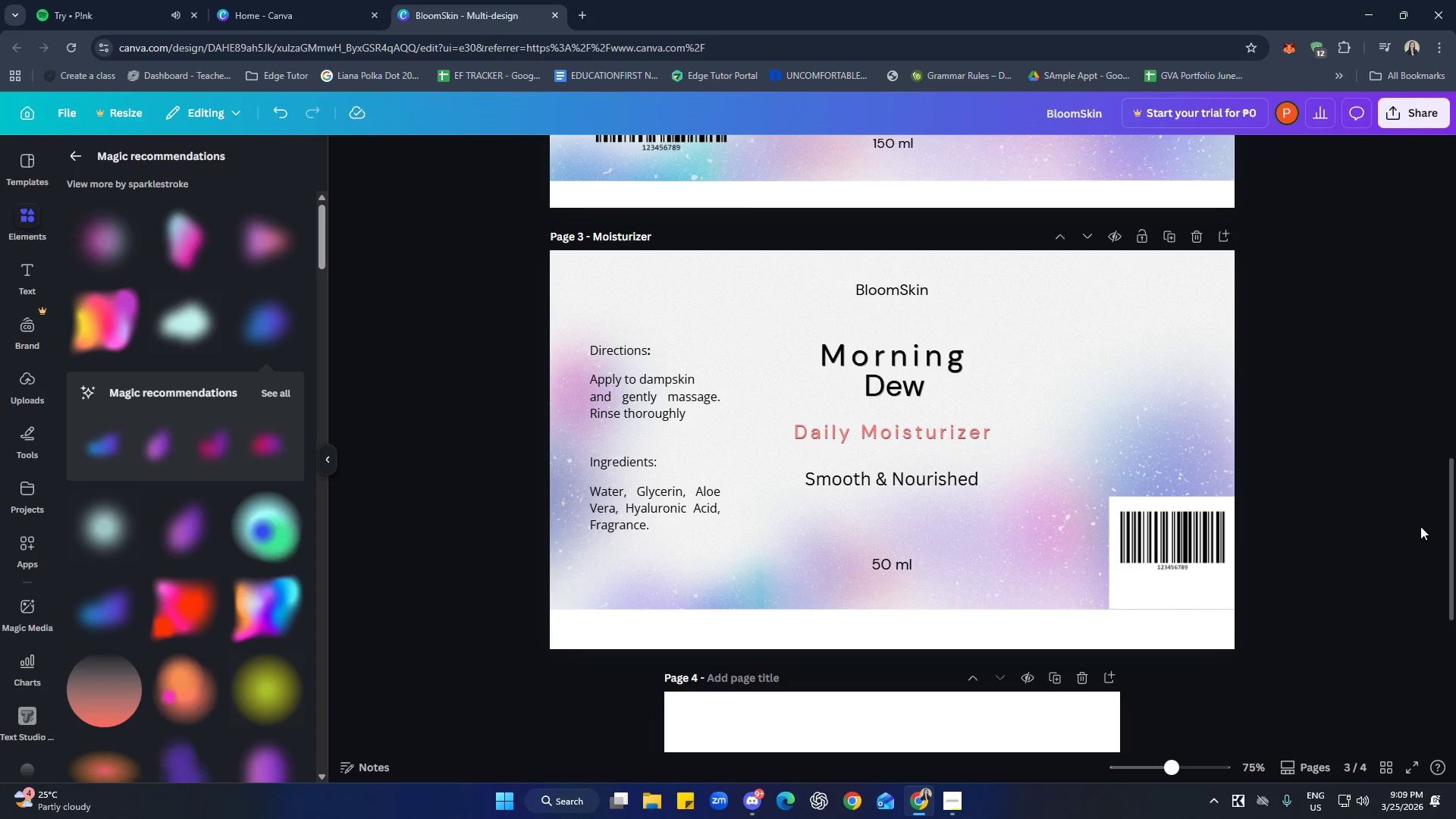 
scroll: coordinate [1426, 532], scroll_direction: up, amount: 6.0
 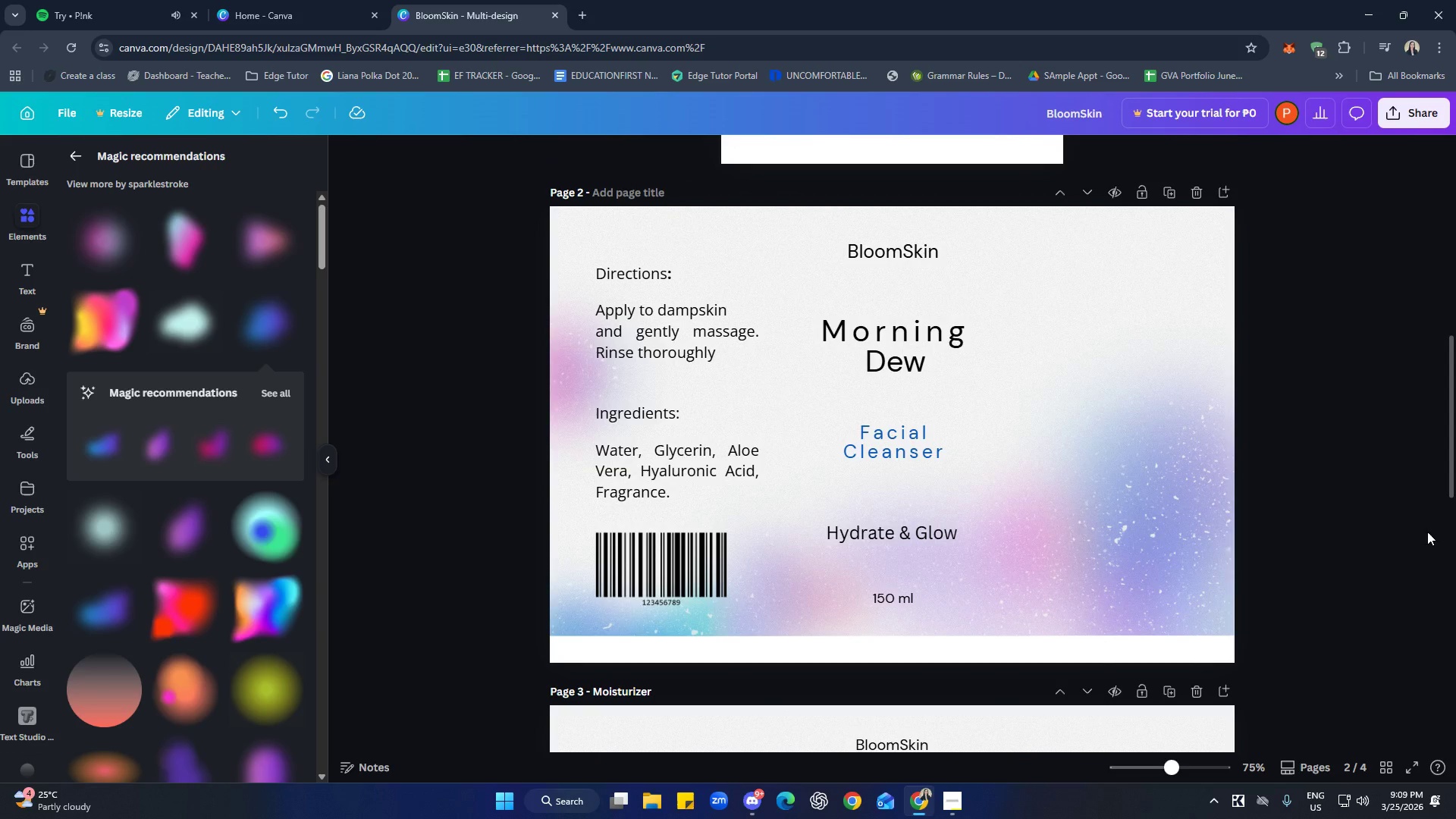 
scroll: coordinate [1432, 538], scroll_direction: down, amount: 7.0
 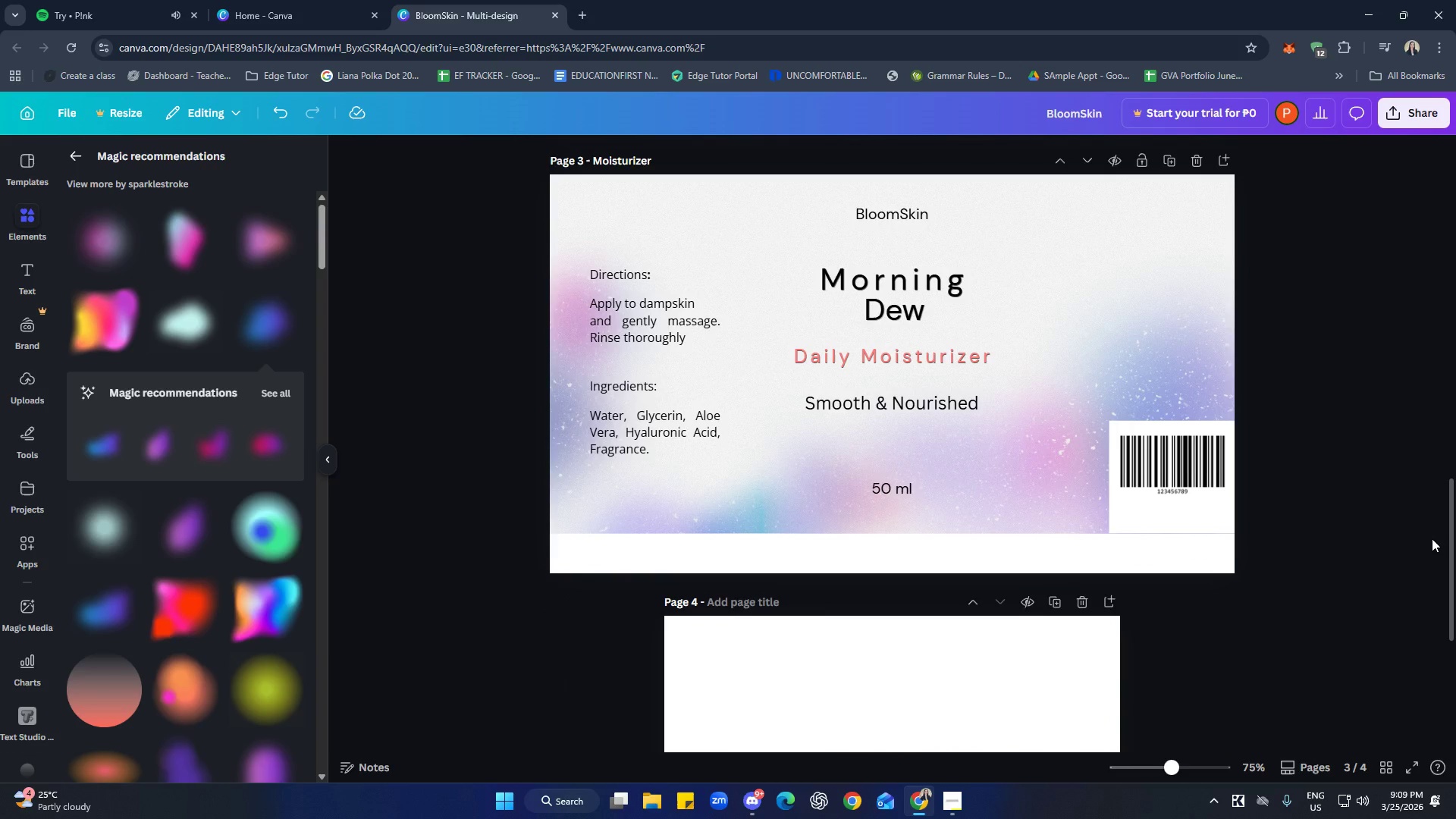 
scroll: coordinate [1439, 550], scroll_direction: up, amount: 4.0
 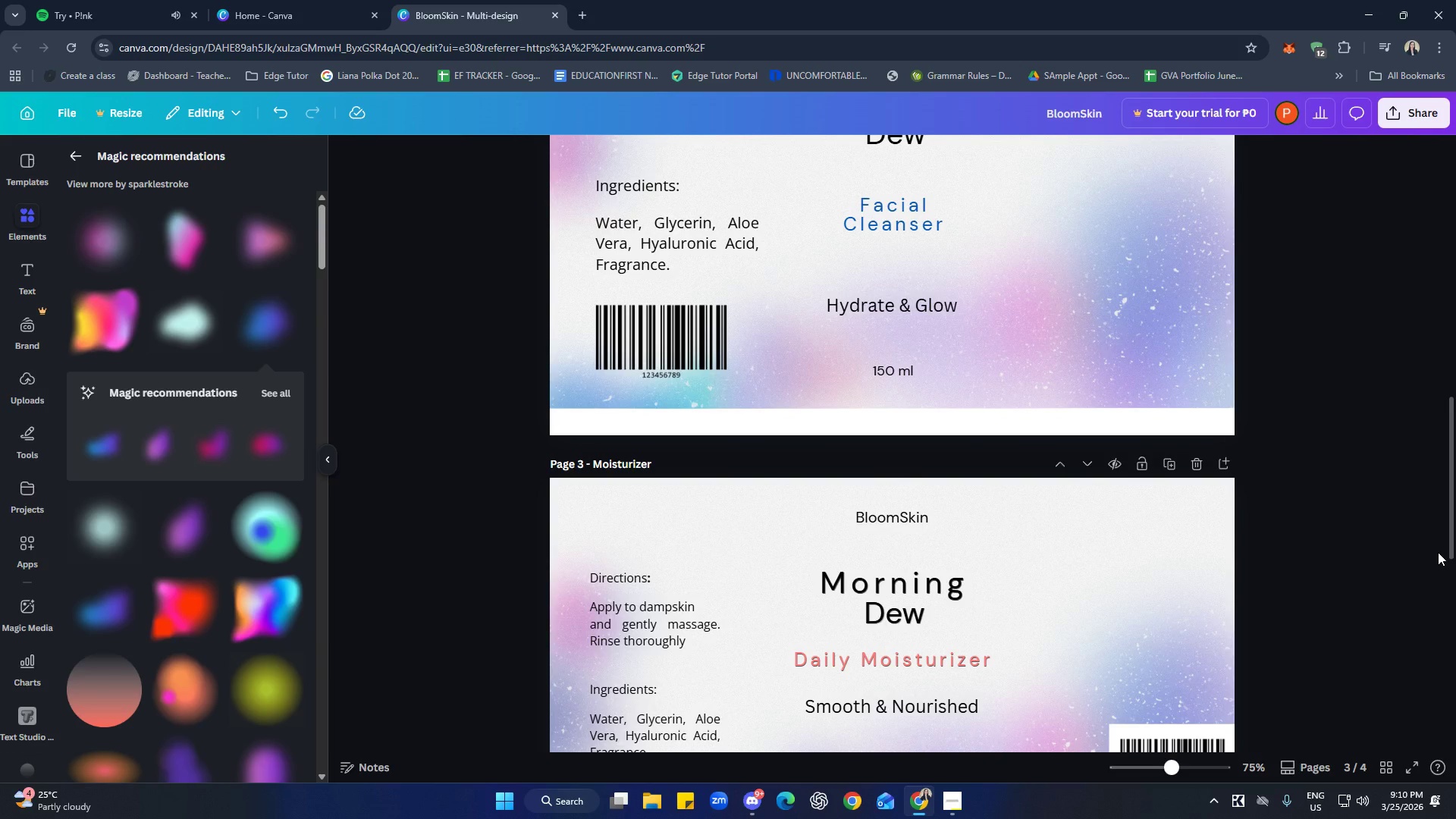 
scroll: coordinate [1437, 553], scroll_direction: down, amount: 3.0
 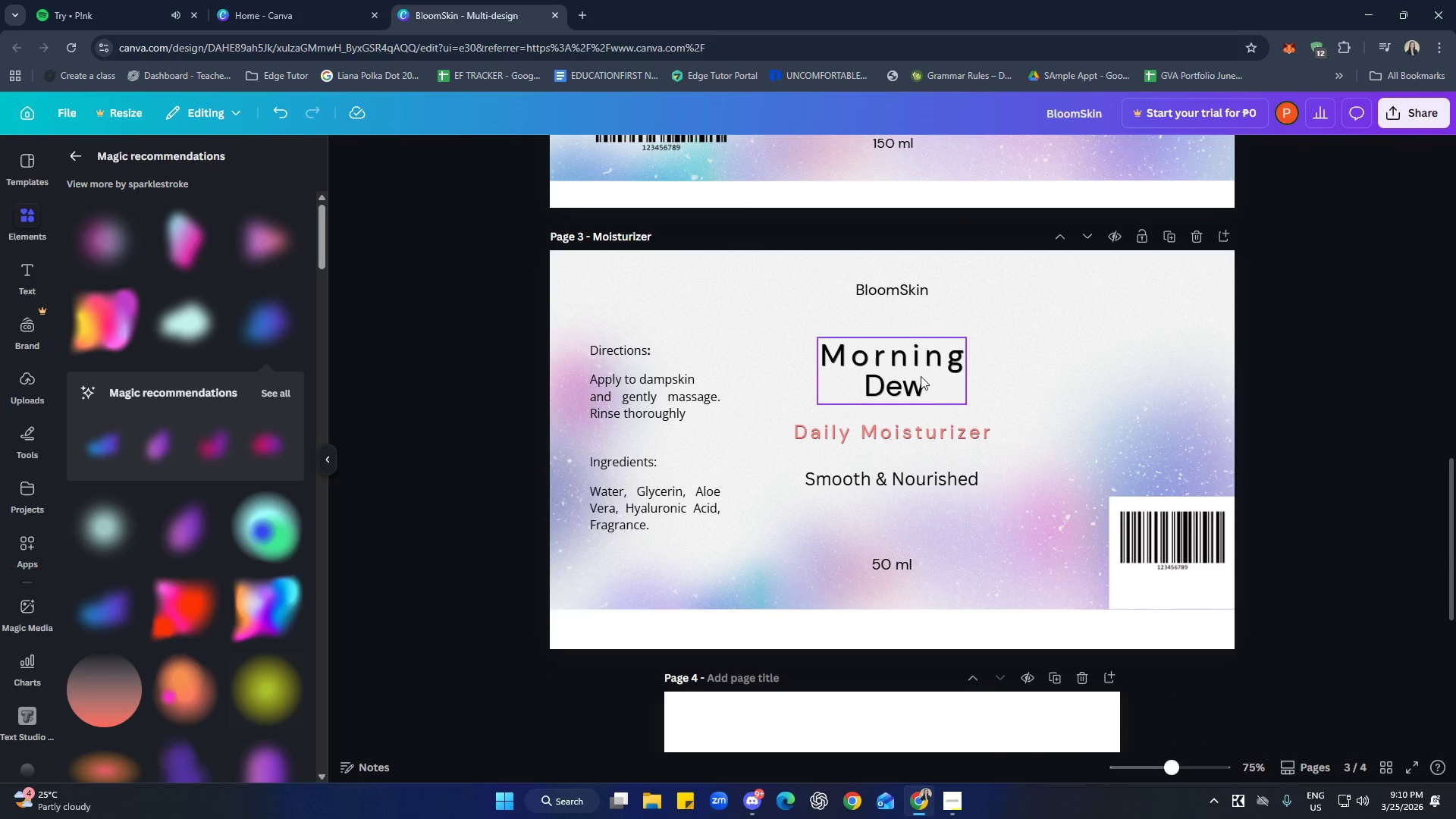 
scroll: coordinate [1010, 516], scroll_direction: up, amount: 4.0
 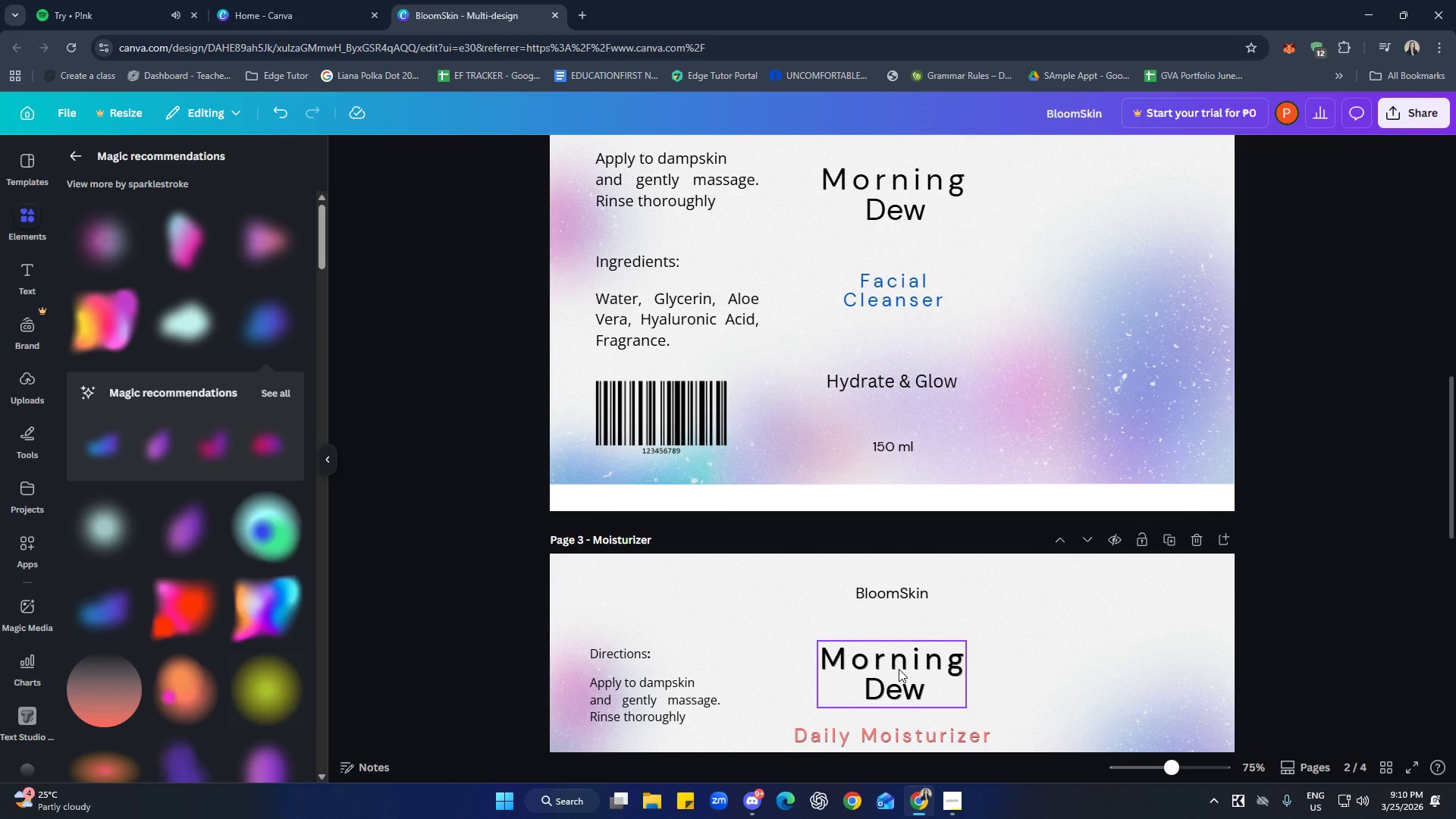 
scroll: coordinate [899, 669], scroll_direction: down, amount: 2.0
 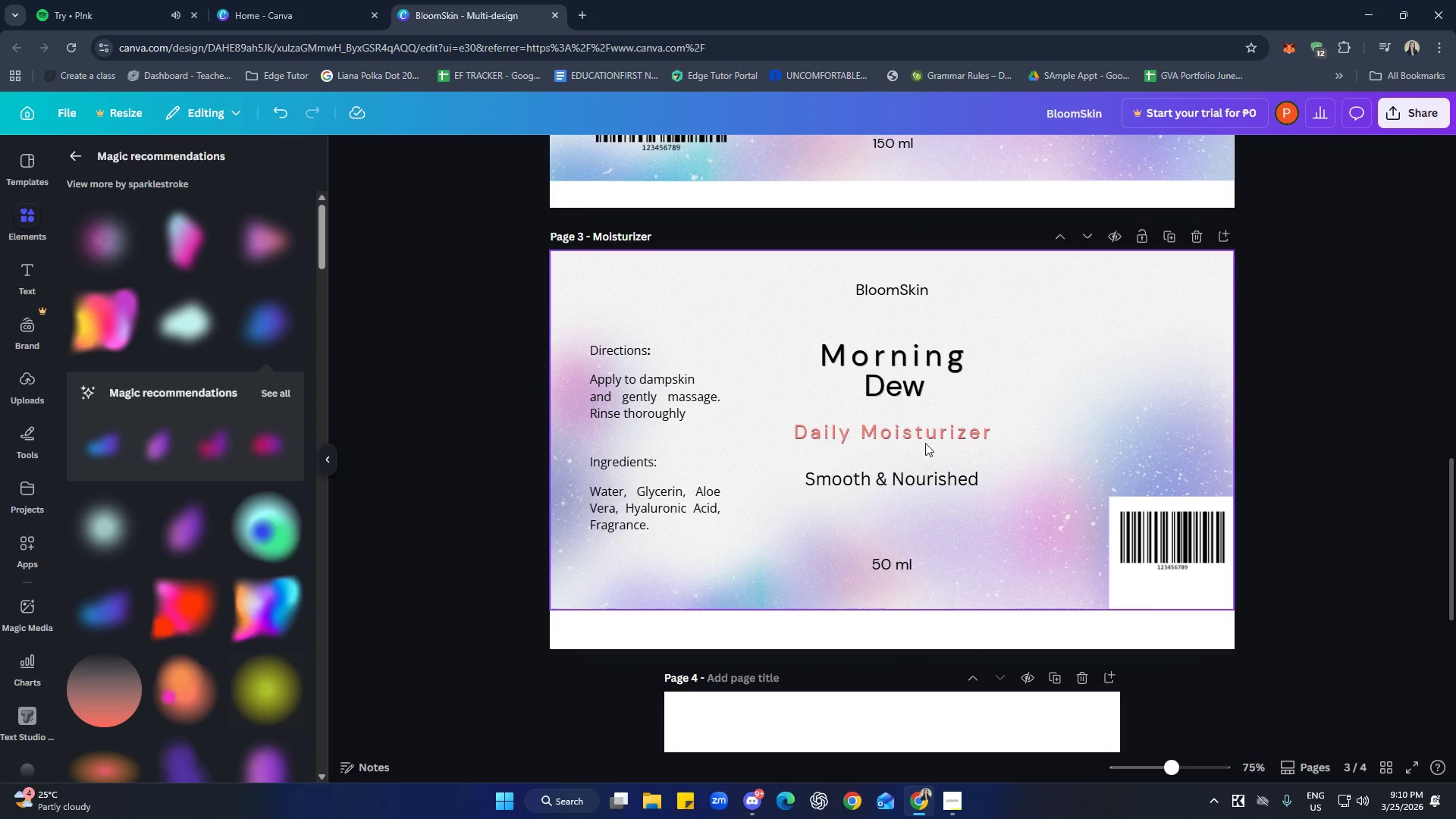 
hold_key(key=ShiftLeft, duration=1.5)
left_click([915, 378])
 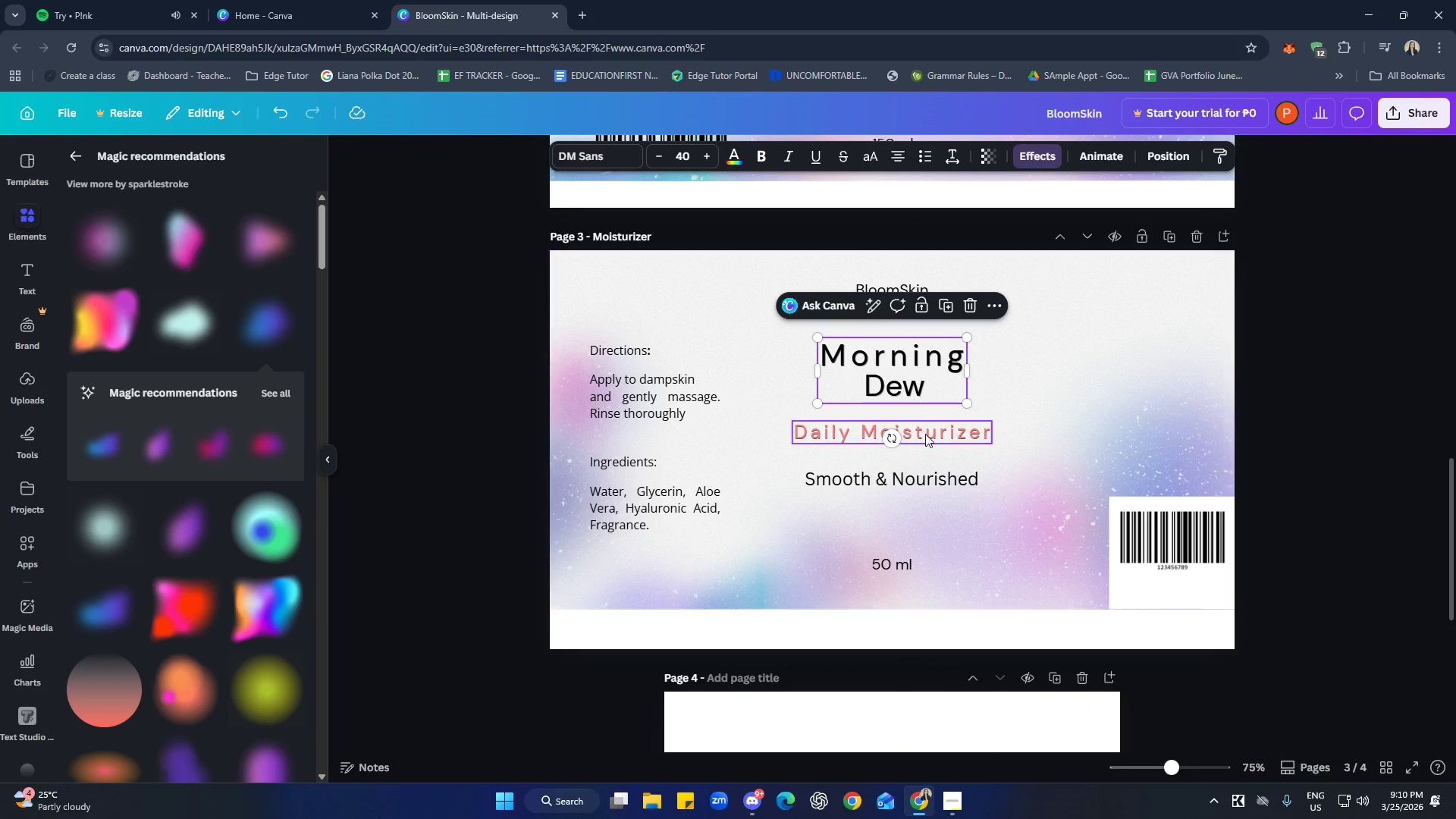 
double_click([925, 434])
 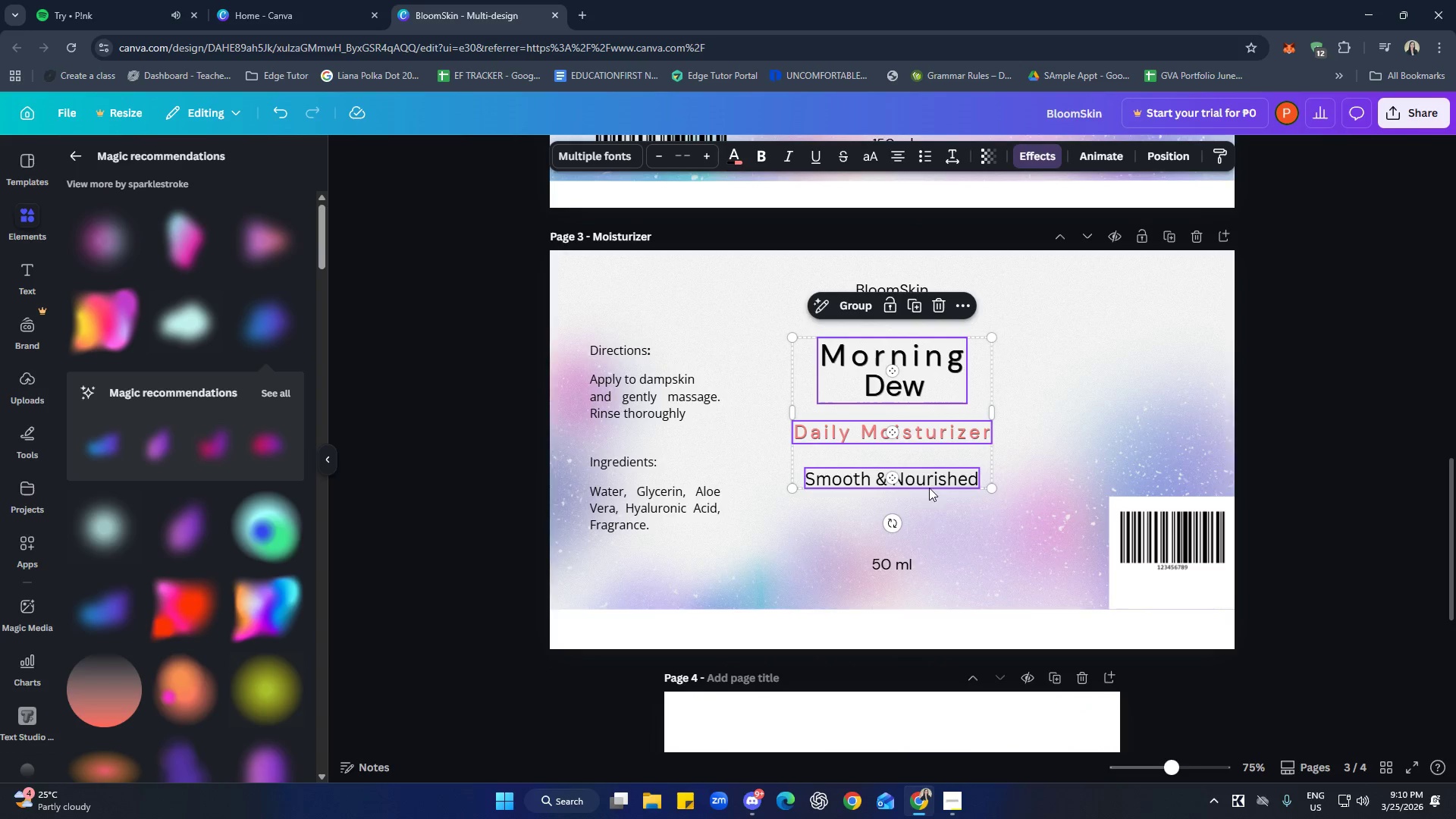 
hold_key(key=ShiftLeft, duration=1.5)
triple_click([906, 564])
 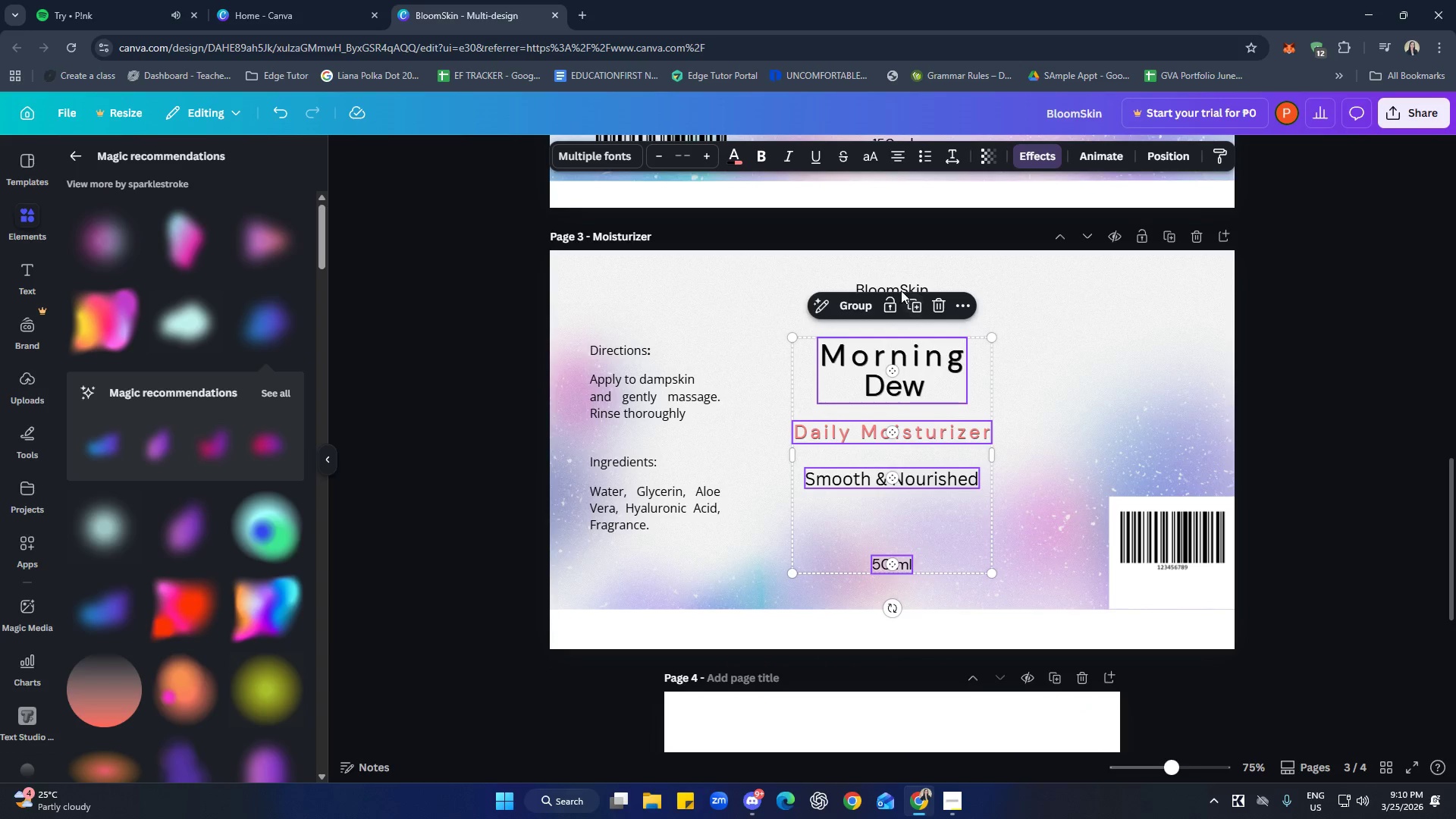 
left_click([901, 286])
 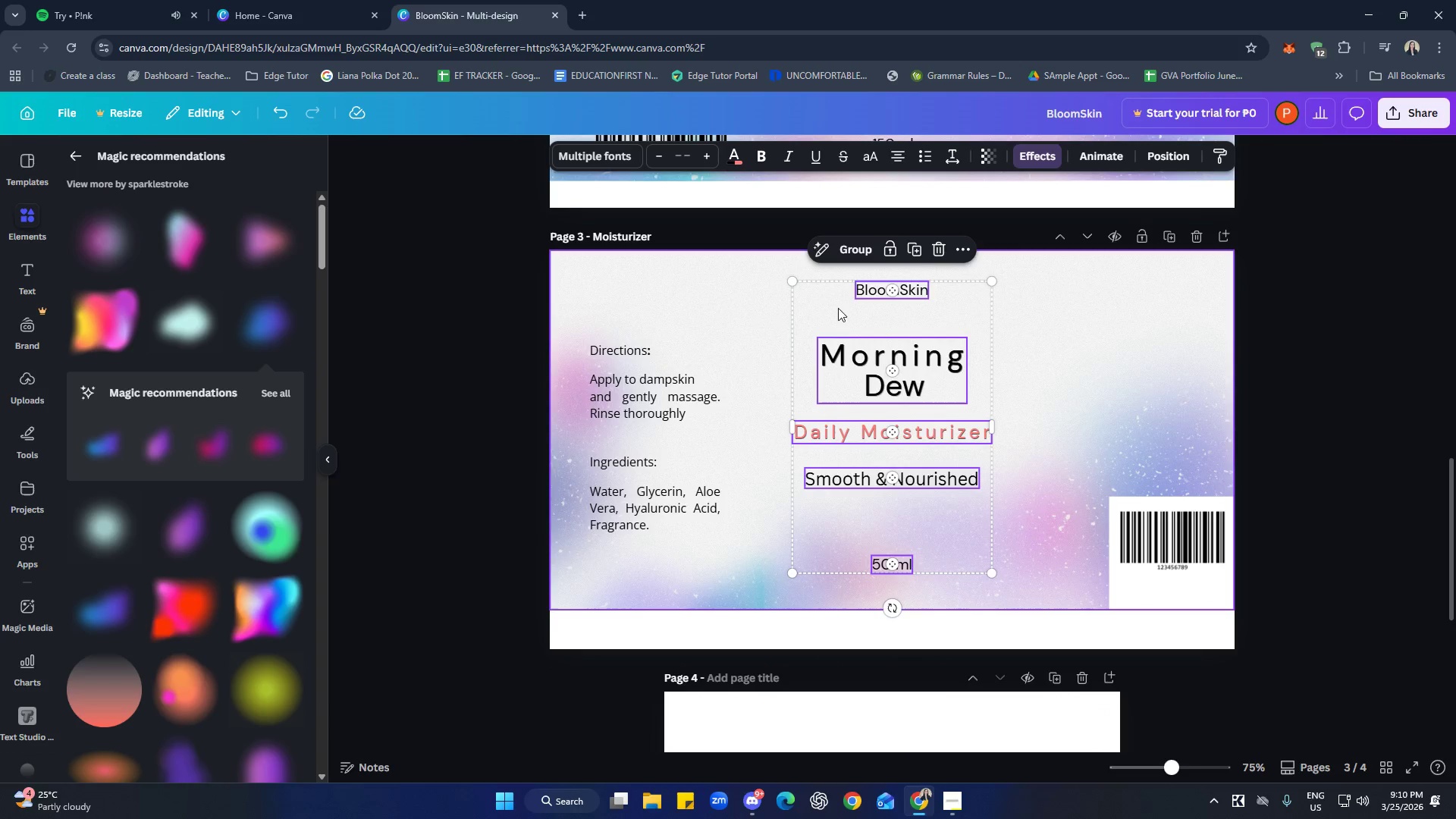 
hold_key(key=ShiftLeft, duration=1.51)
left_click([612, 353])
 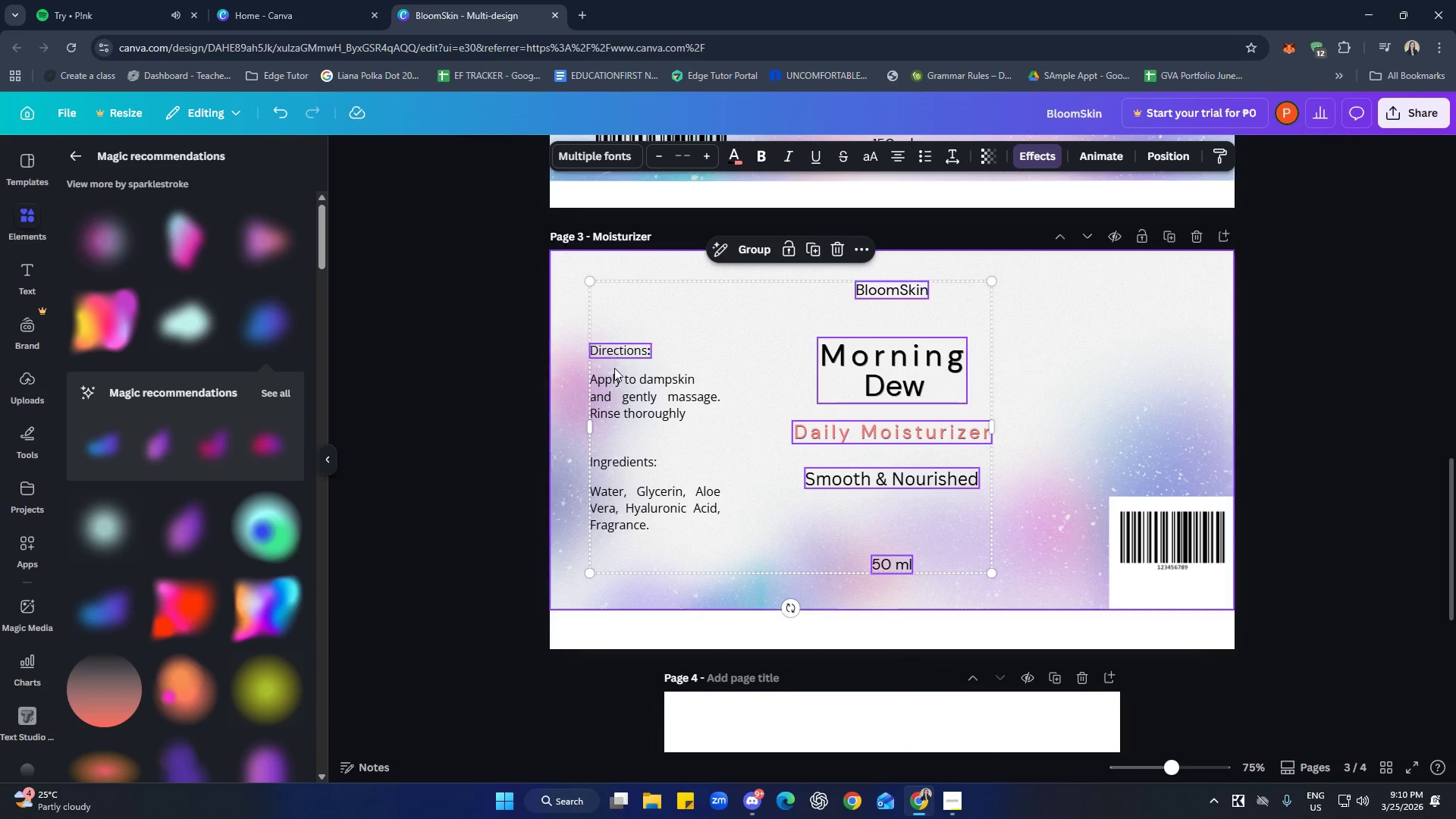 
double_click([625, 394])
 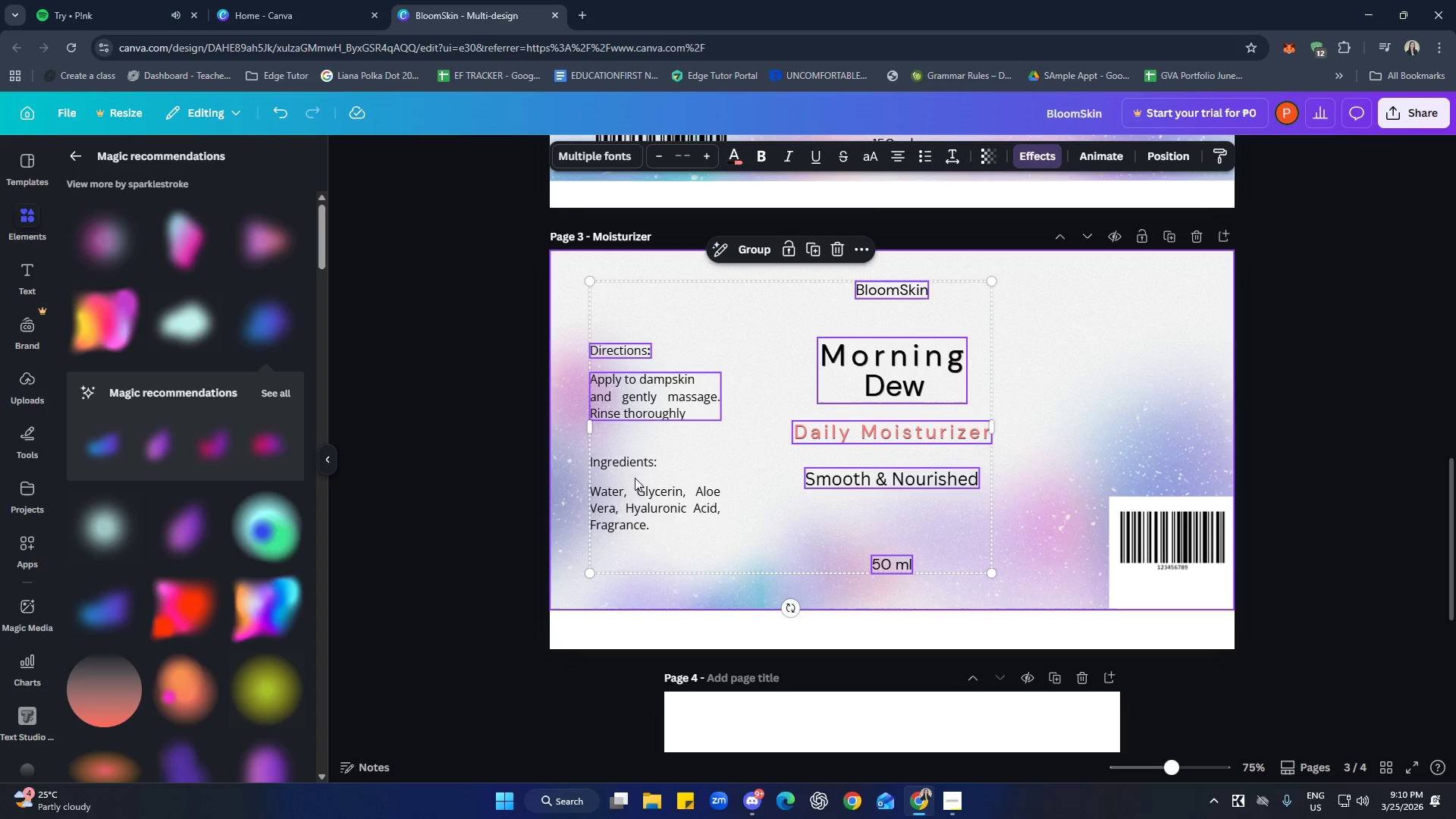 
triple_click([632, 498])
 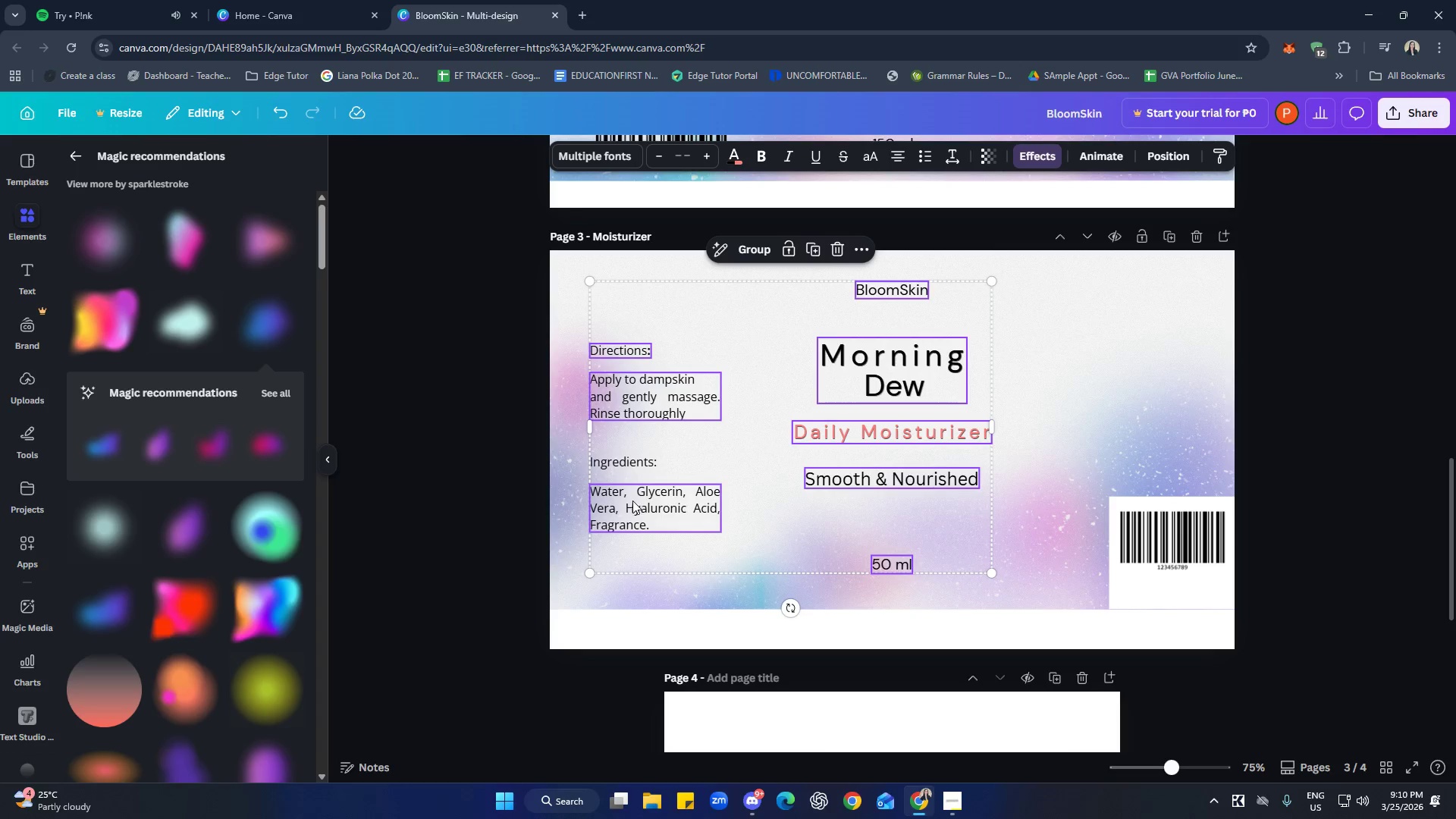 
hold_key(key=ShiftLeft, duration=1.24)
double_click([631, 465])
 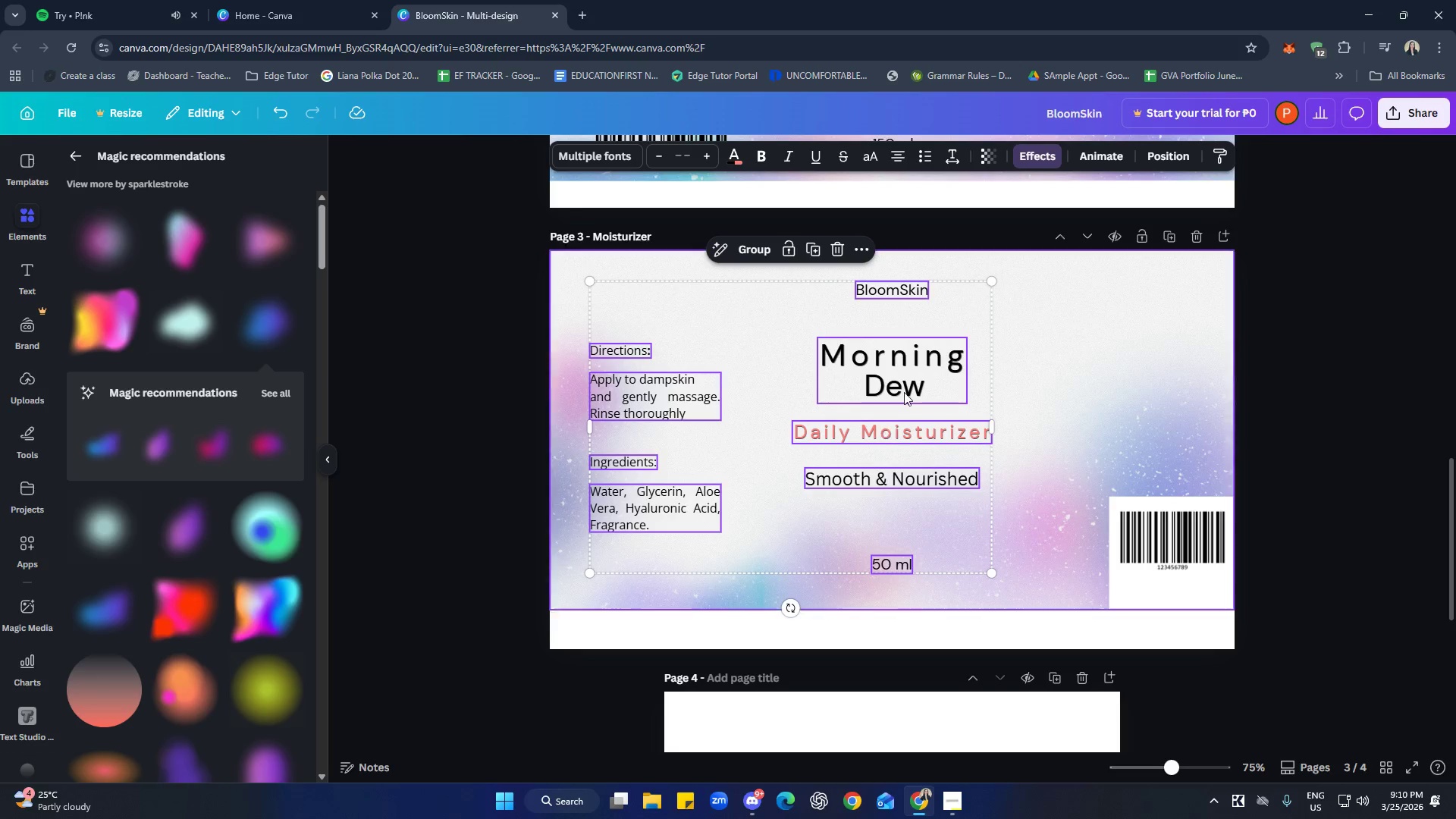 
right_click([908, 368])
 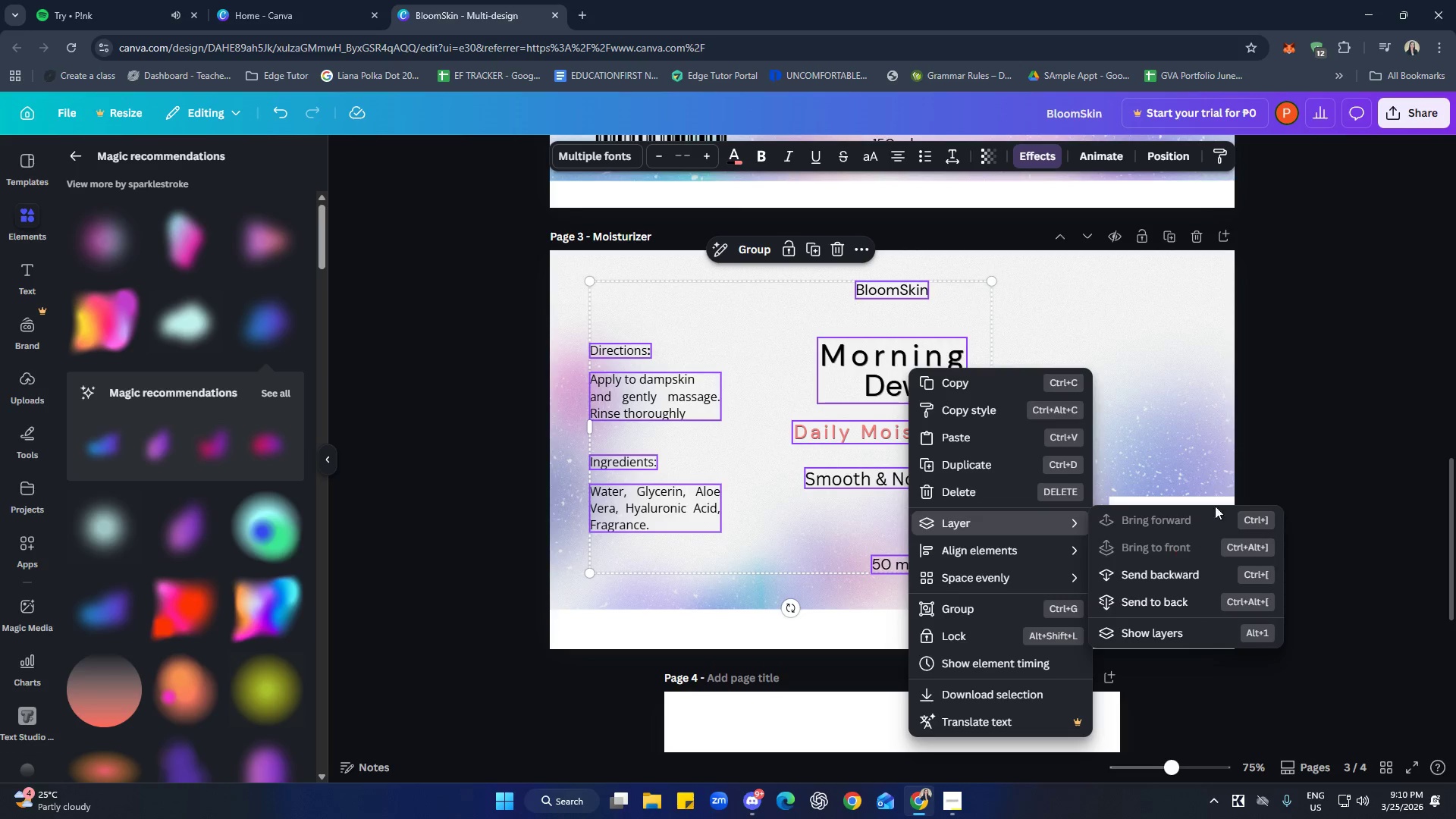 
double_click([1357, 479])
 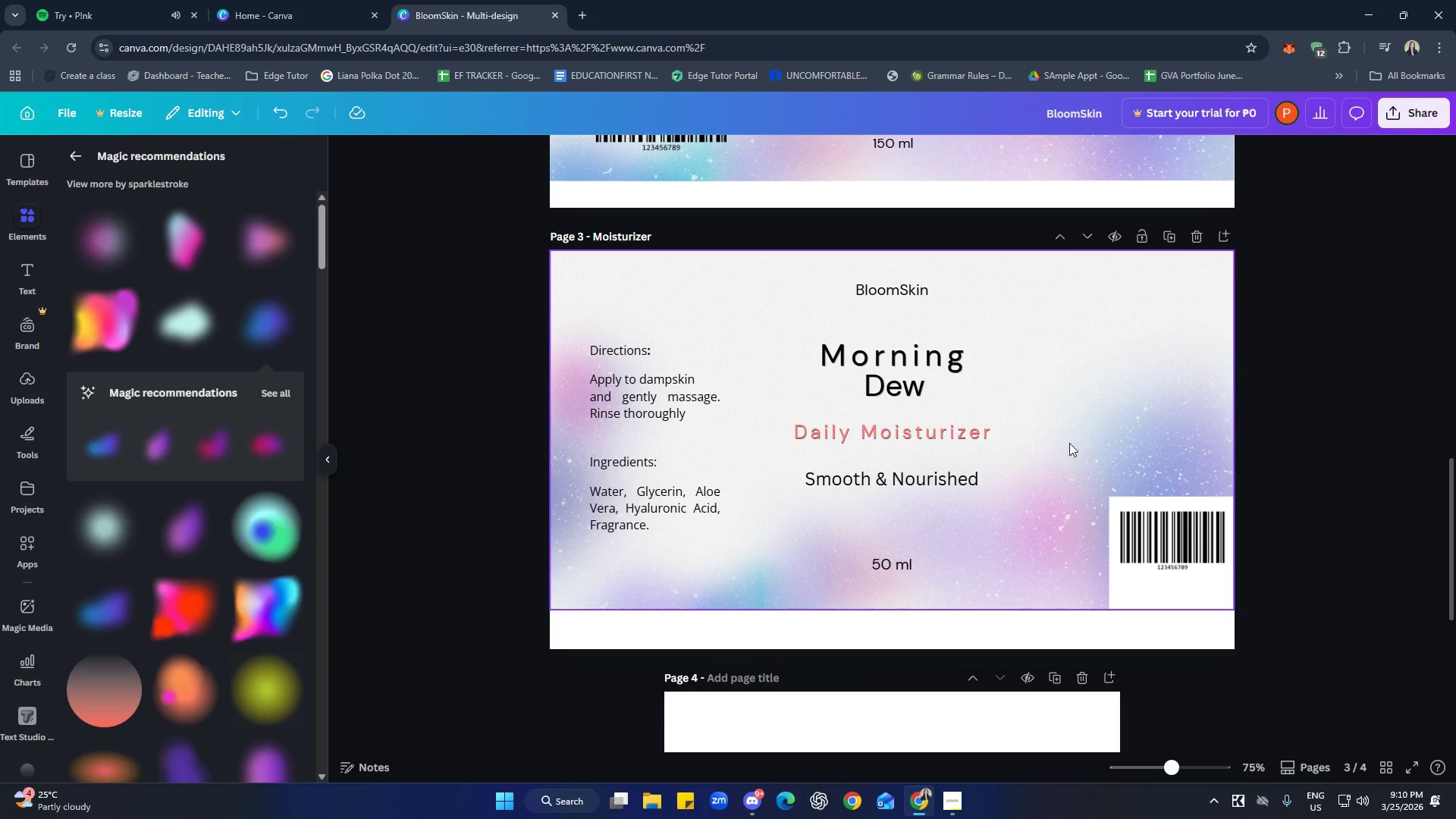 
left_click([872, 365])
 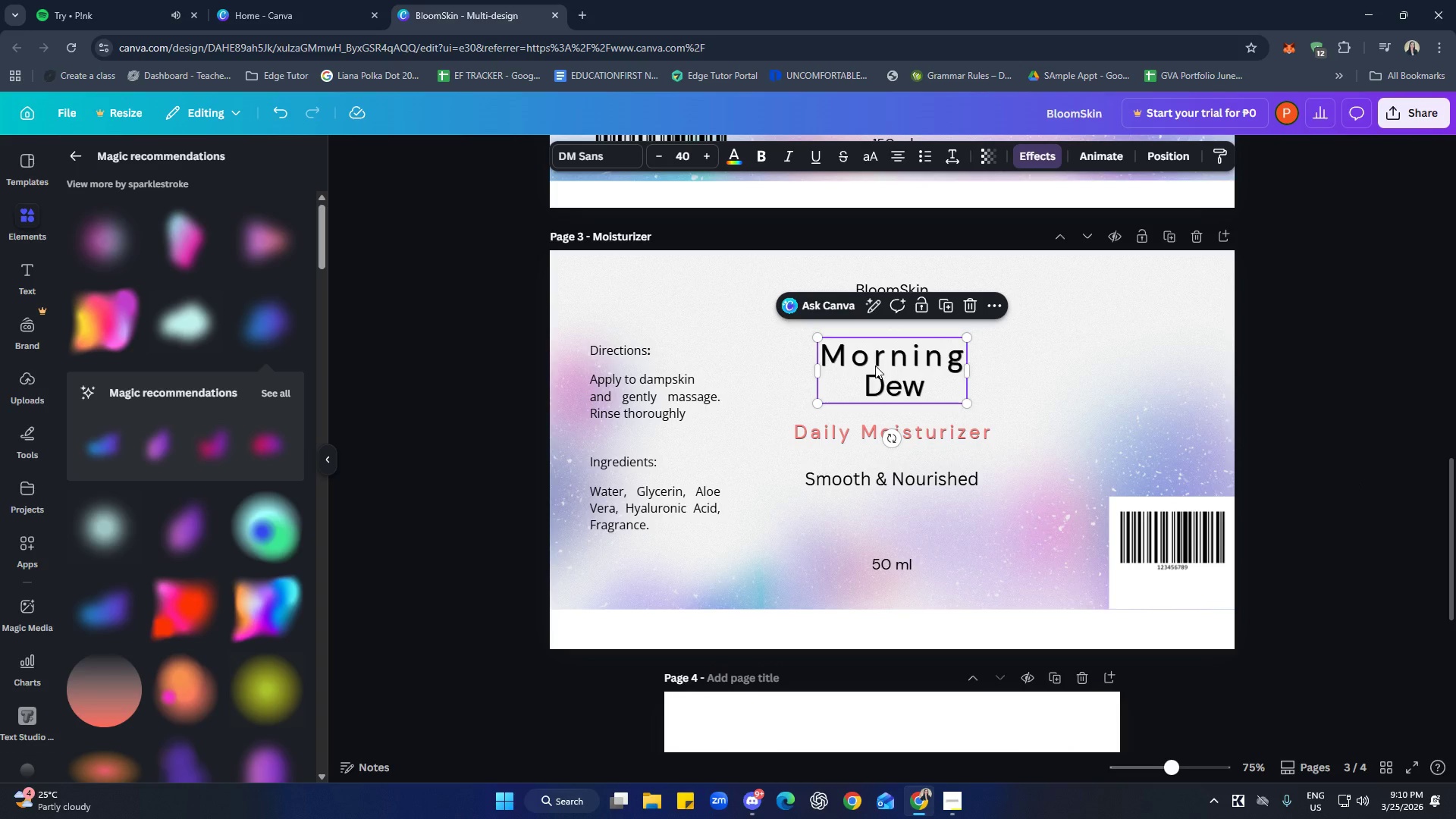 
right_click([875, 366])
 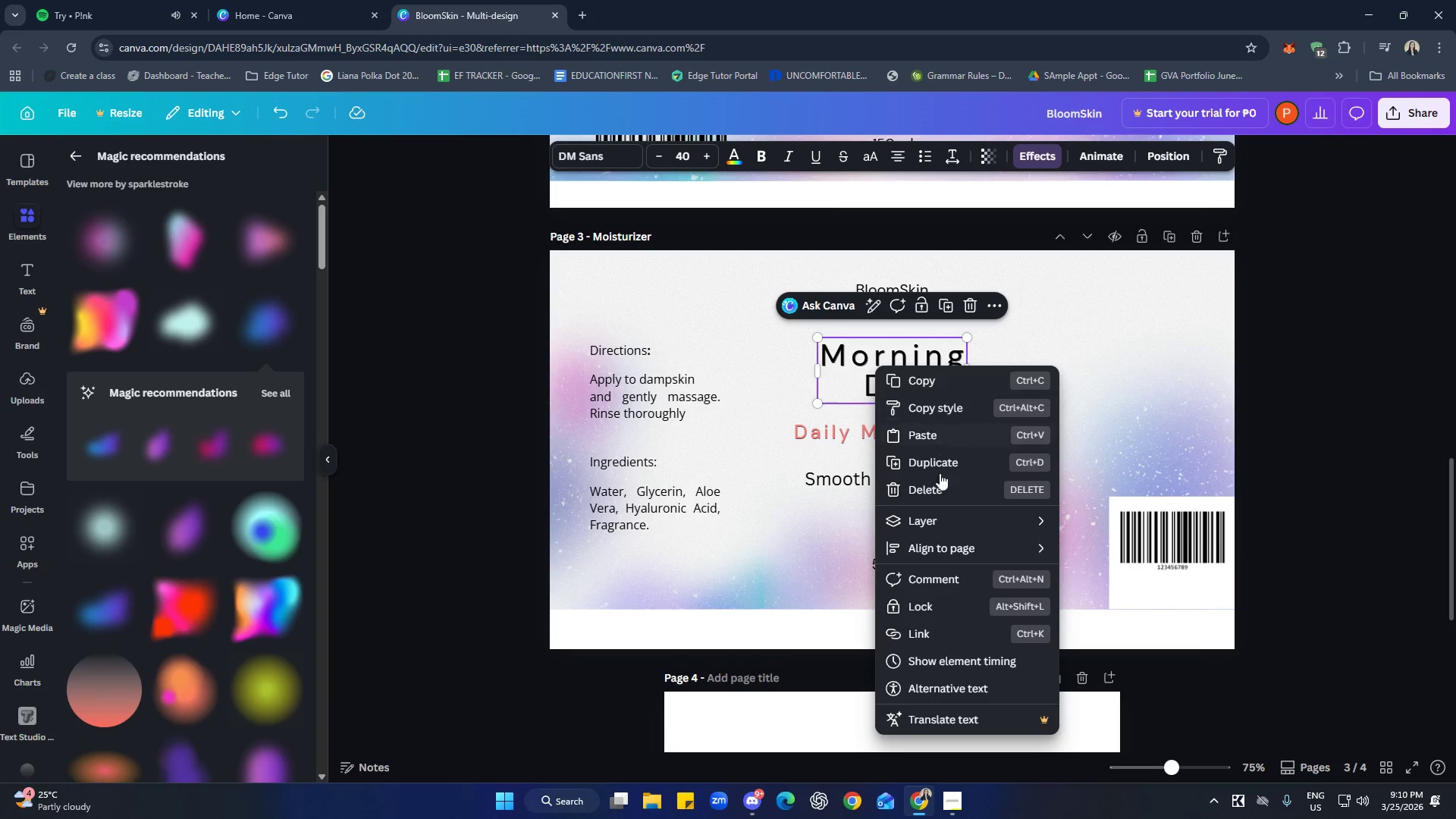 
mouse_move([961, 526])
 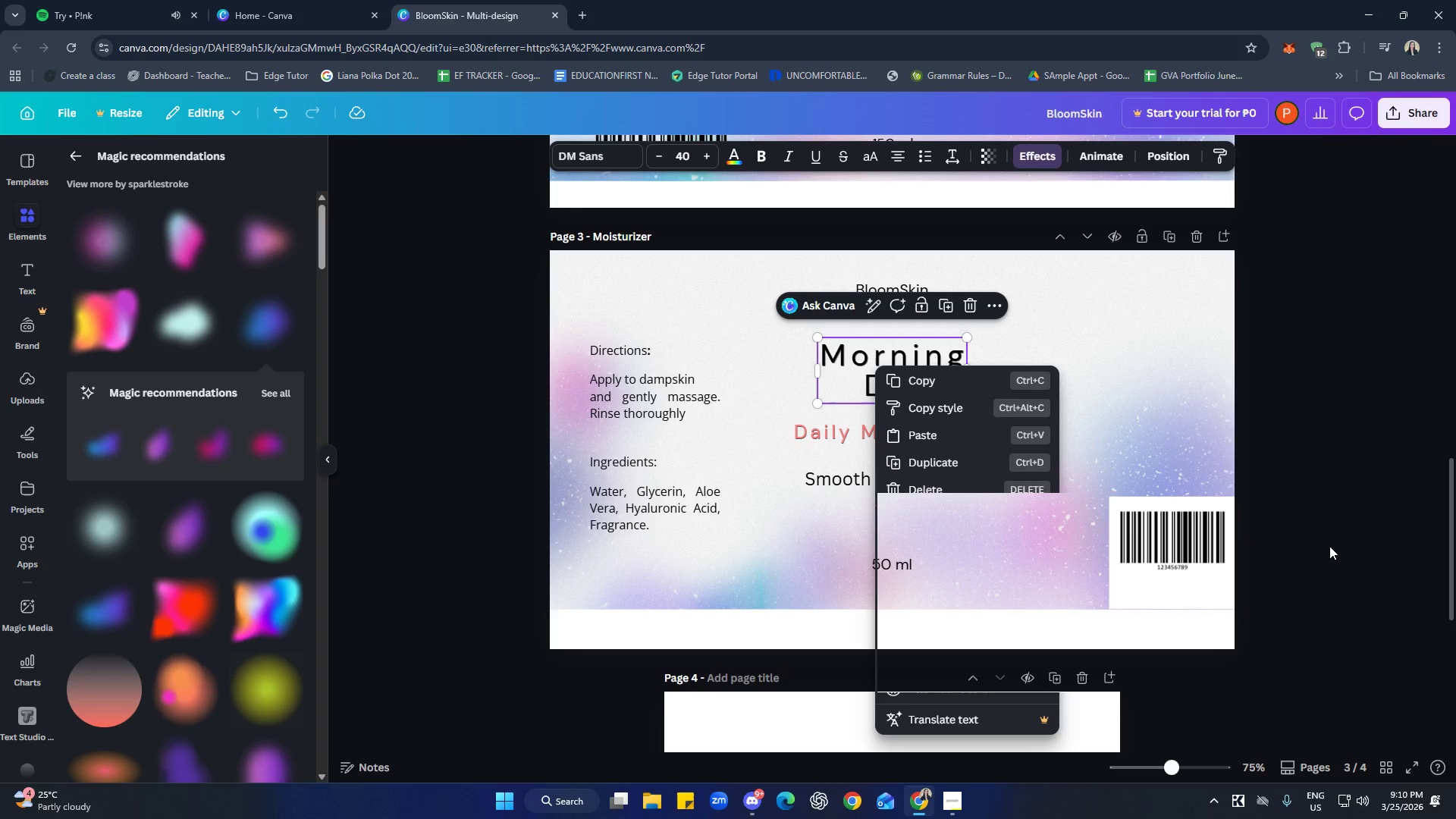 
left_click([1210, 532])
 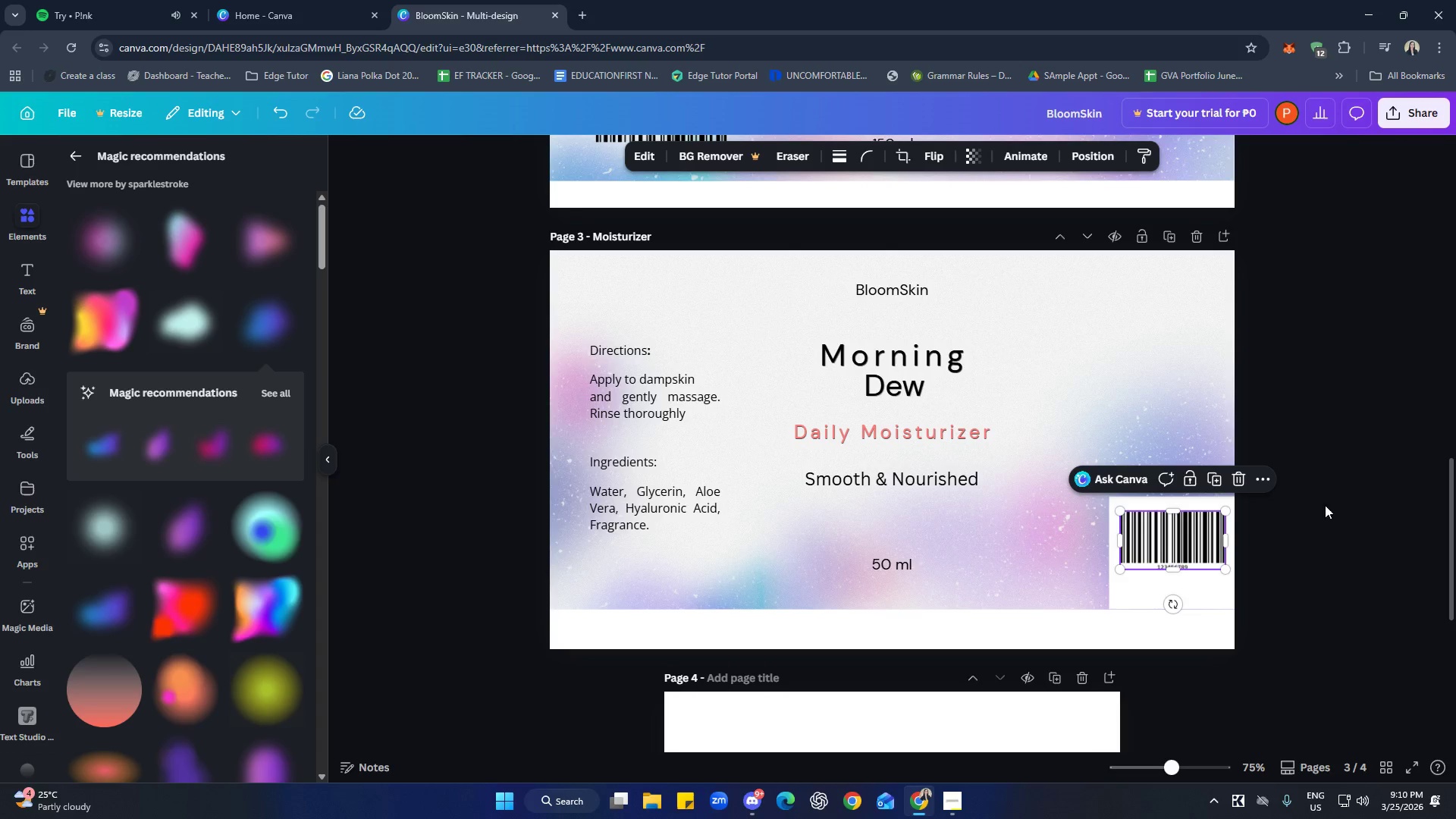 
left_click_drag(start_coordinate=[1402, 516], to_coordinate=[1406, 516])
 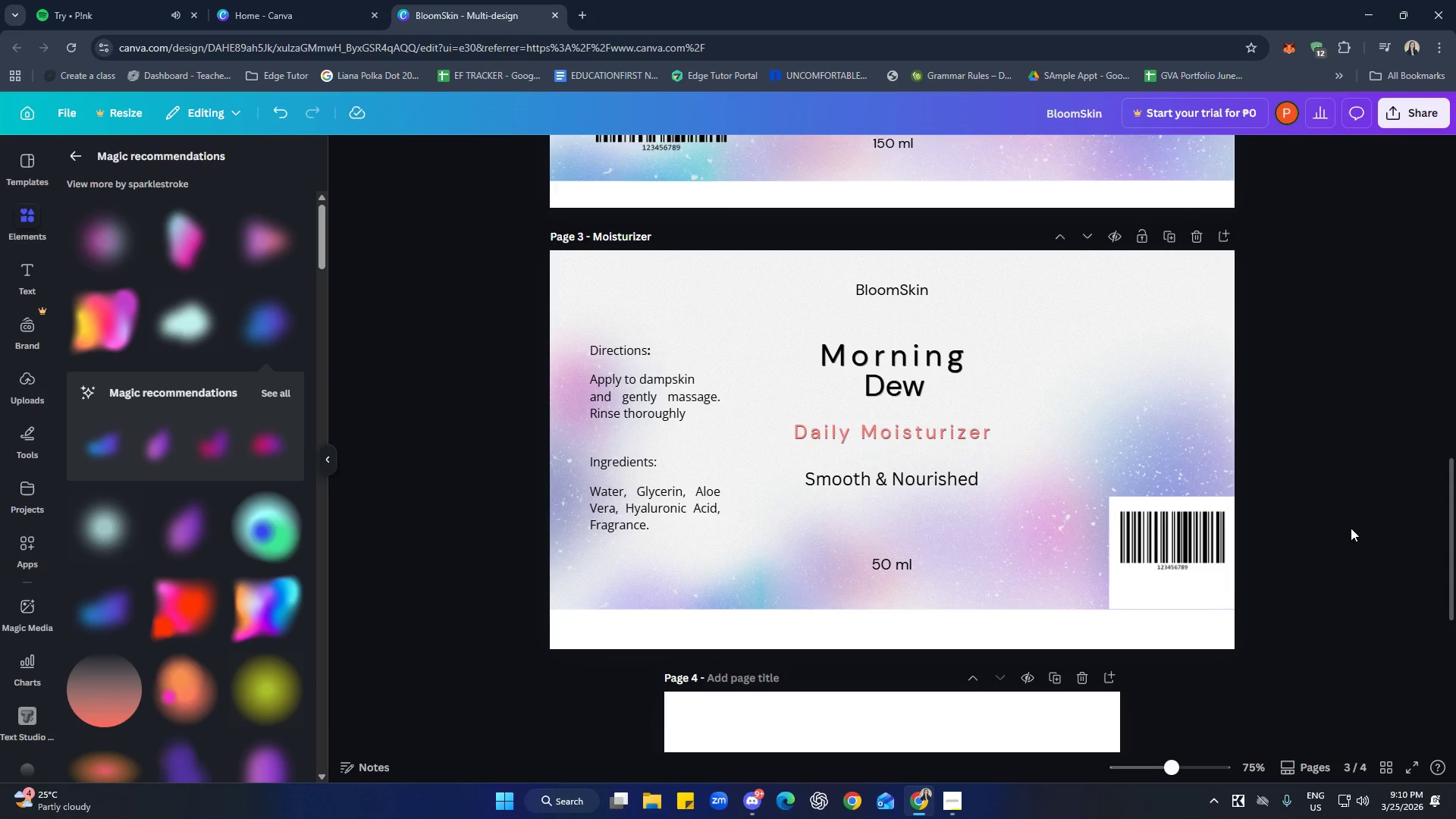 
scroll: coordinate [1345, 595], scroll_direction: up, amount: 6.0
 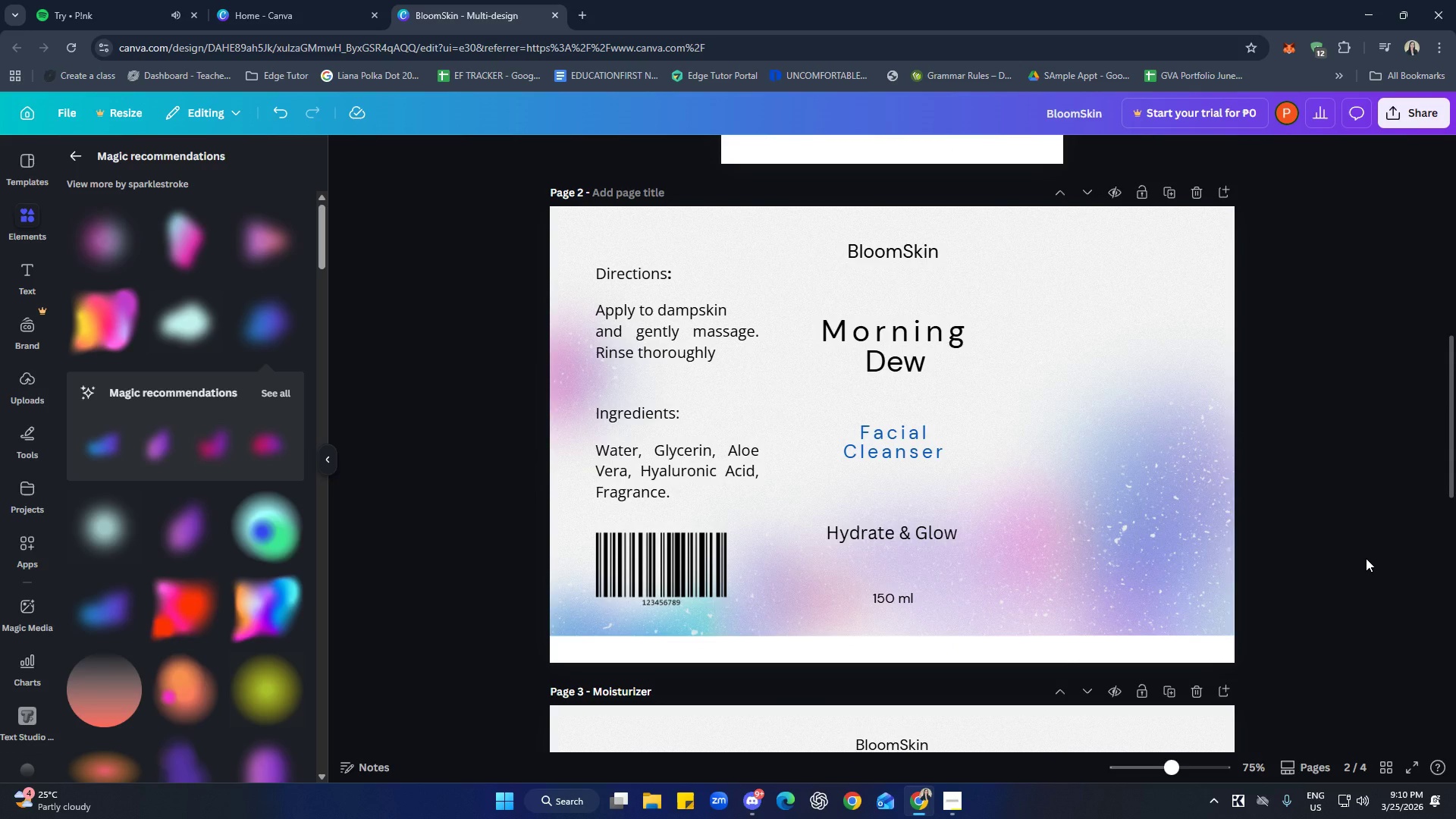 
wait(6.44)
 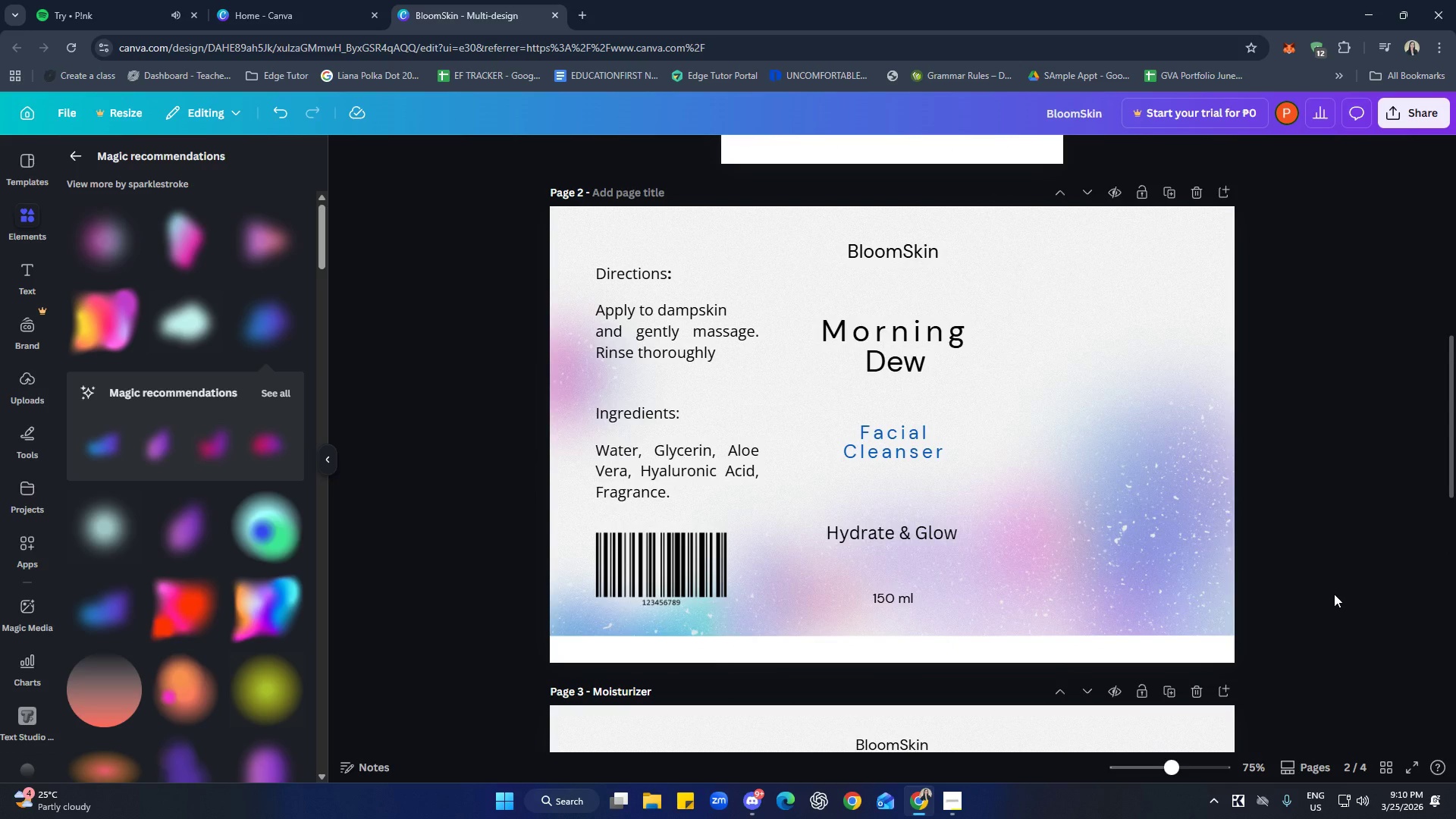 
scroll: coordinate [1360, 559], scroll_direction: down, amount: 6.0
 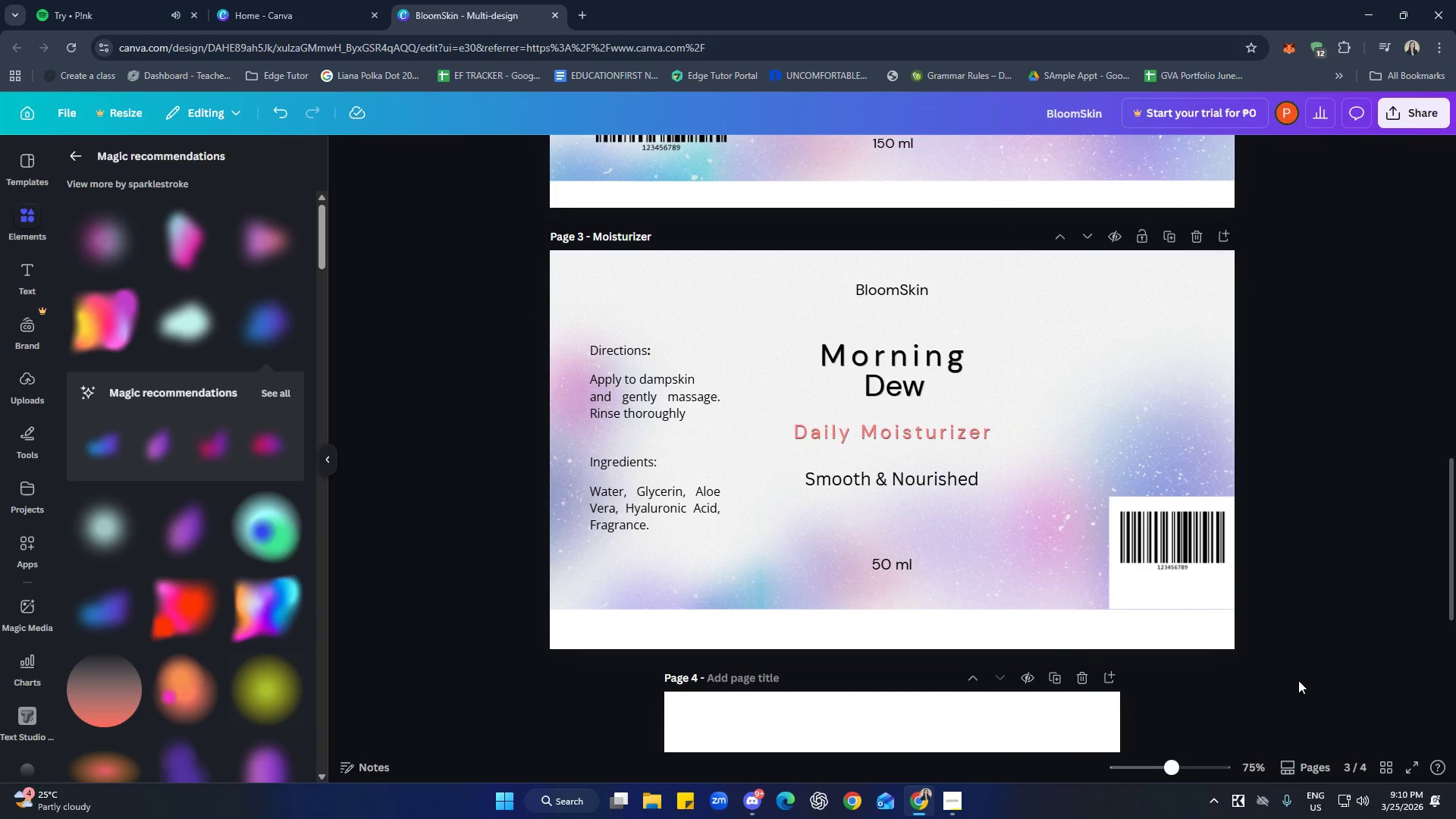 
left_click([1223, 592])
 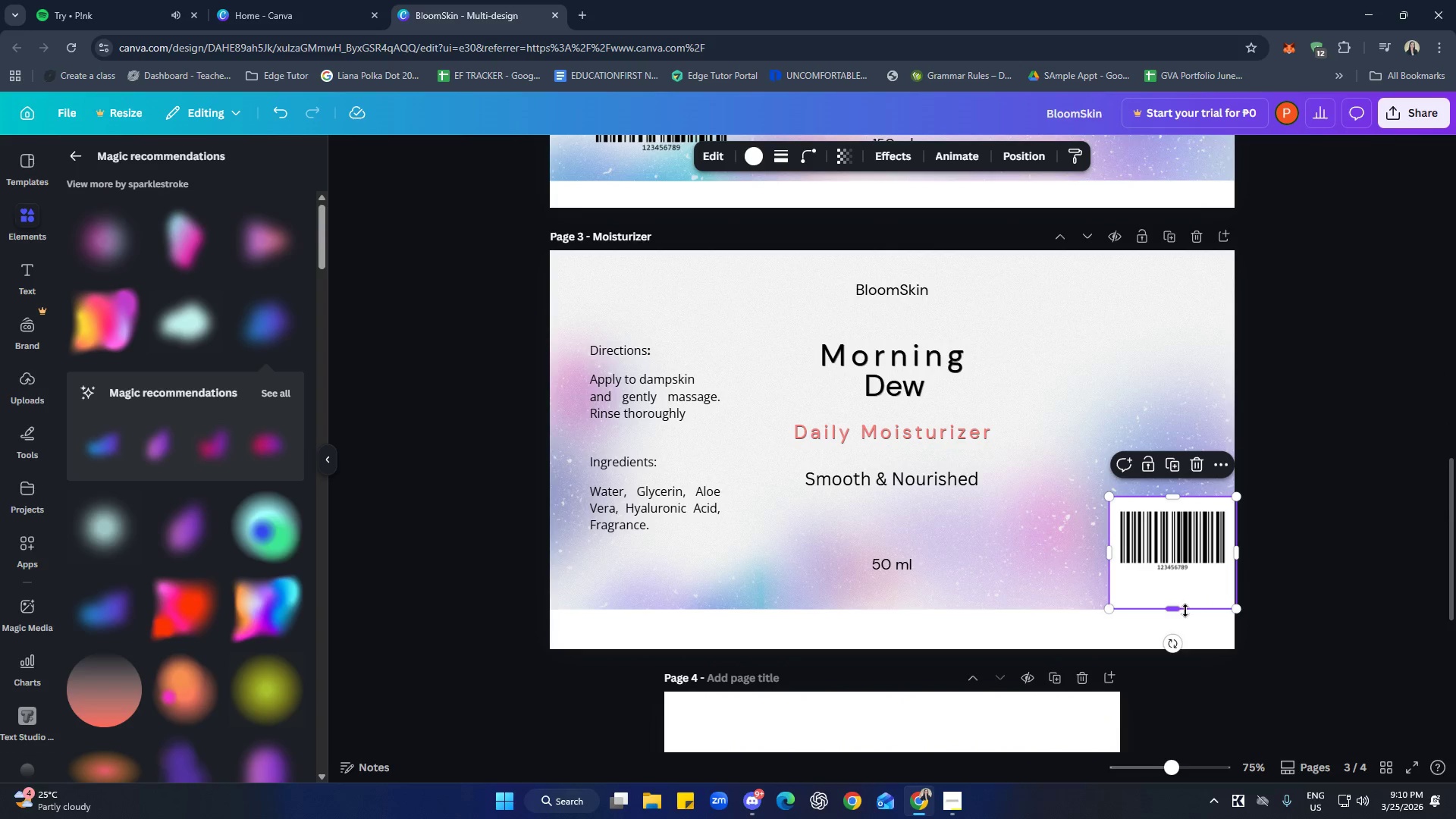 
left_click_drag(start_coordinate=[1185, 610], to_coordinate=[1177, 654])
 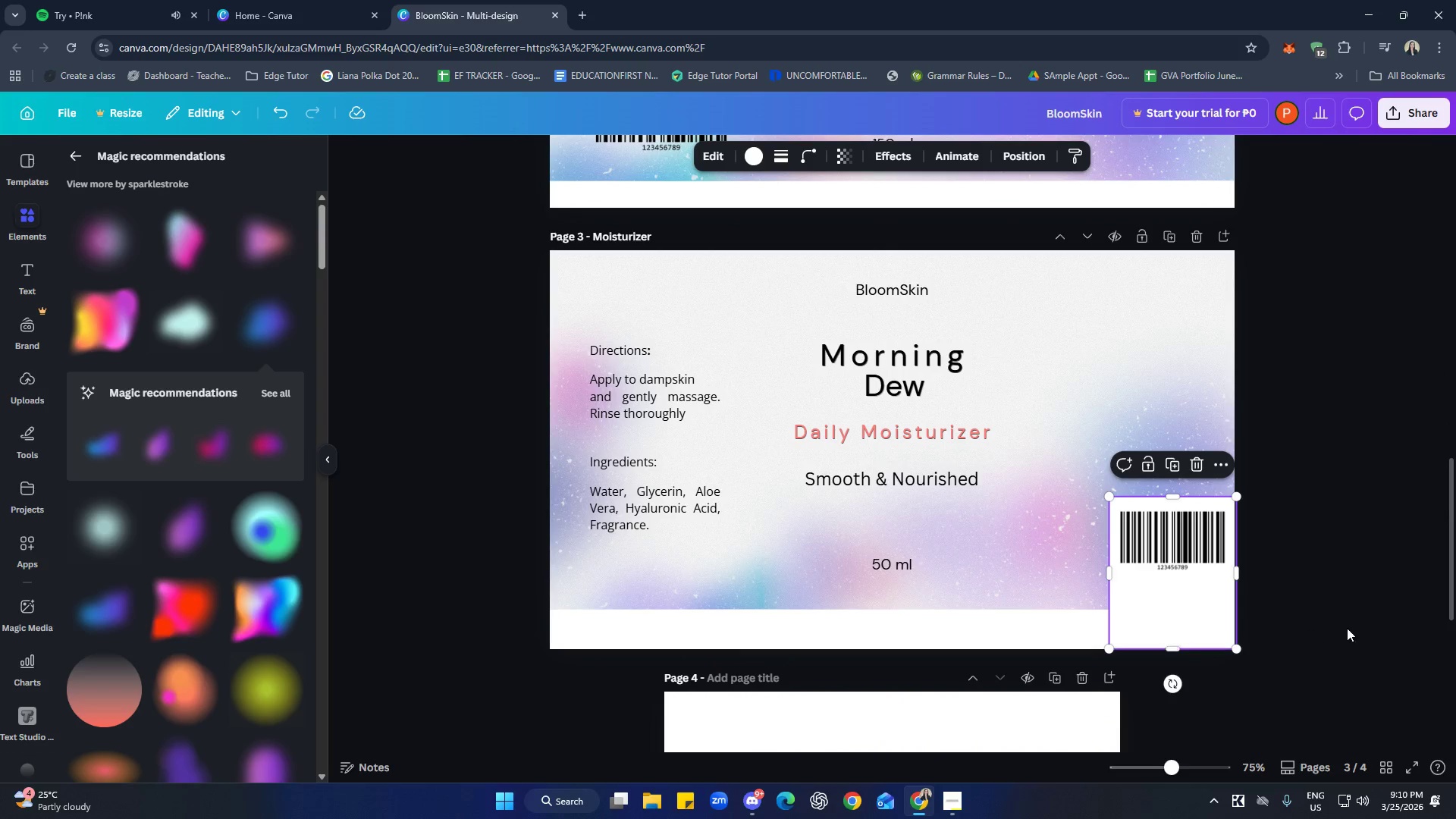 
left_click([1347, 628])
 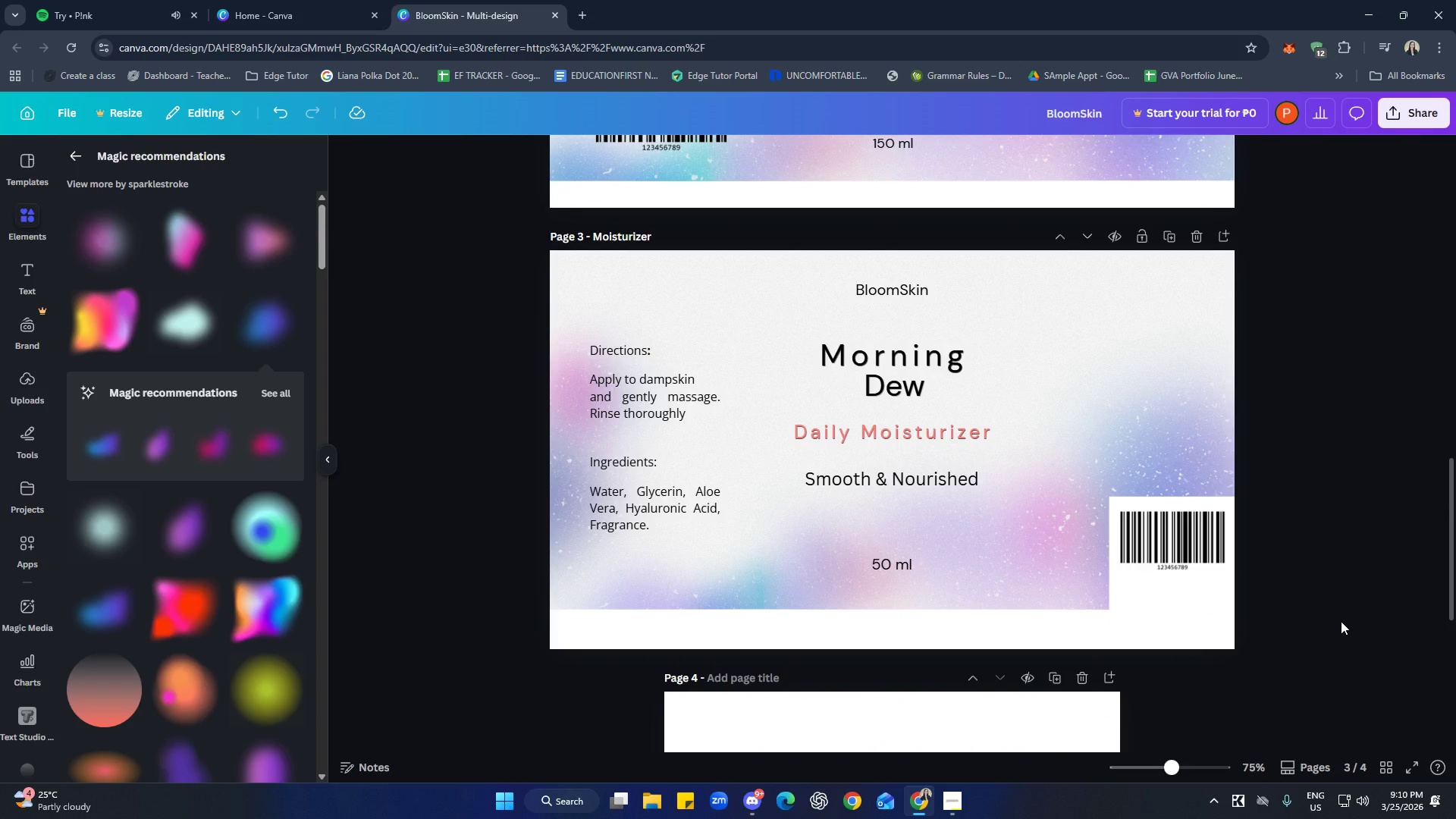 
scroll: coordinate [1338, 664], scroll_direction: up, amount: 16.0
 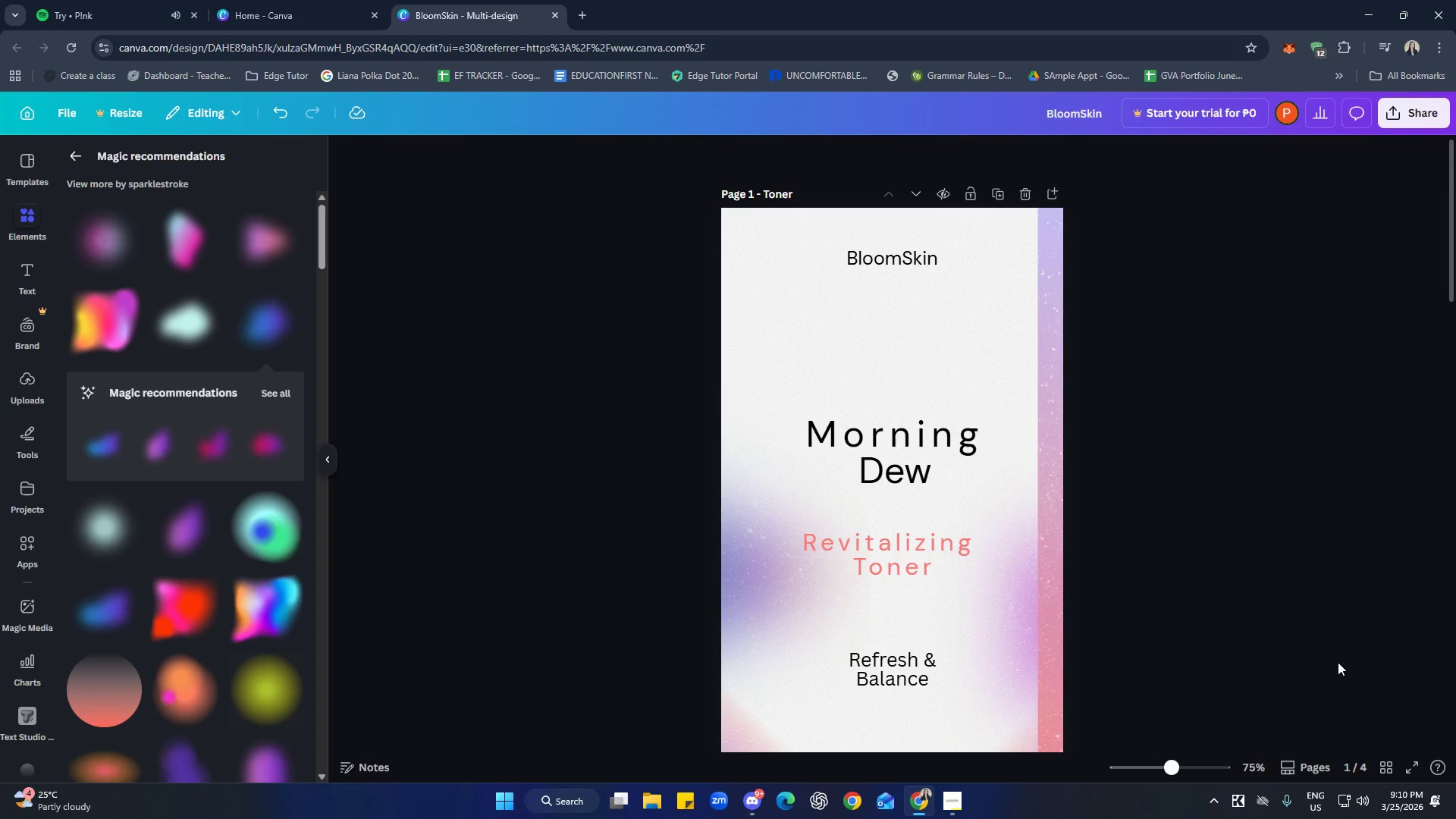 
scroll: coordinate [1338, 659], scroll_direction: down, amount: 4.0
 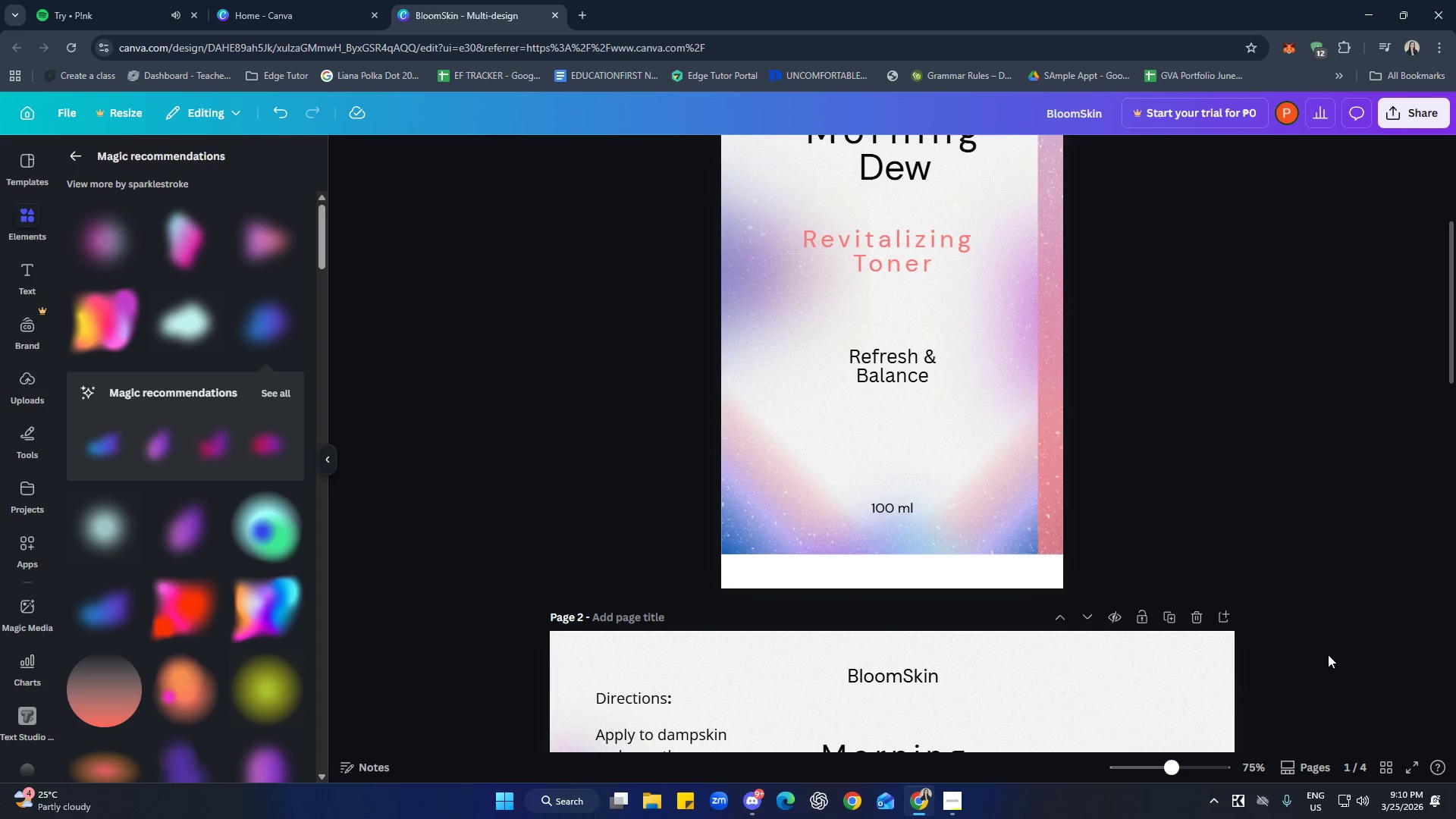 
scroll: coordinate [1328, 654], scroll_direction: up, amount: 3.0
 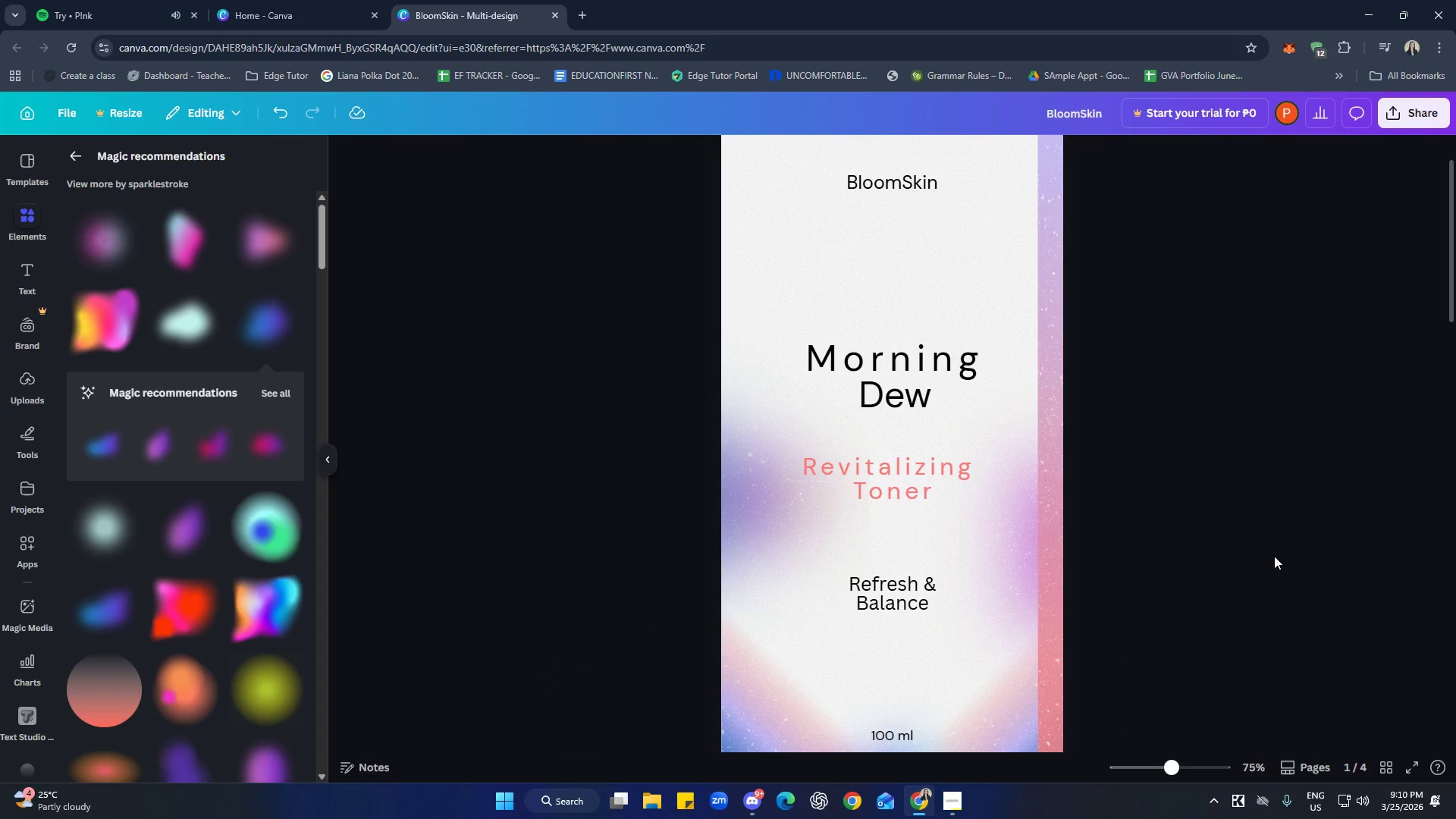 
scroll: coordinate [1260, 548], scroll_direction: down, amount: 3.0
 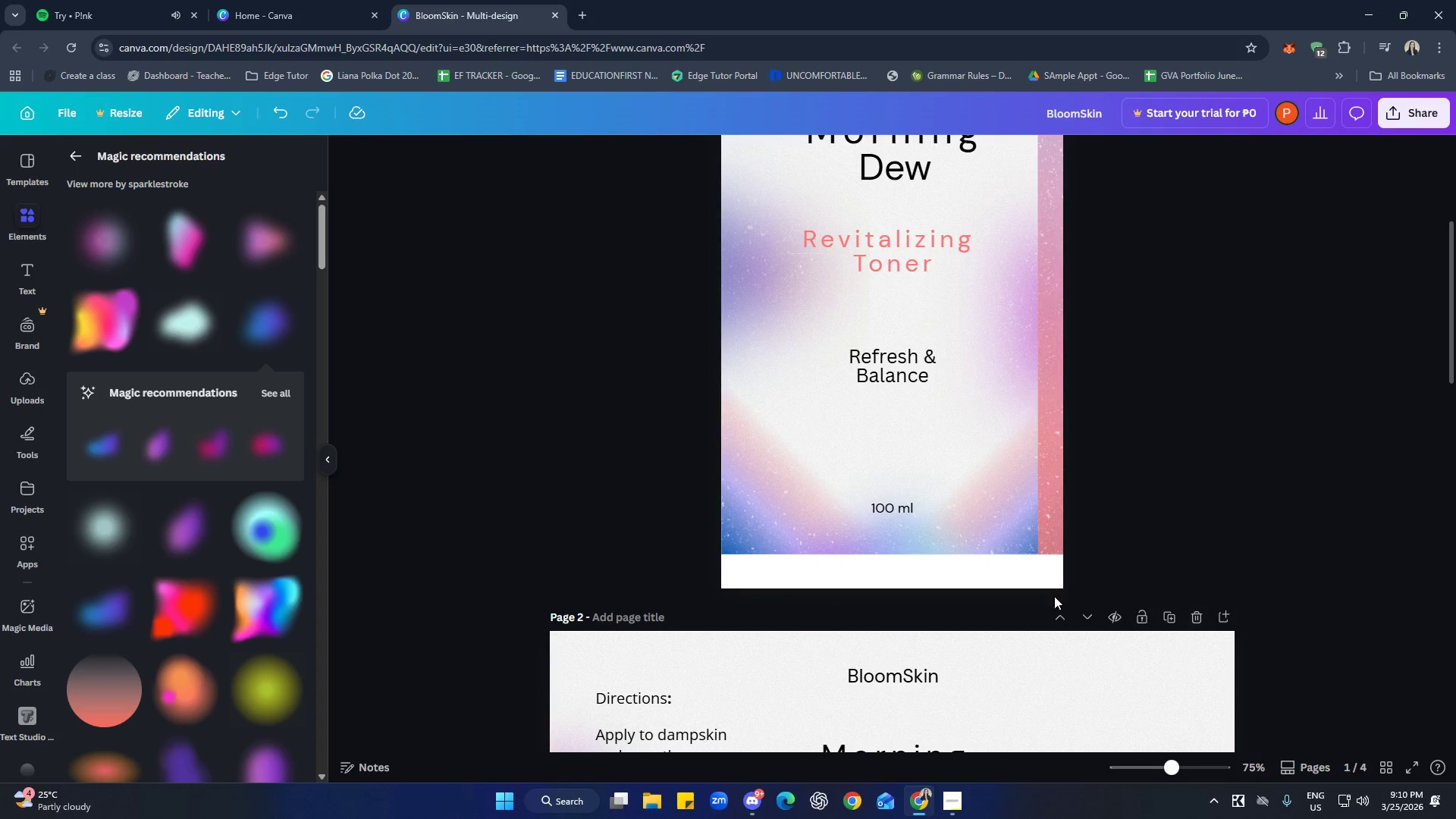 
left_click([894, 508])
 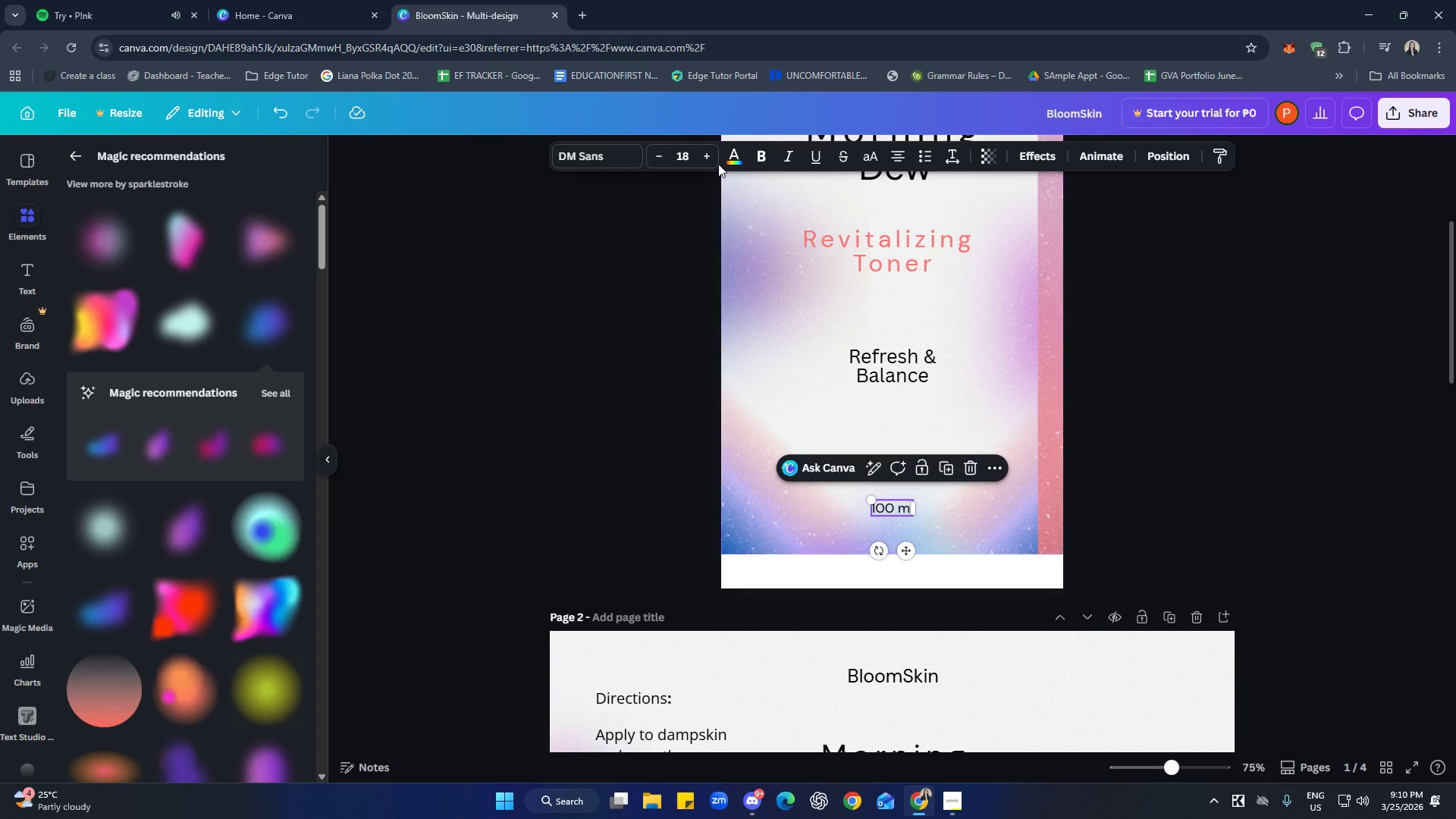 
double_click([711, 155])
 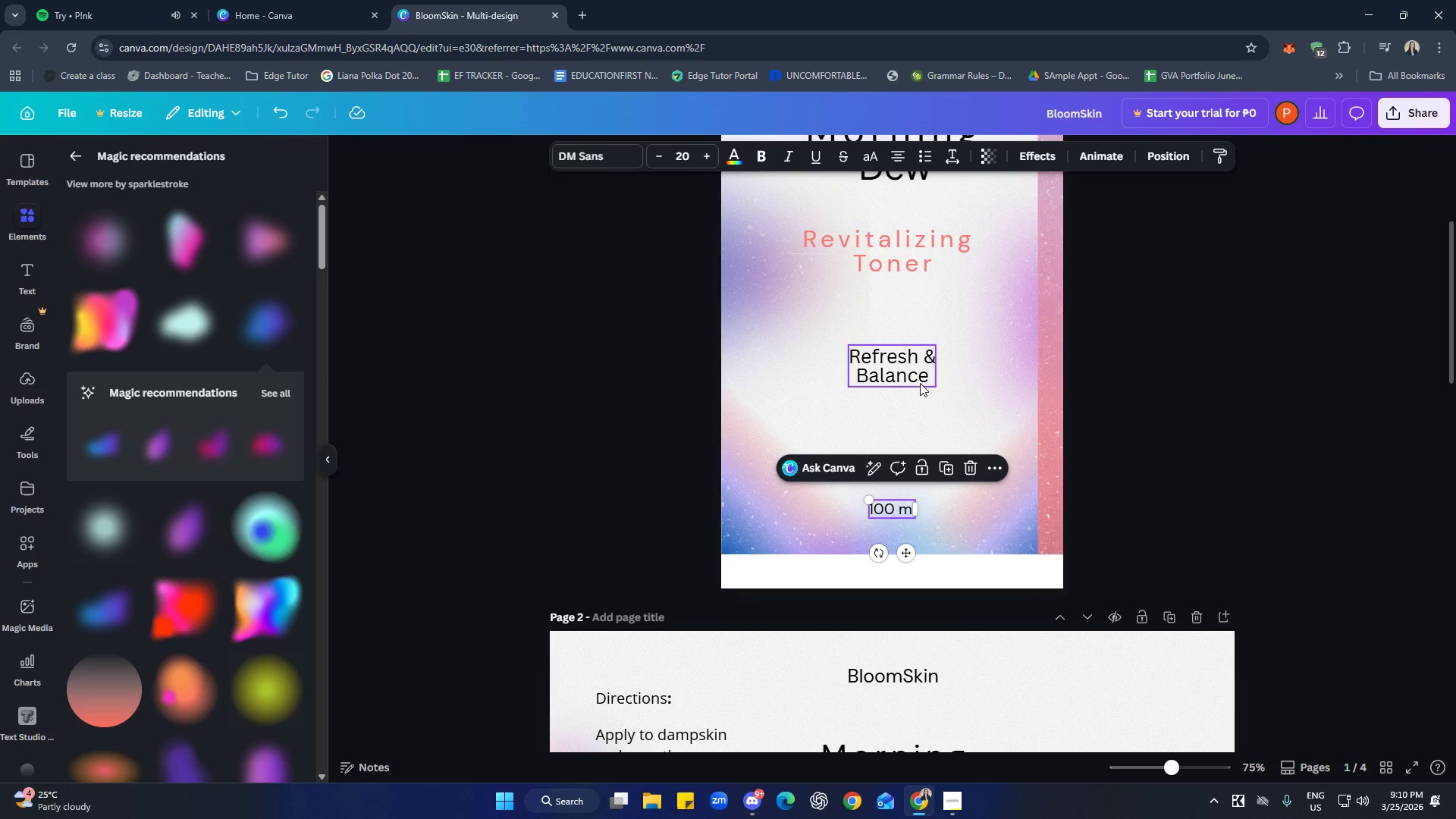 
left_click([1264, 513])
 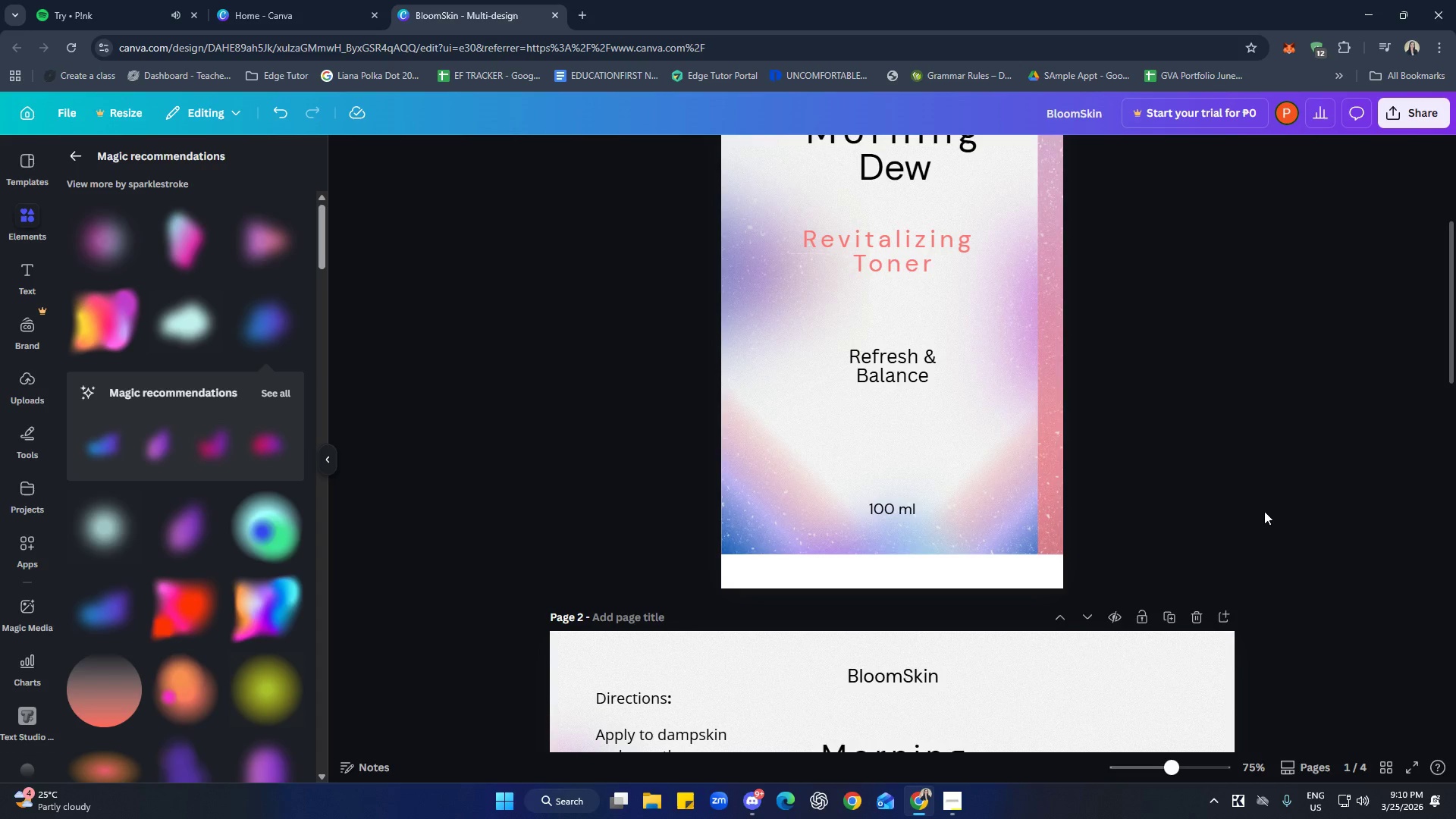 
scroll: coordinate [1310, 564], scroll_direction: up, amount: 3.0
 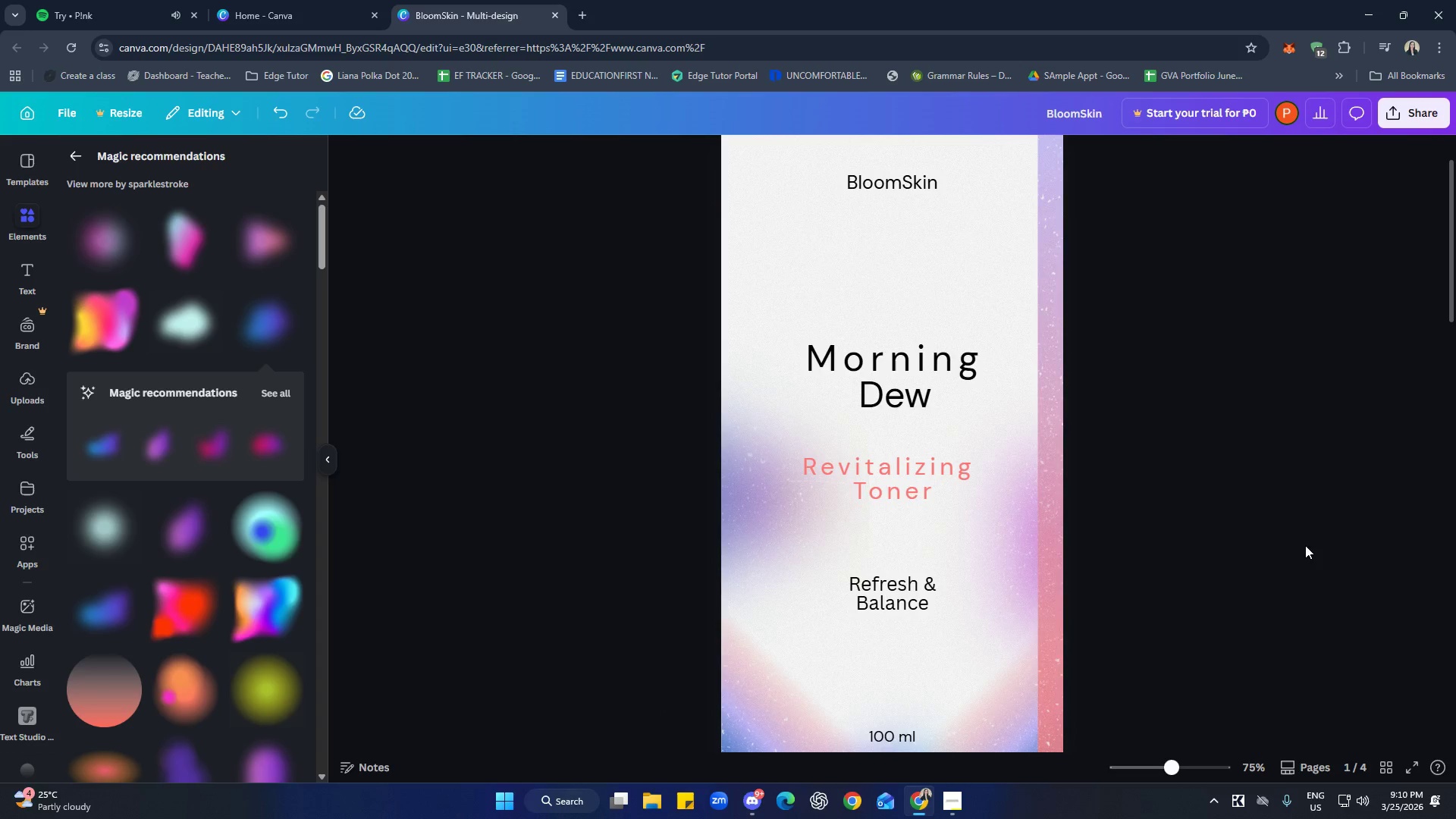 
scroll: coordinate [1361, 510], scroll_direction: down, amount: 22.0
 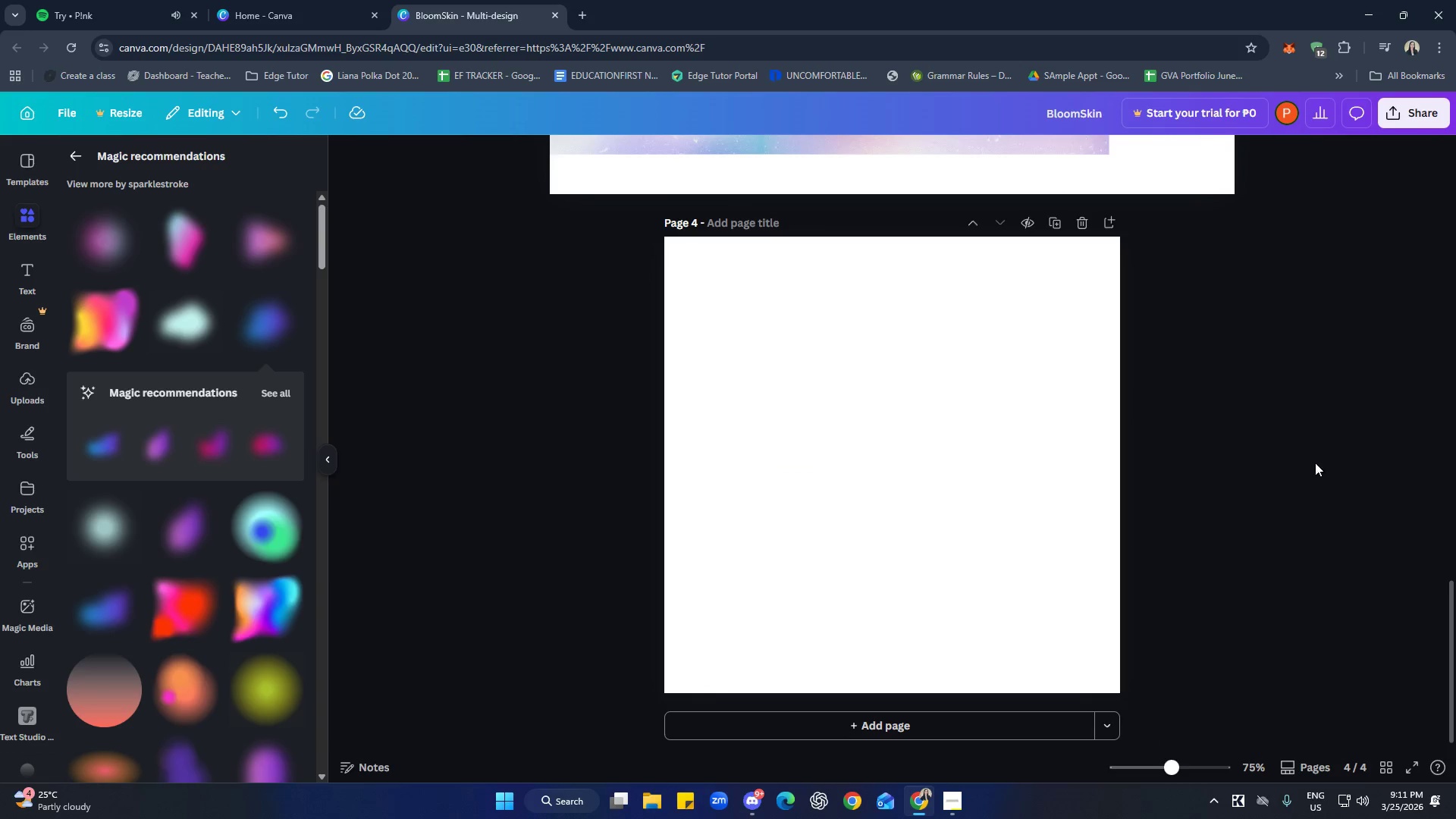 
left_click_drag(start_coordinate=[929, 422], to_coordinate=[925, 421])
 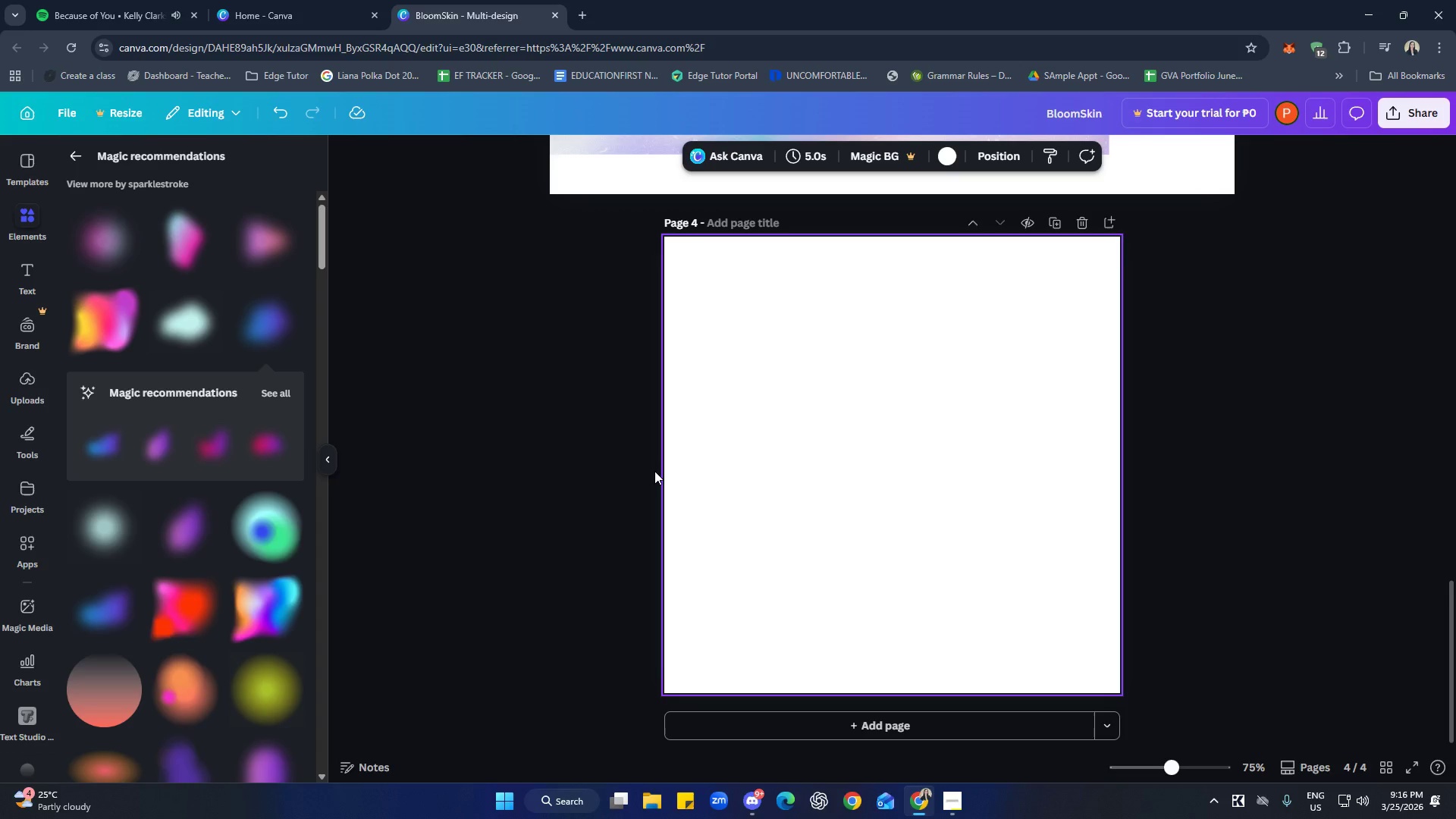 
wait(319.01)
 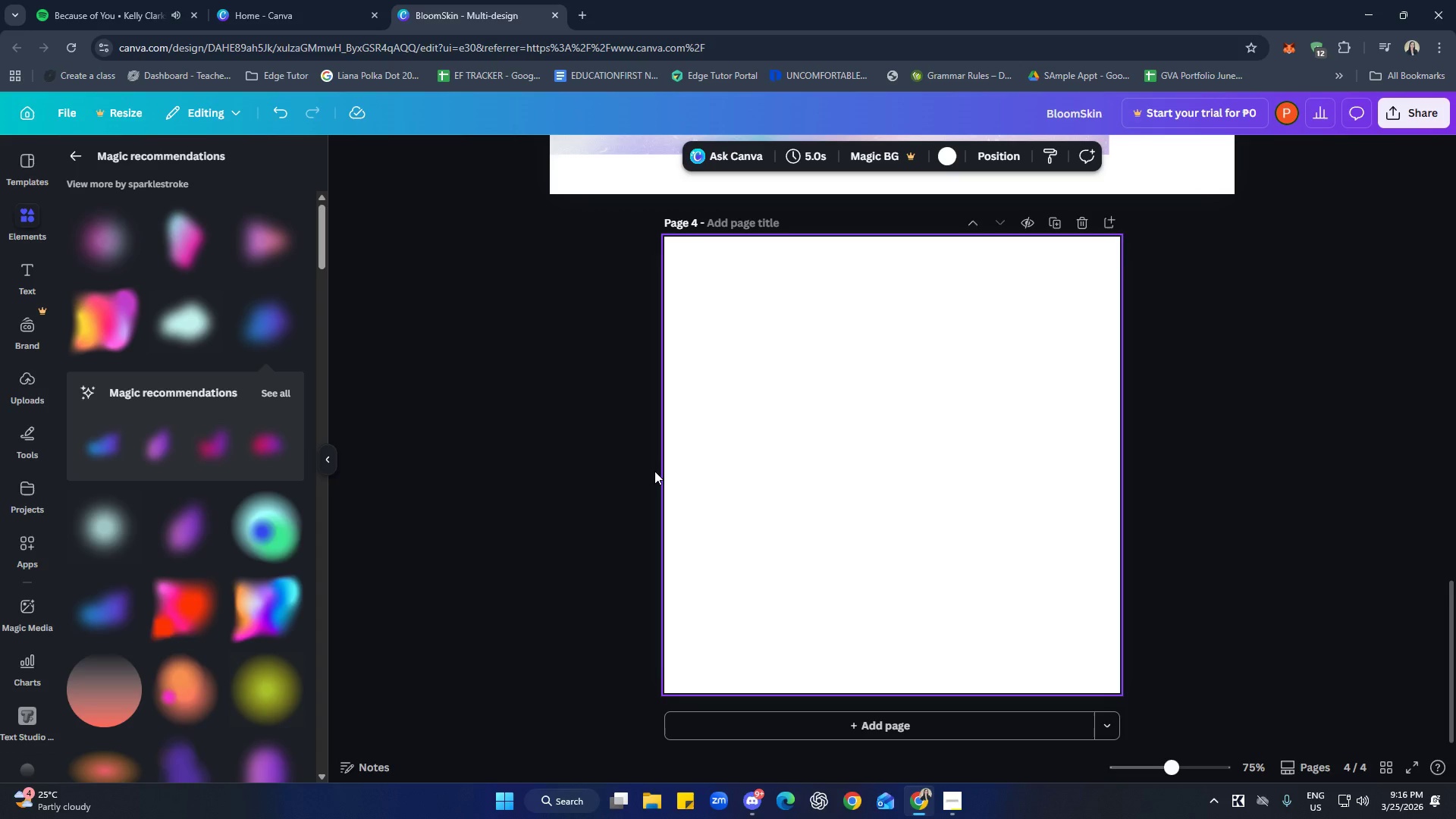 
left_click_drag(start_coordinate=[940, 482], to_coordinate=[943, 468])
 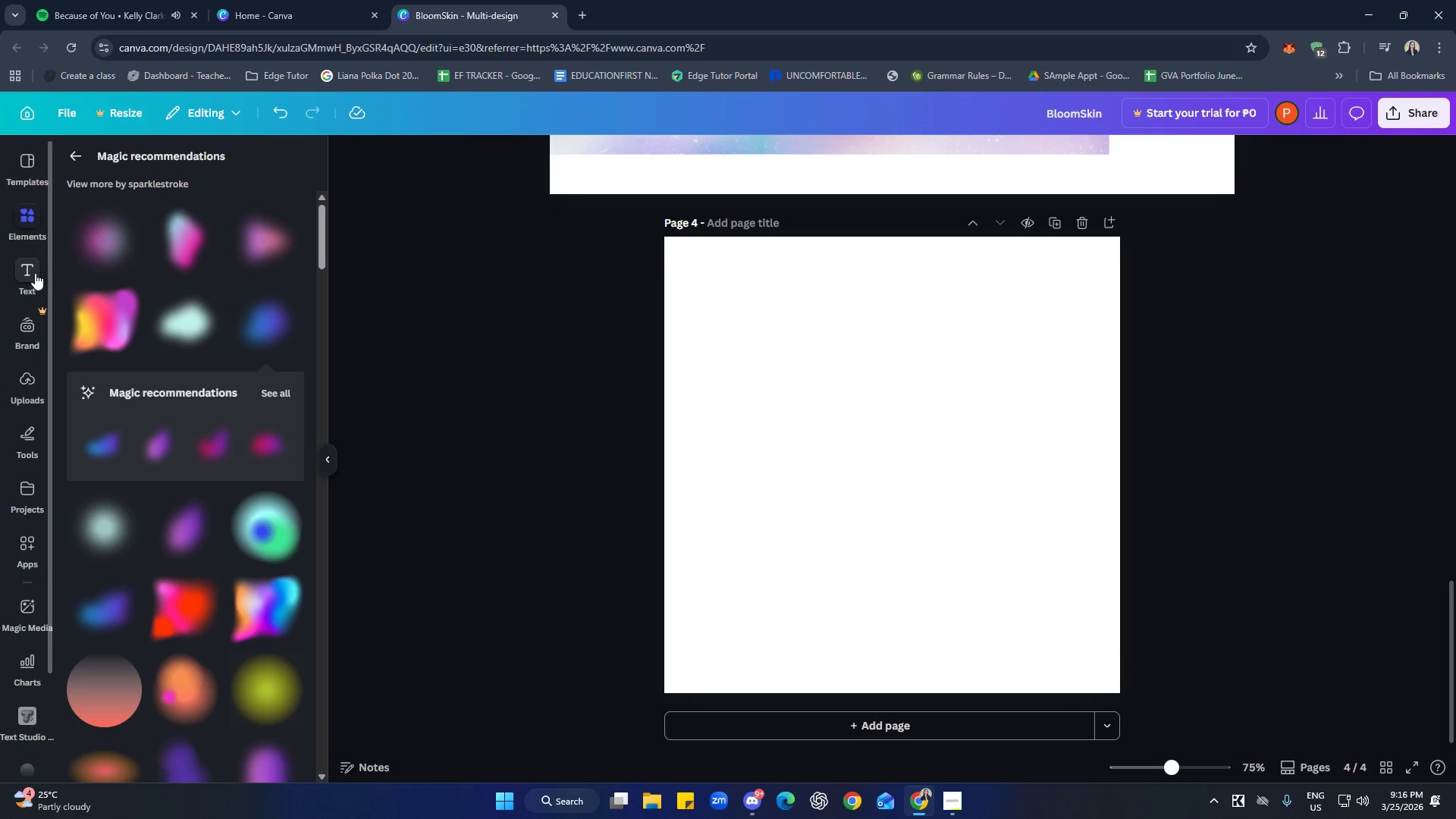 
left_click([83, 155])
 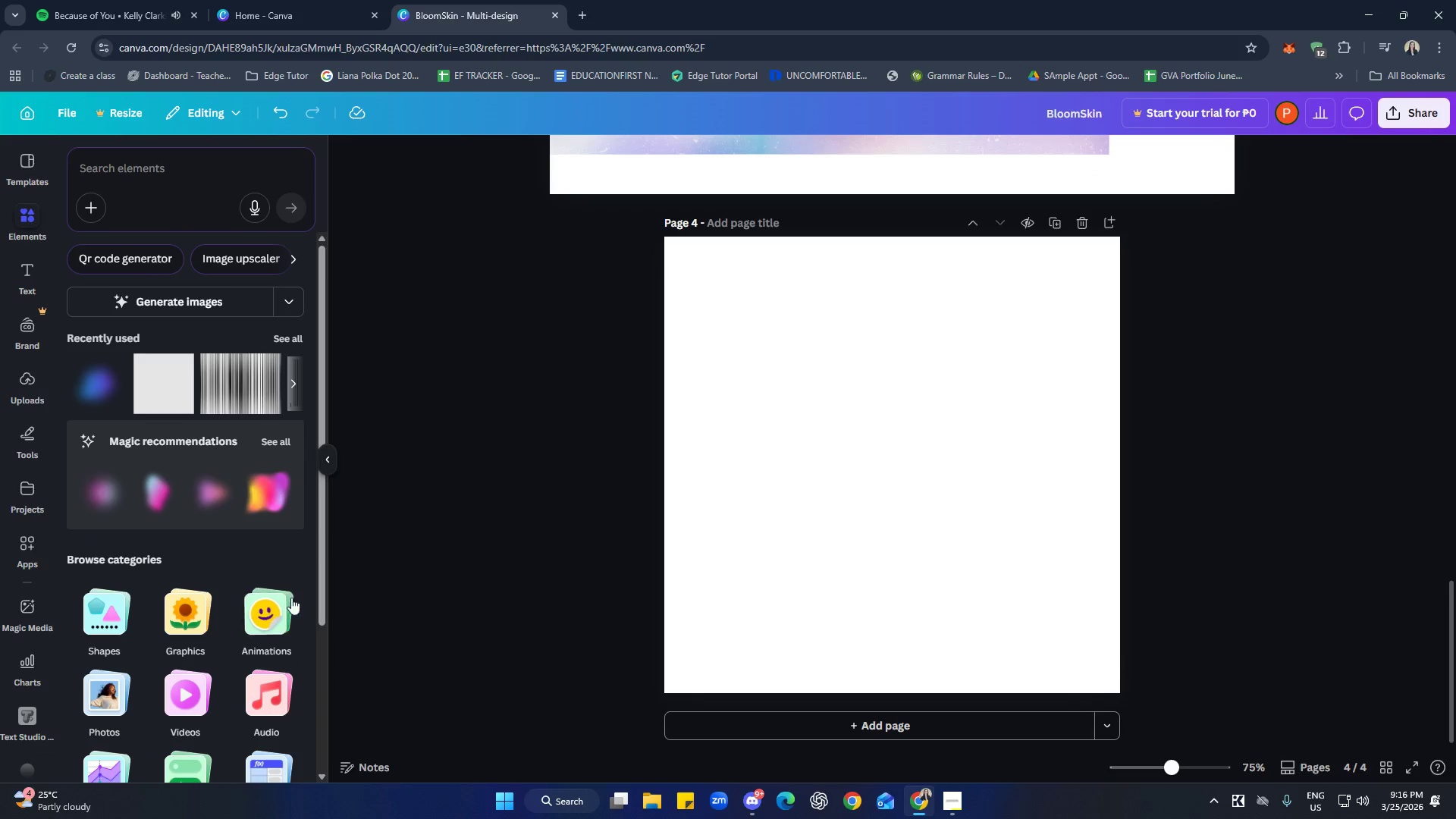 
left_click([105, 610])
 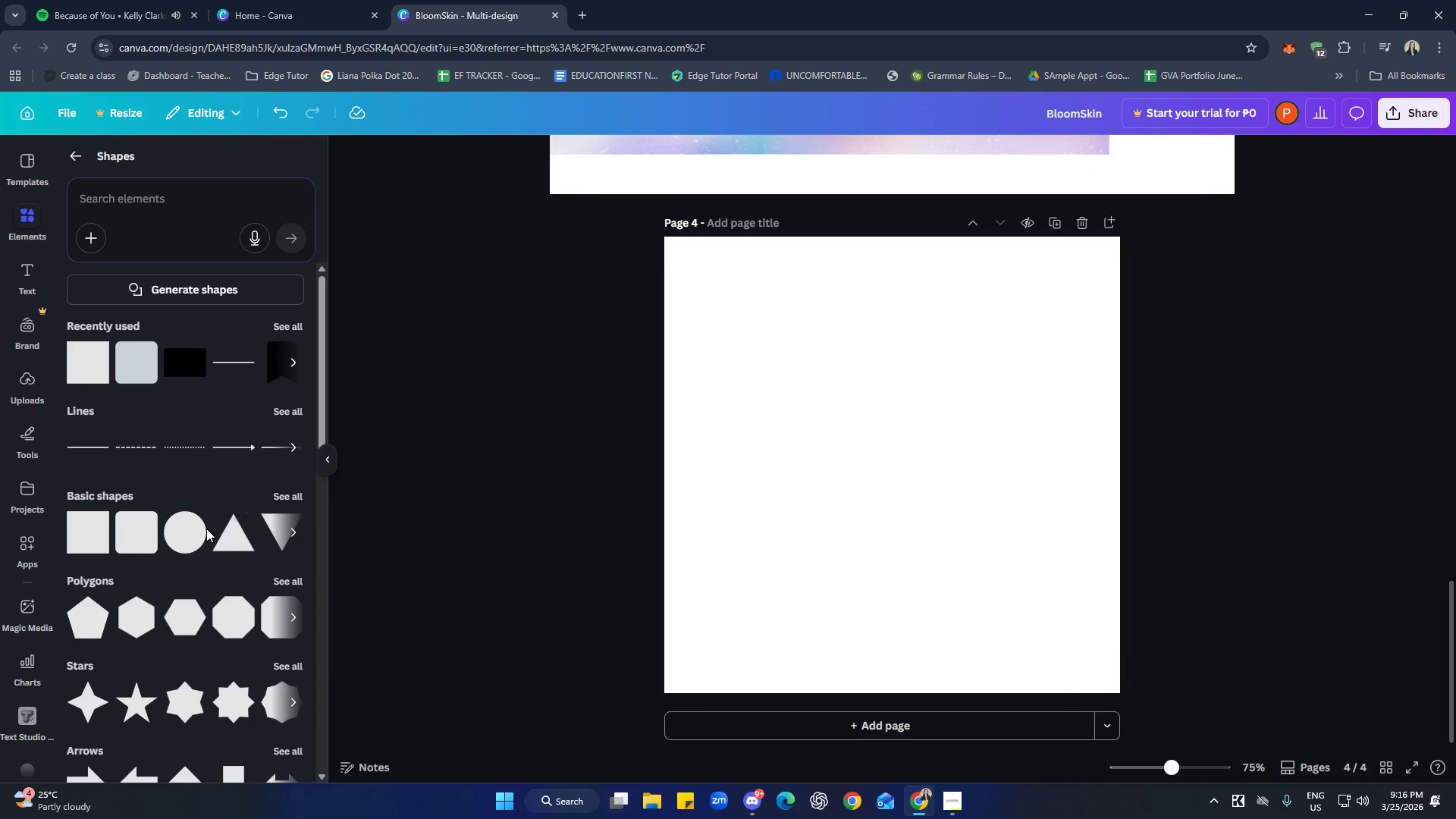 
left_click([183, 536])
 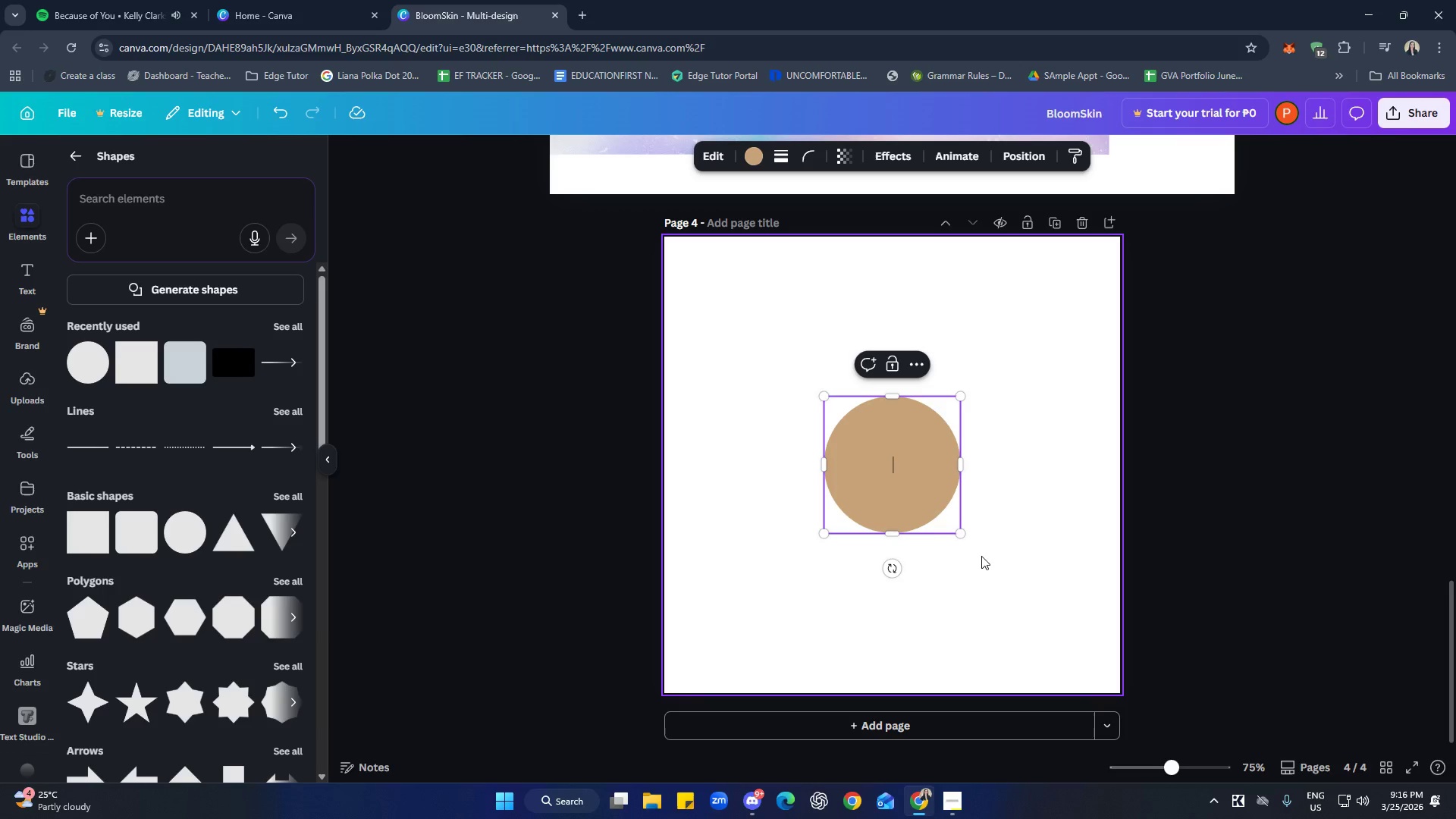 
left_click_drag(start_coordinate=[960, 535], to_coordinate=[1050, 632])
 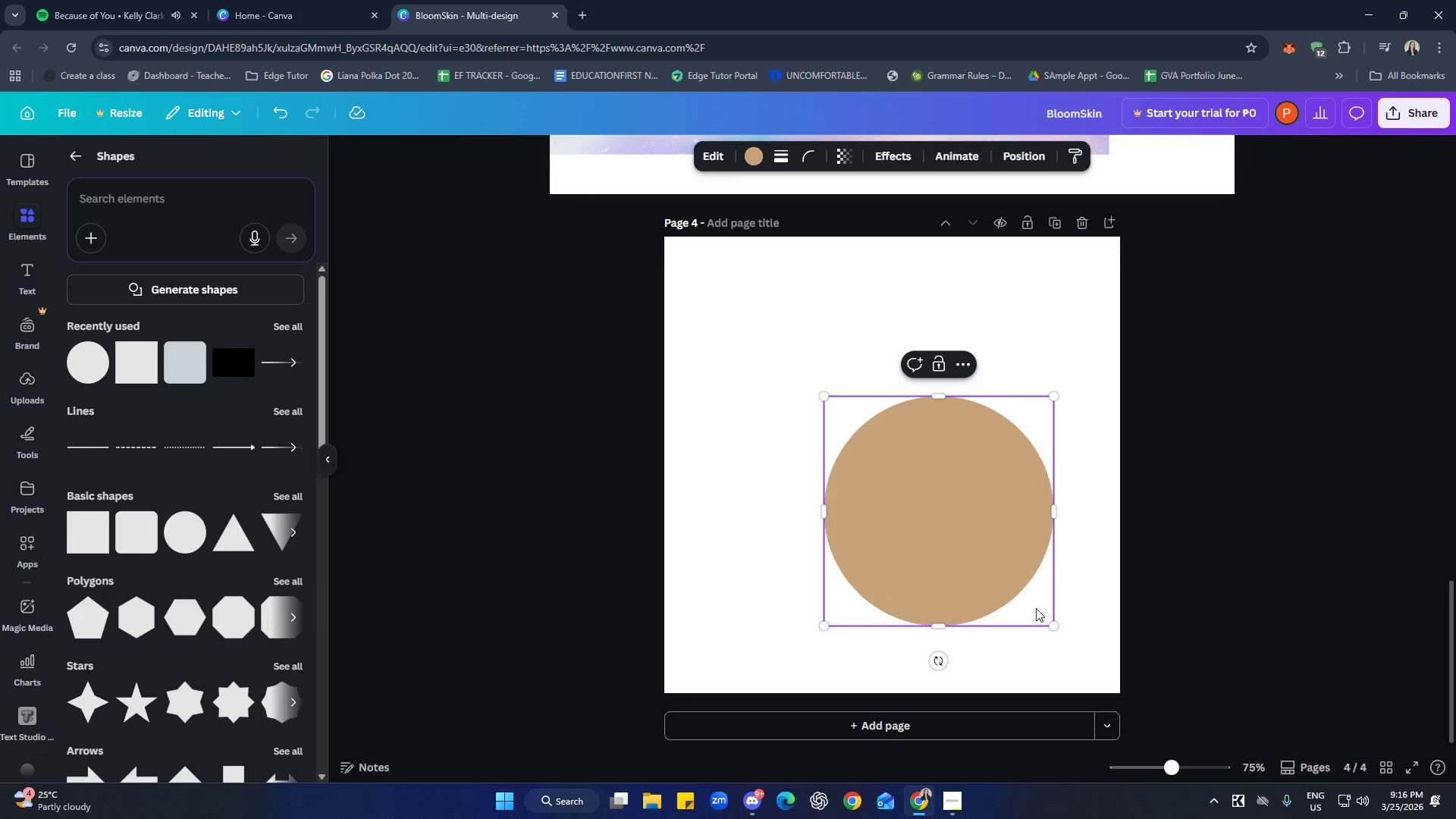 
left_click_drag(start_coordinate=[1036, 609], to_coordinate=[983, 546])
 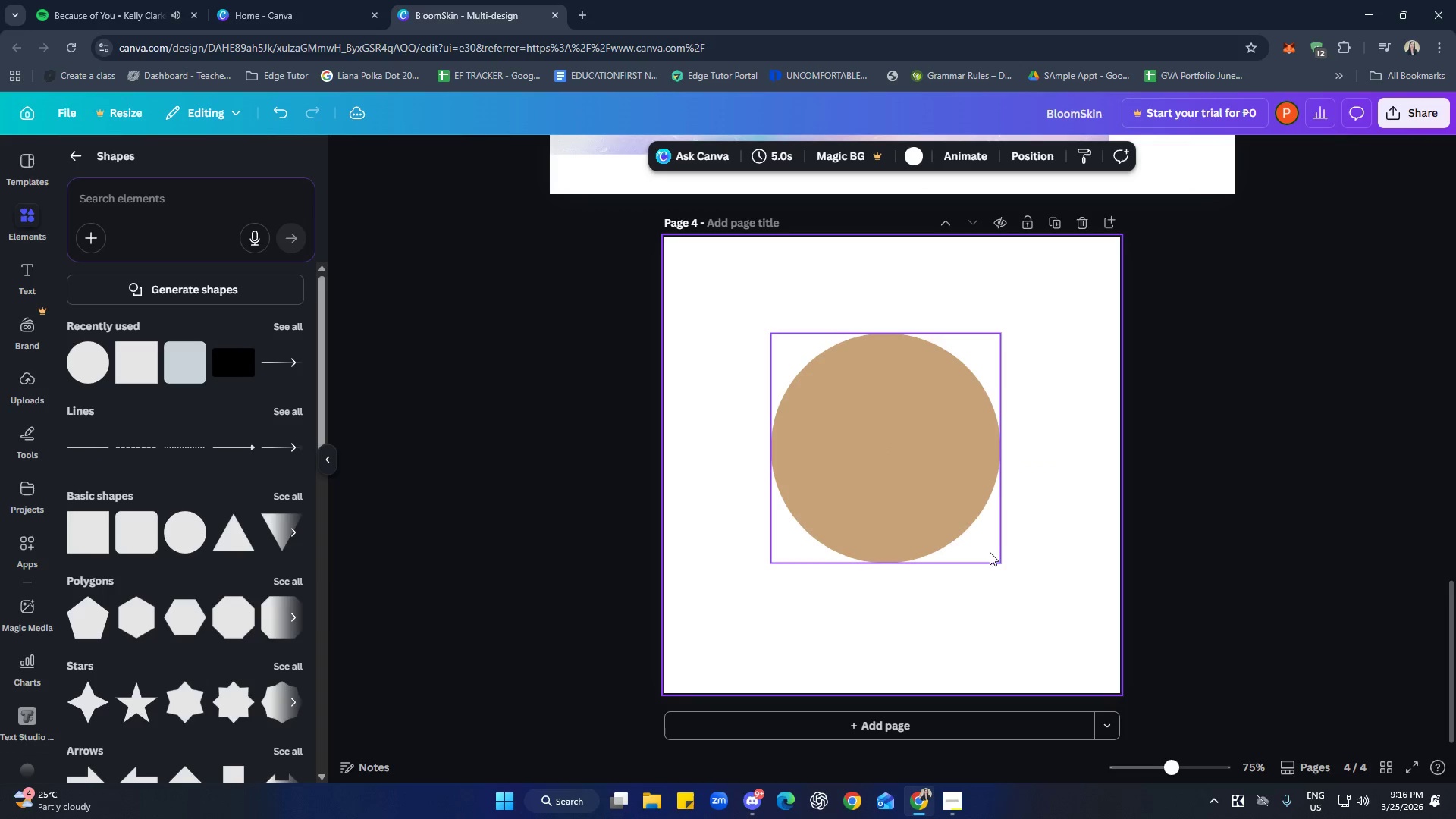 
left_click([950, 532])
 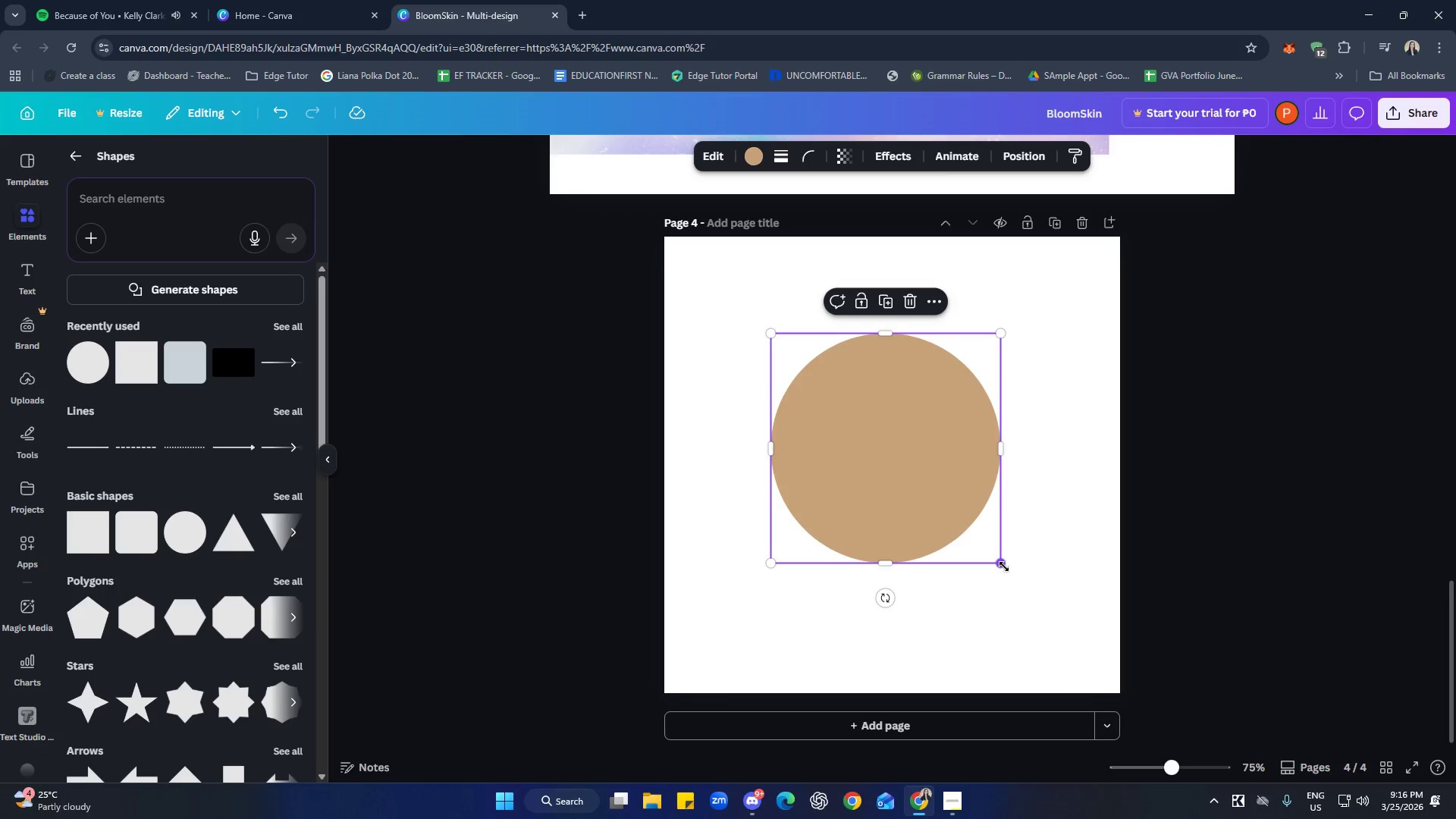 
left_click_drag(start_coordinate=[1004, 565], to_coordinate=[1042, 639])
 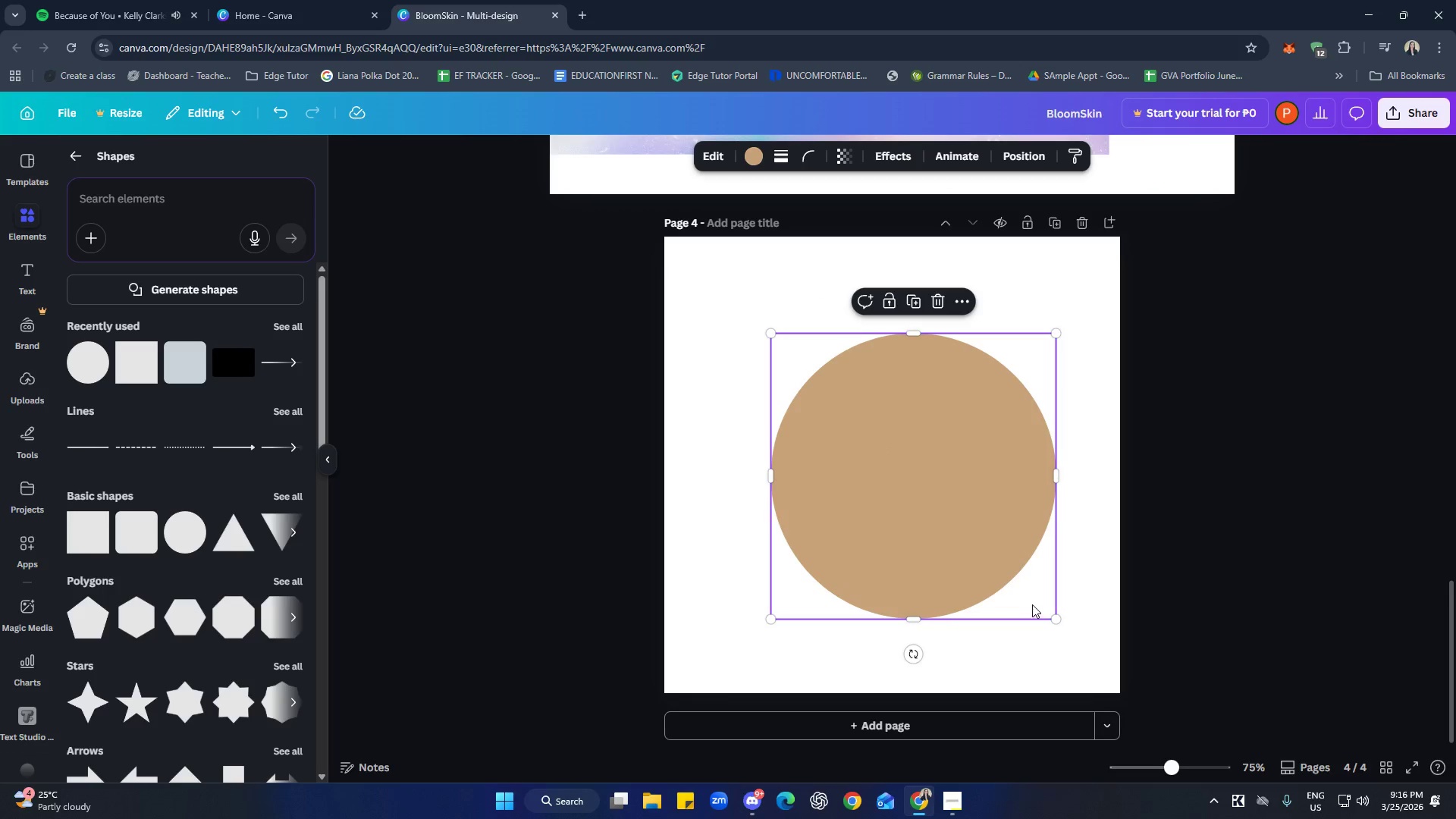 
left_click_drag(start_coordinate=[1035, 601], to_coordinate=[1017, 541])
 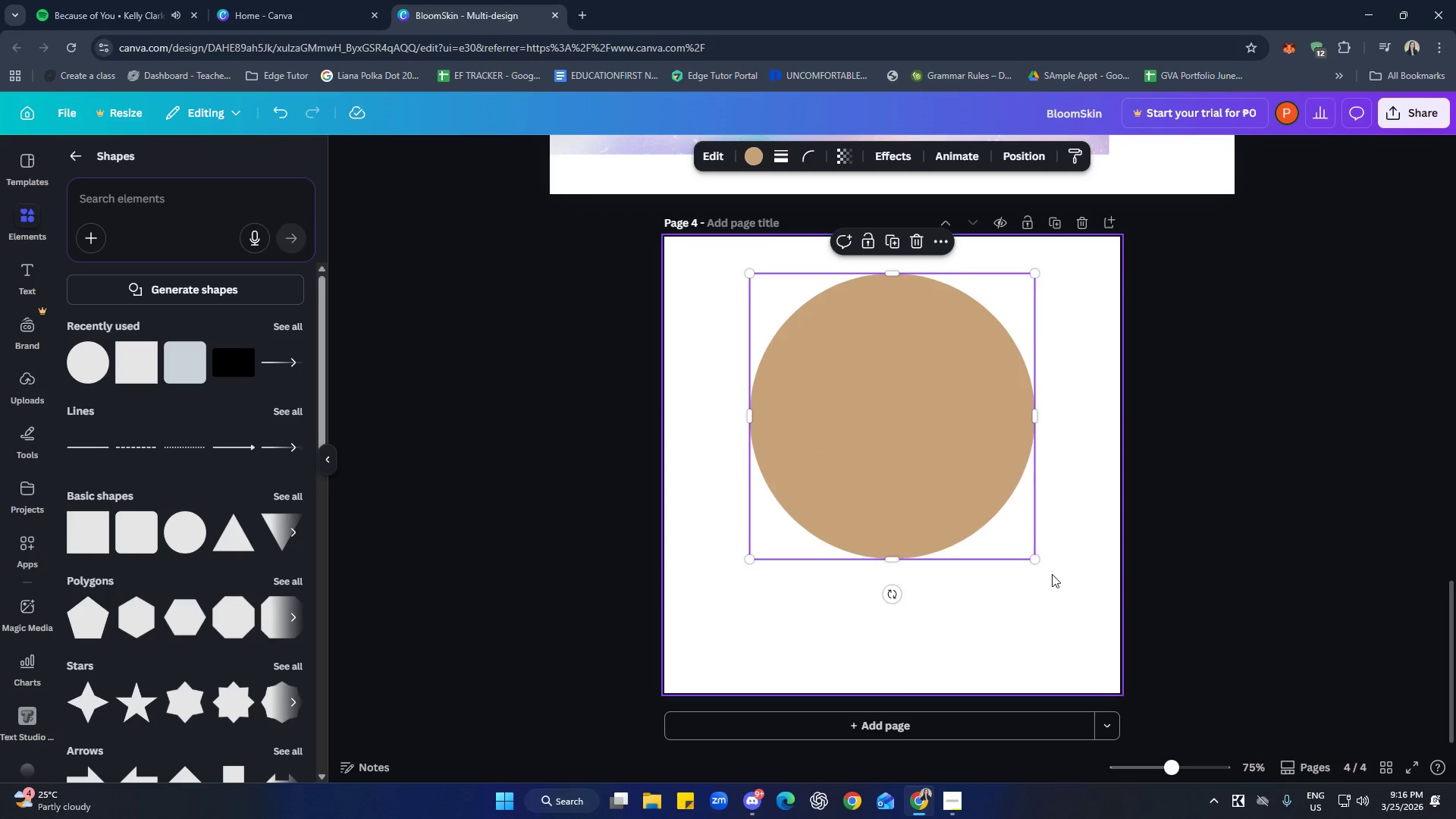 
left_click([1060, 560])
 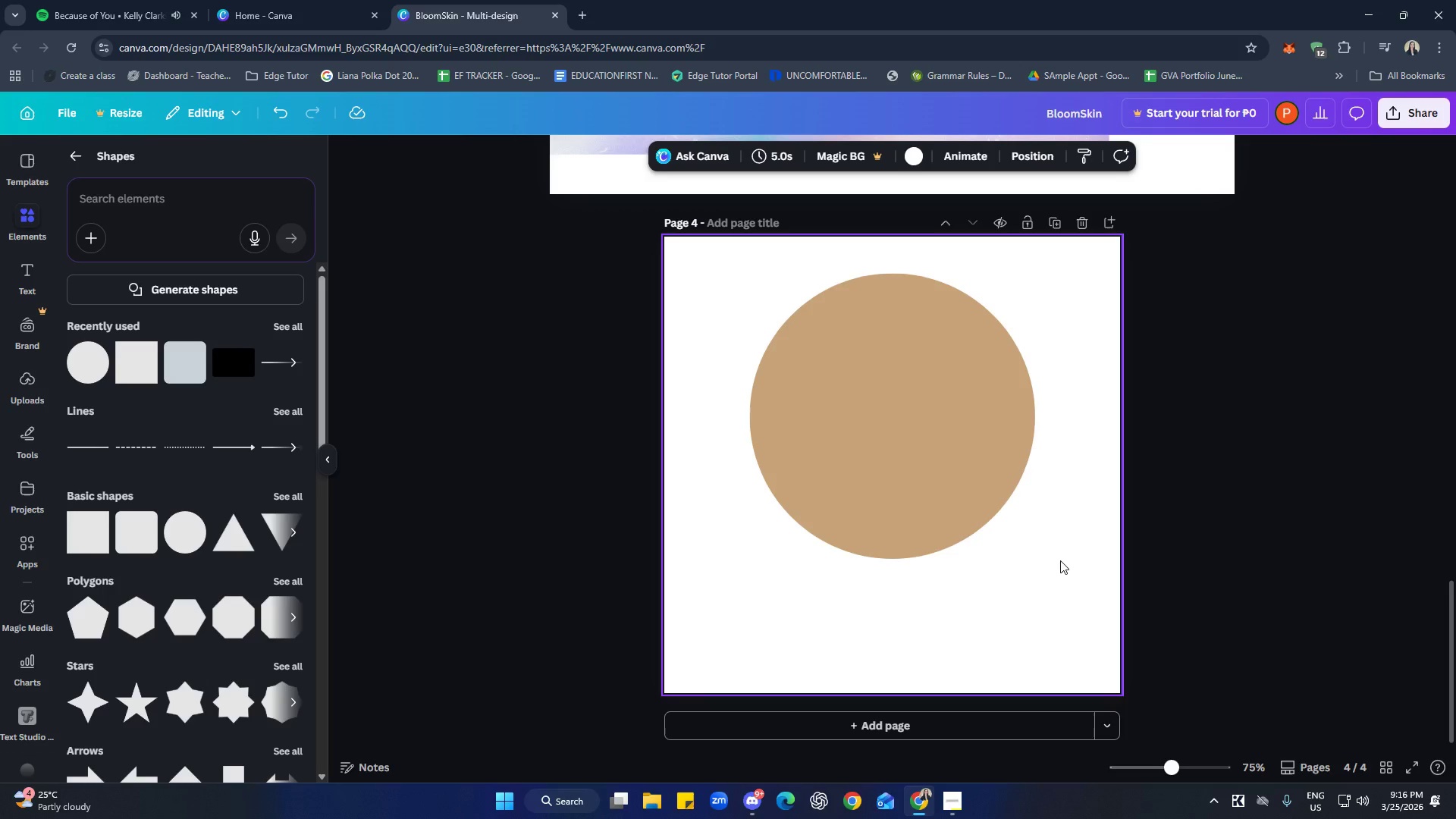 
wait(5.45)
 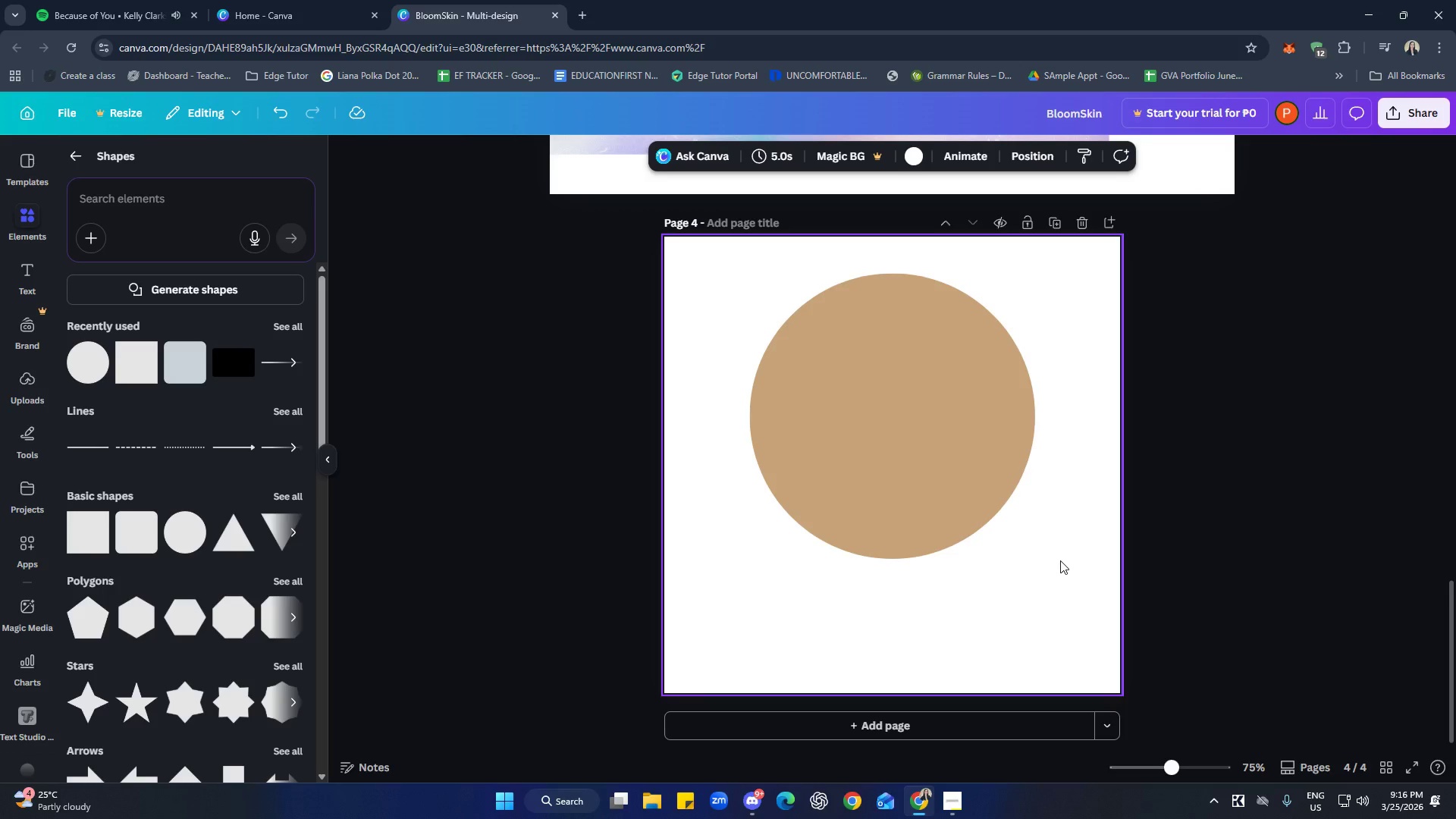 
left_click_drag(start_coordinate=[924, 460], to_coordinate=[908, 424])
 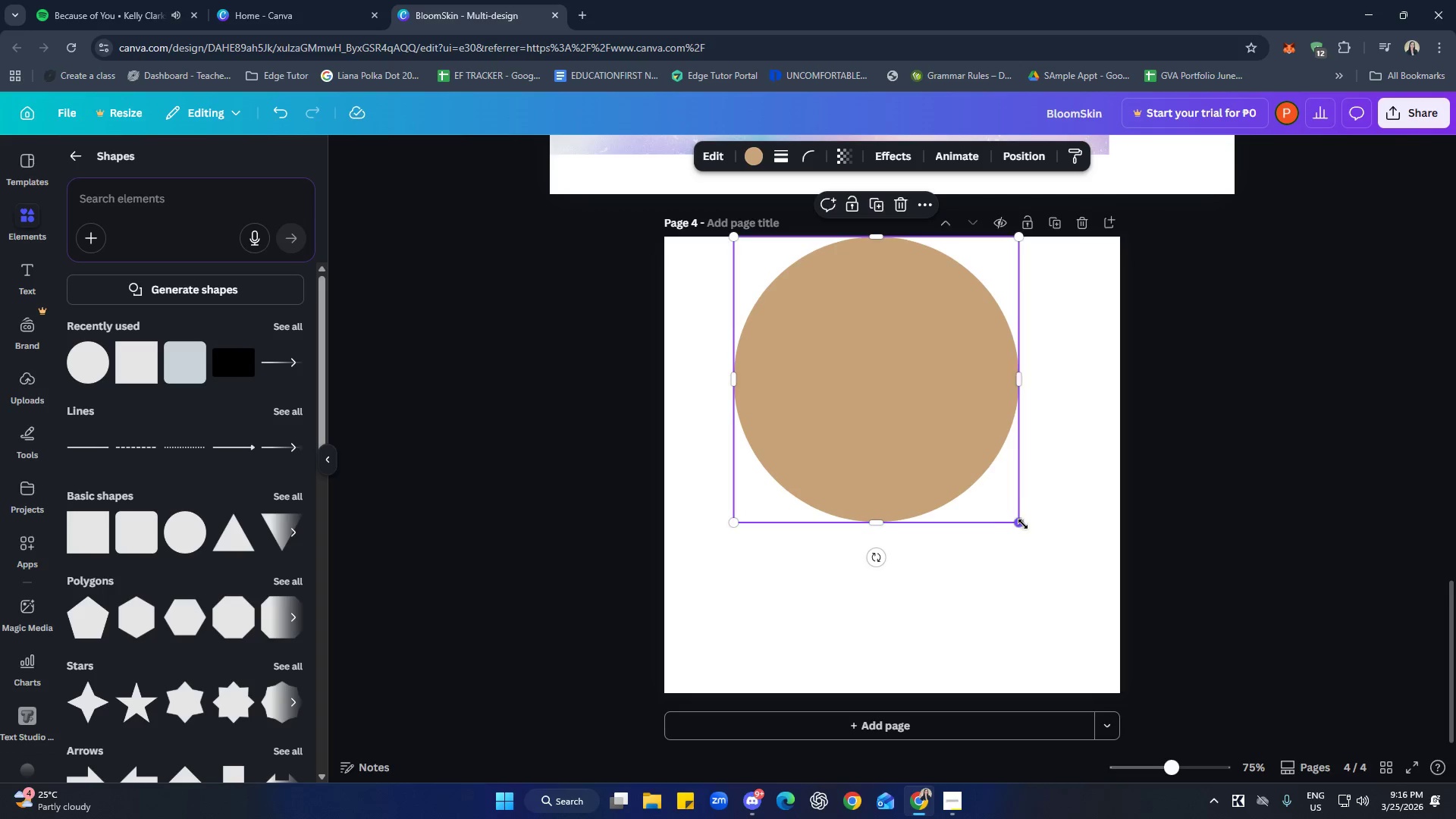 
left_click_drag(start_coordinate=[1023, 525], to_coordinate=[1073, 609])
 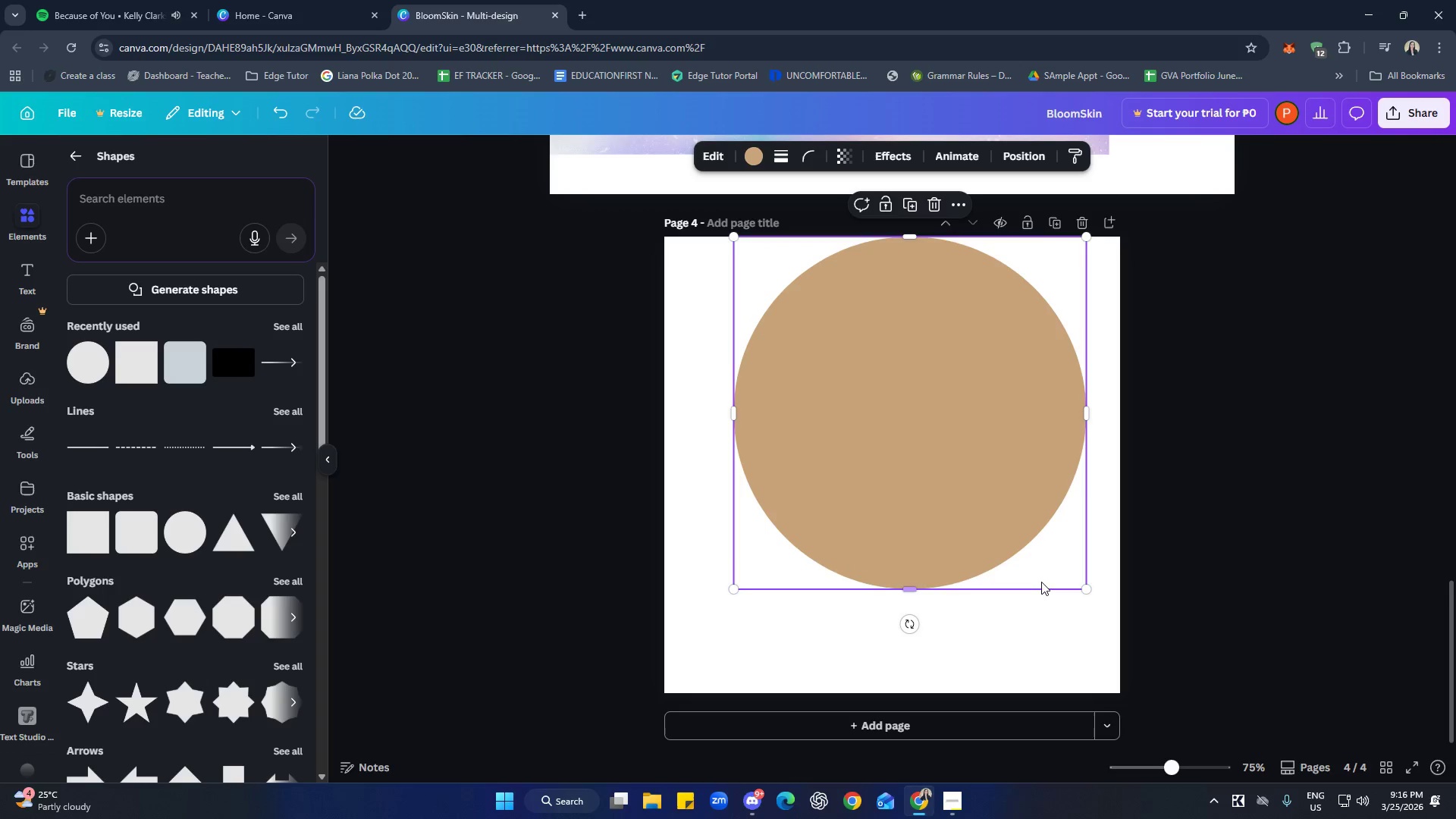 
left_click_drag(start_coordinate=[1043, 580], to_coordinate=[1026, 582])
 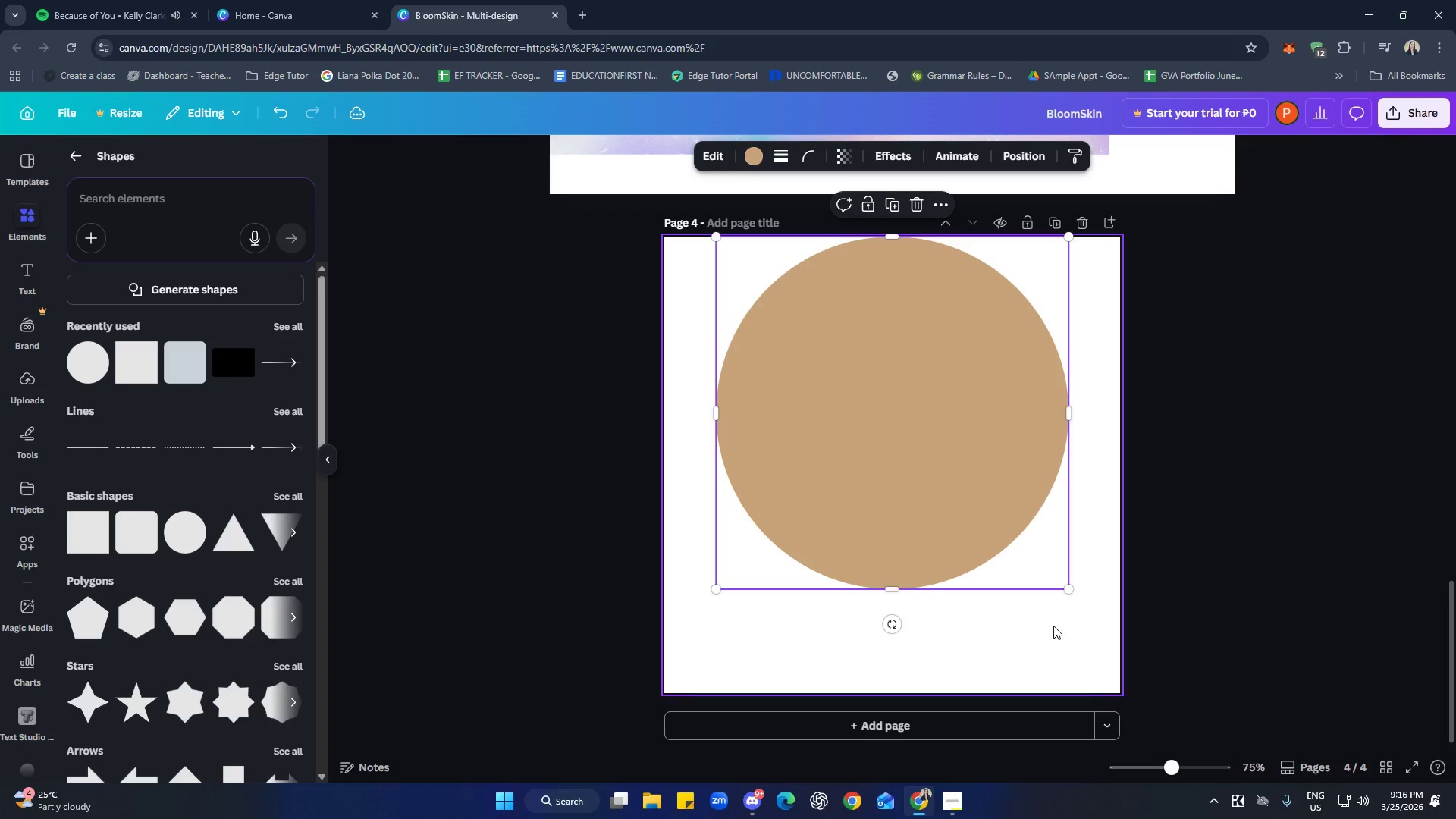 
left_click([1053, 626])
 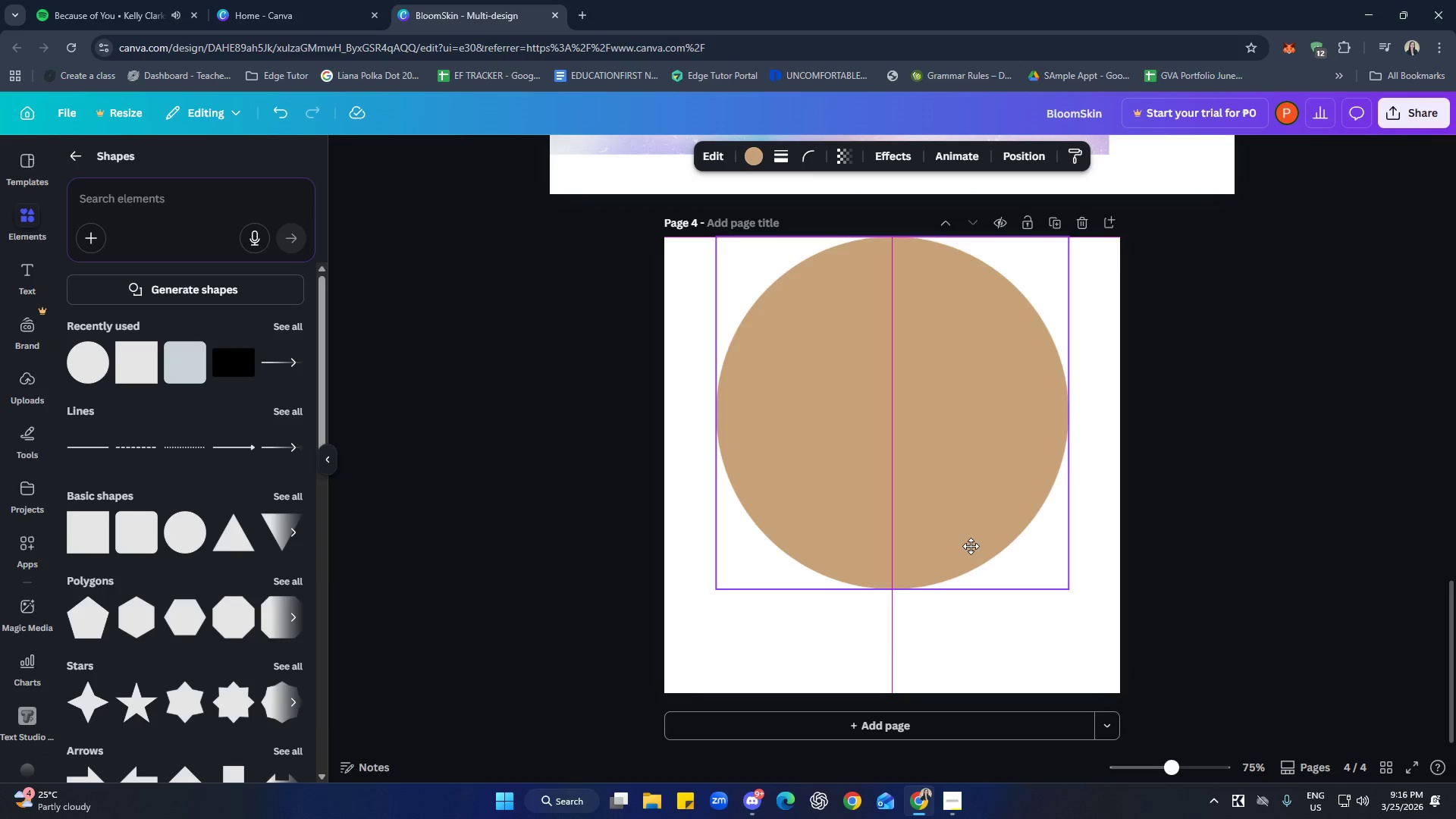 
left_click([999, 647])
 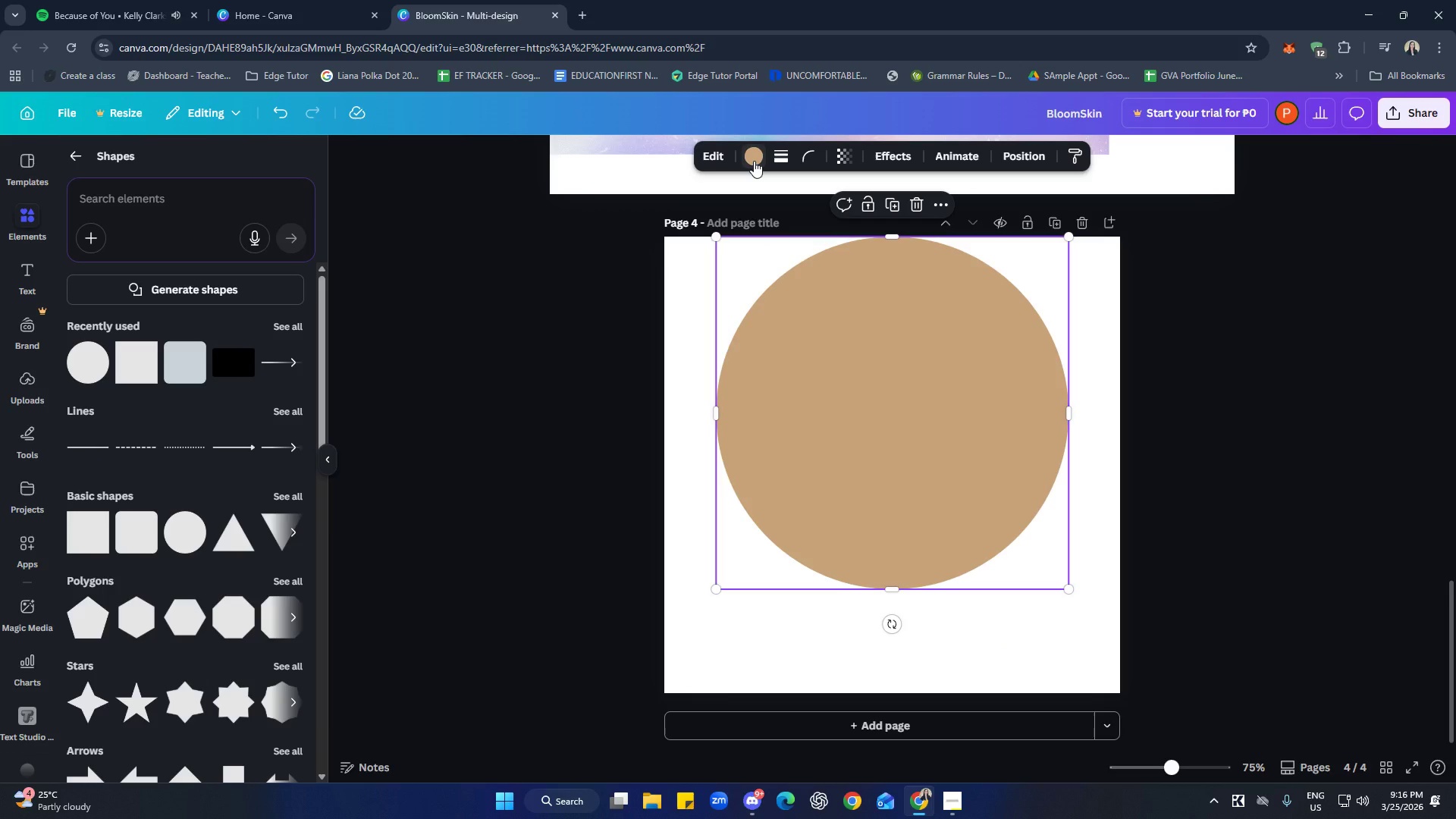 
wait(5.22)
 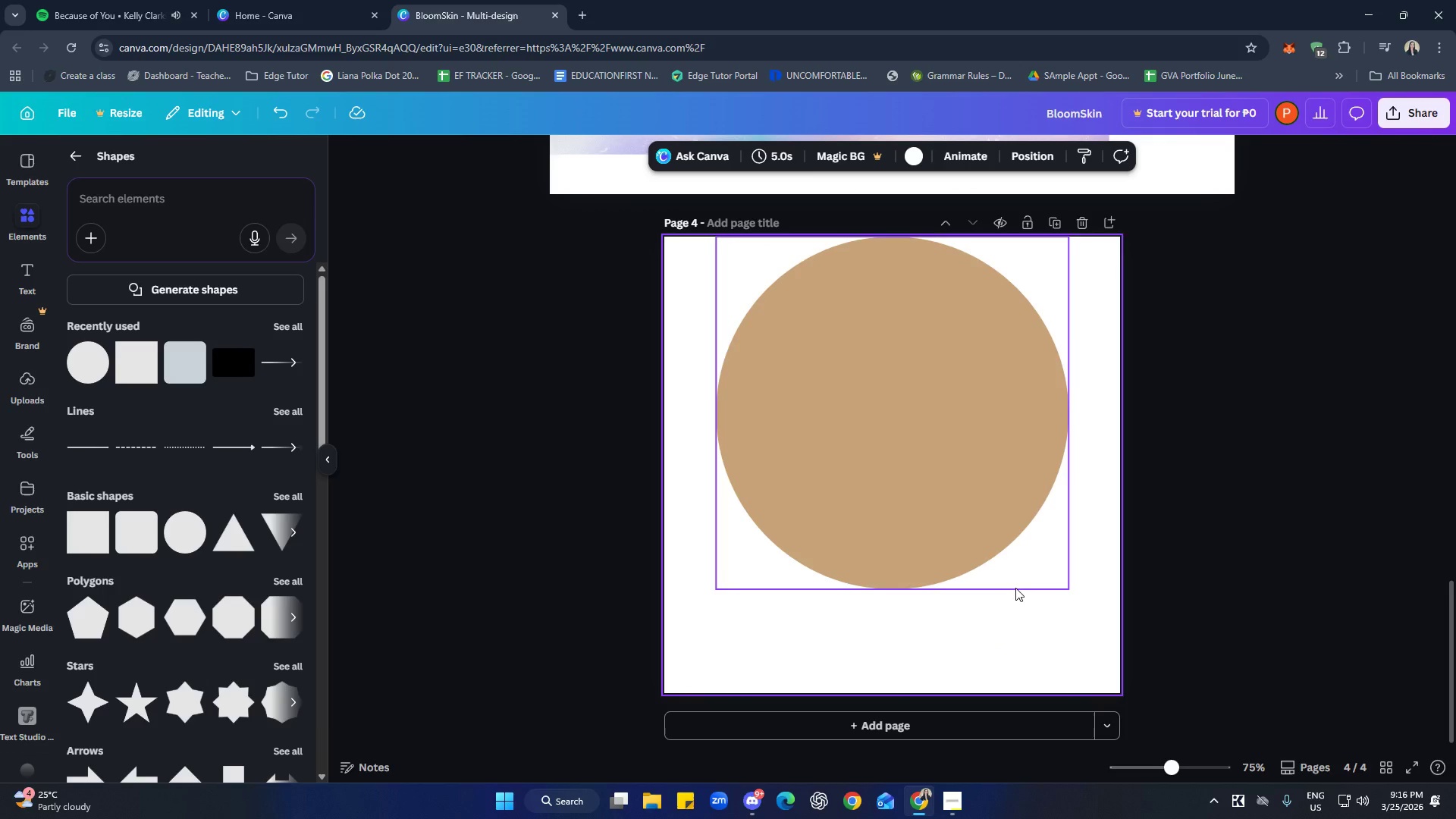 
left_click([754, 161])
 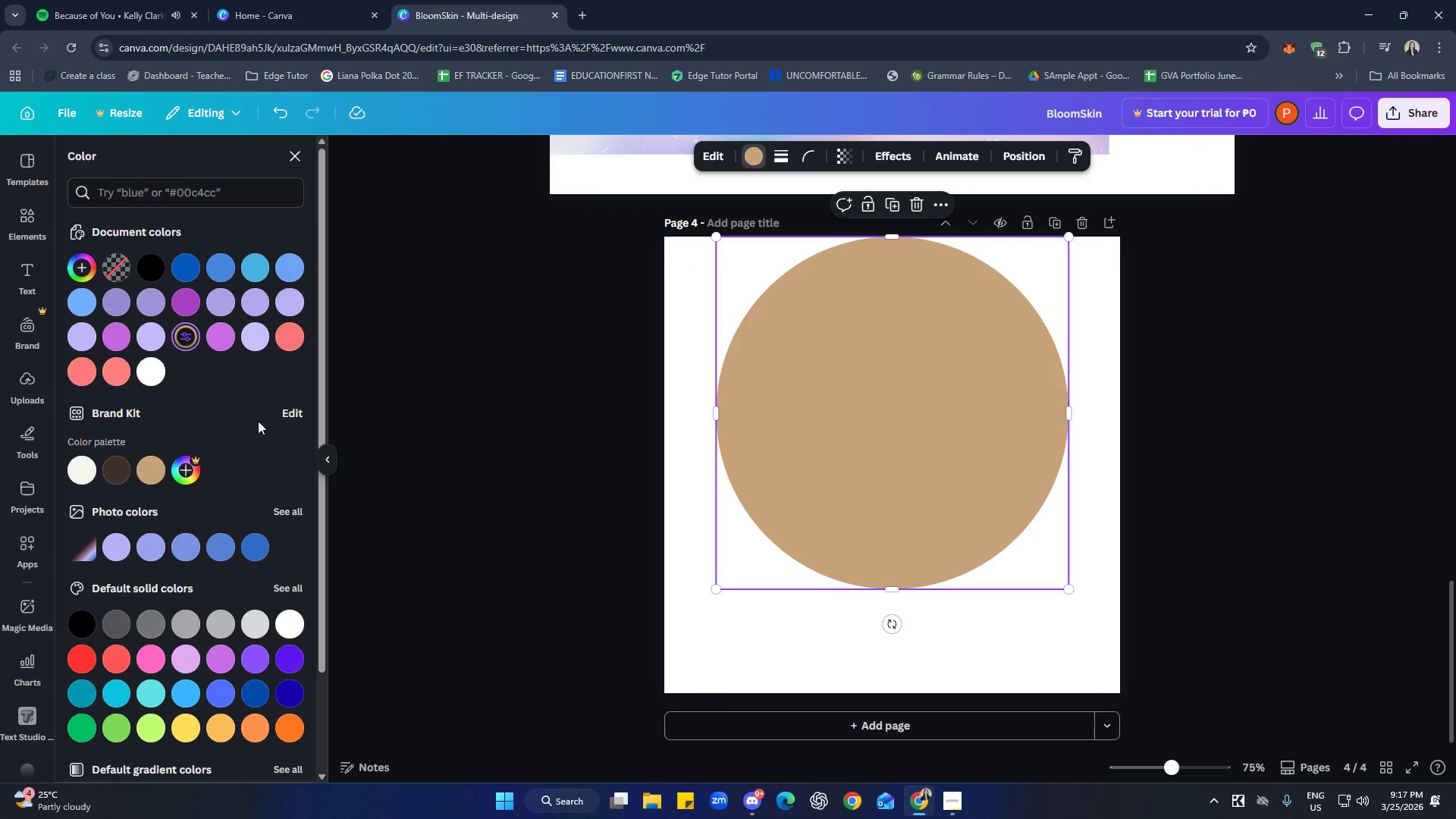 
left_click([158, 370])
 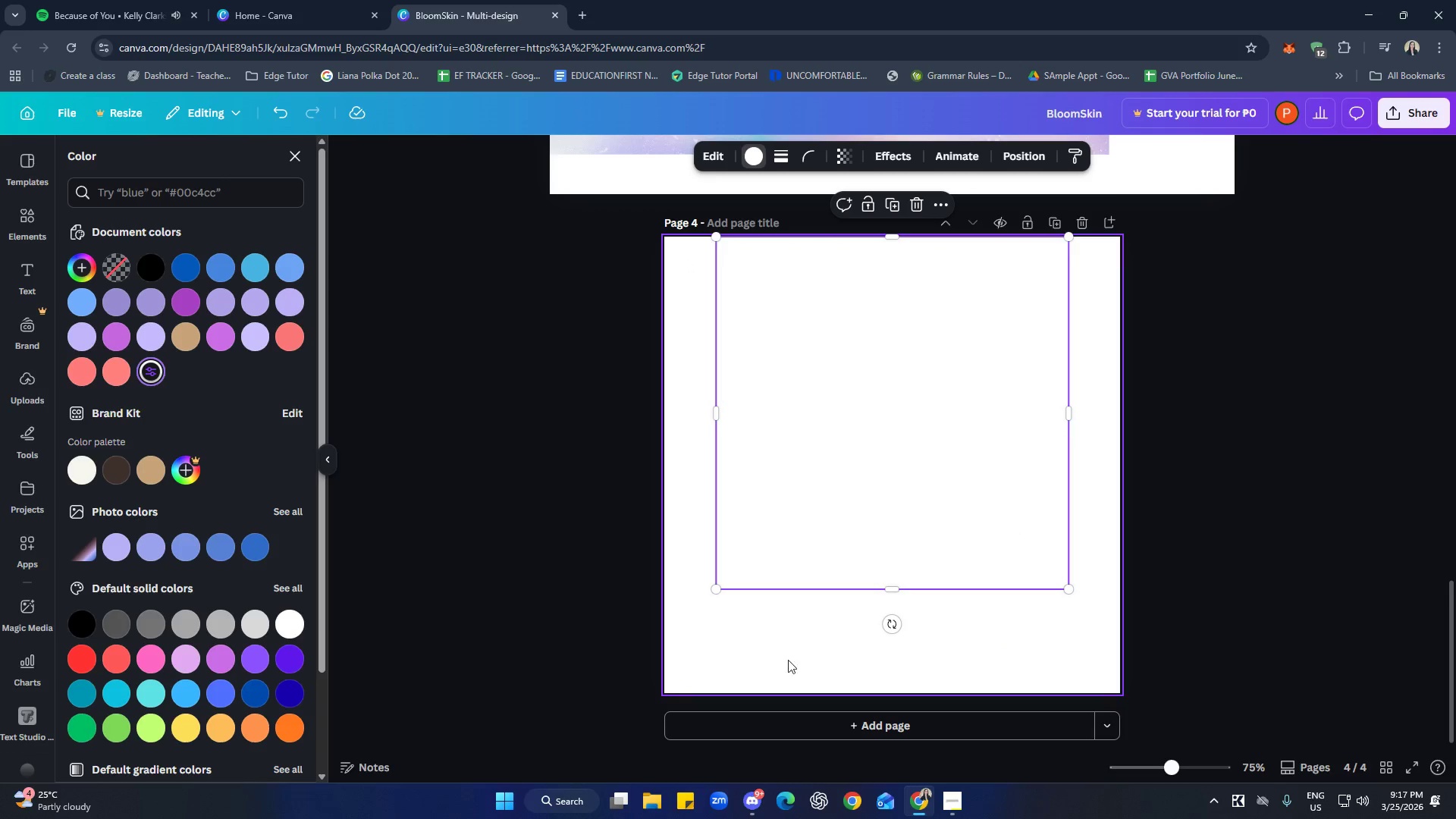 
left_click([901, 655])
 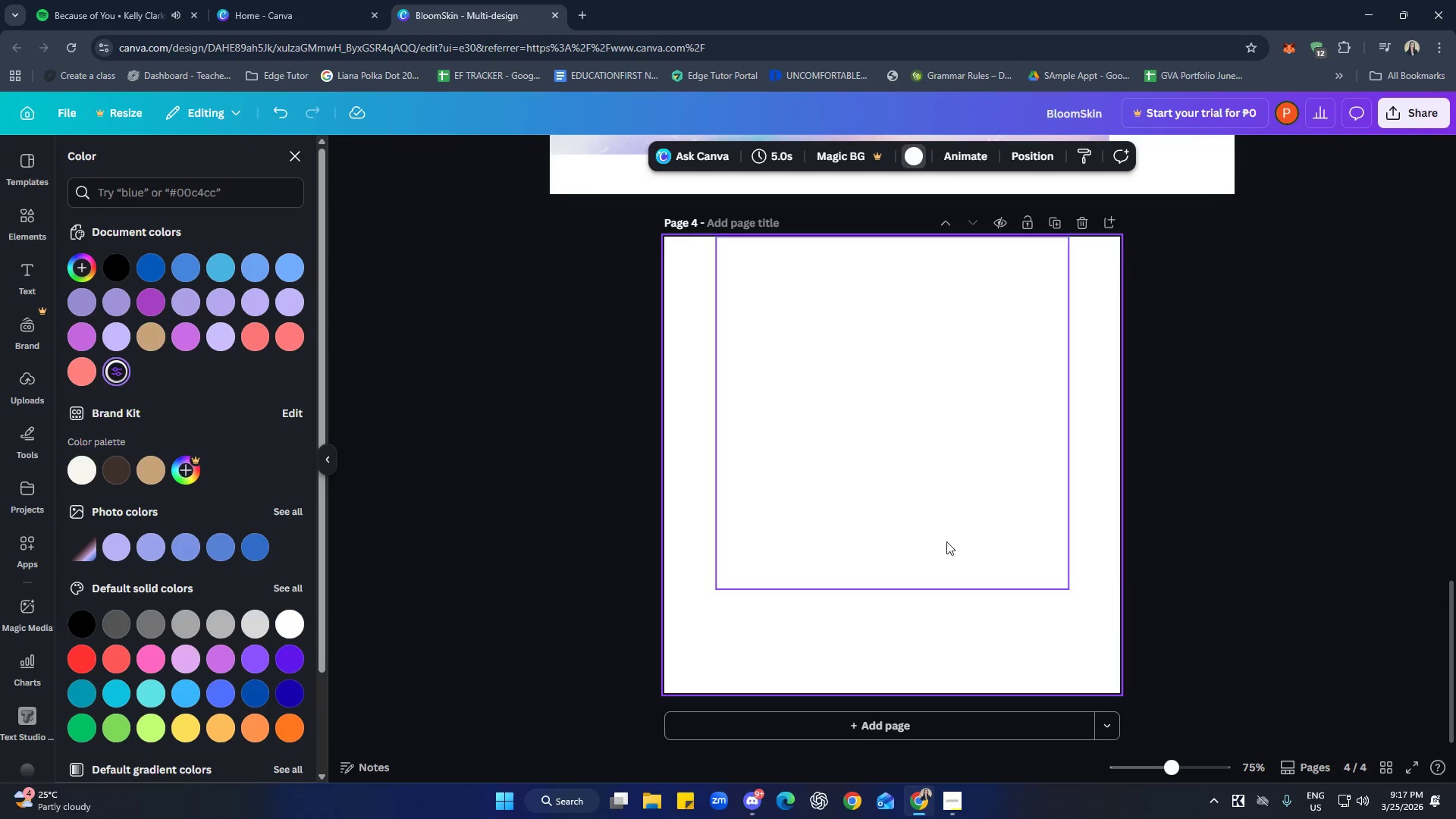 
left_click([936, 460])
 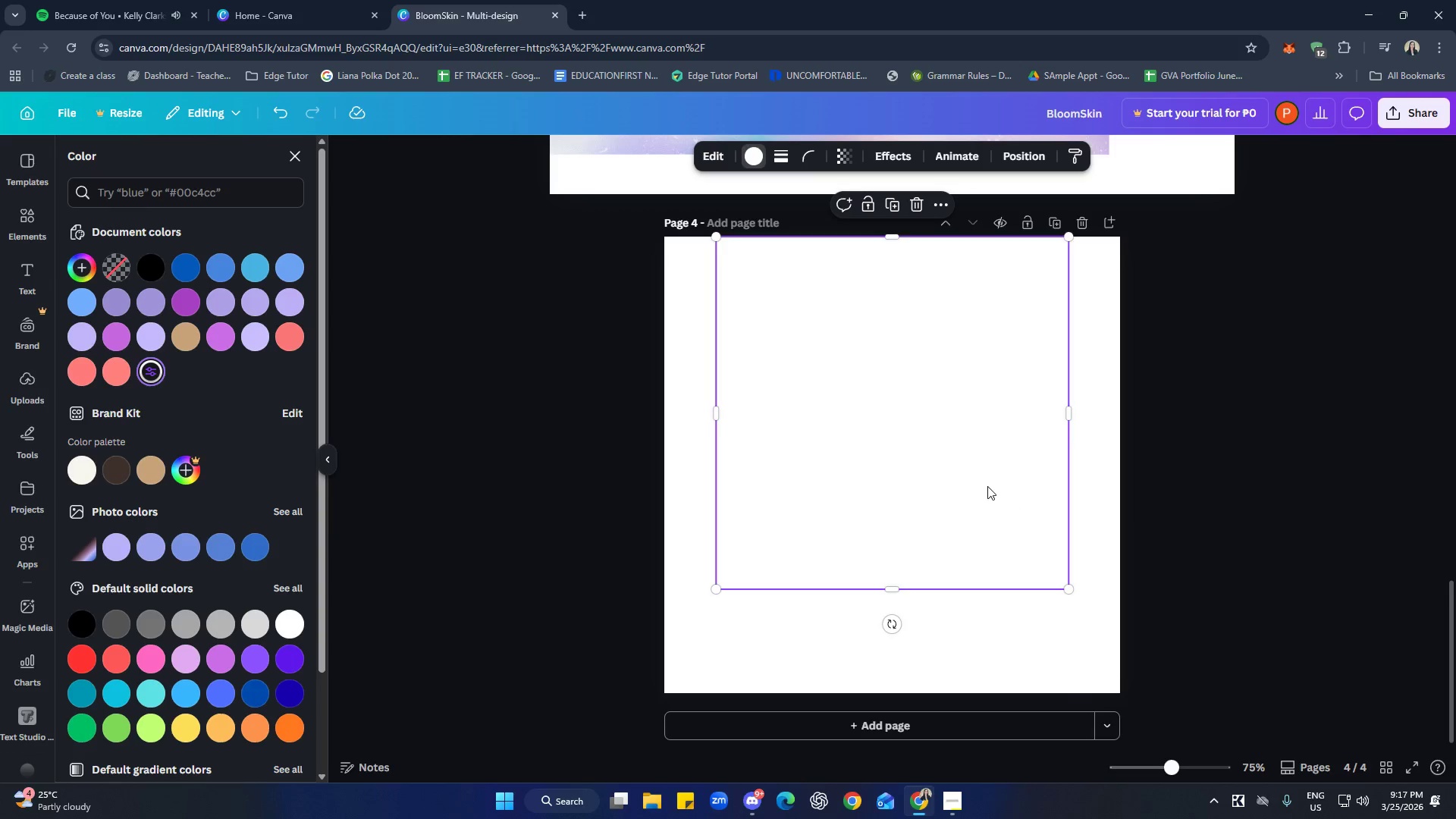 
wait(6.33)
 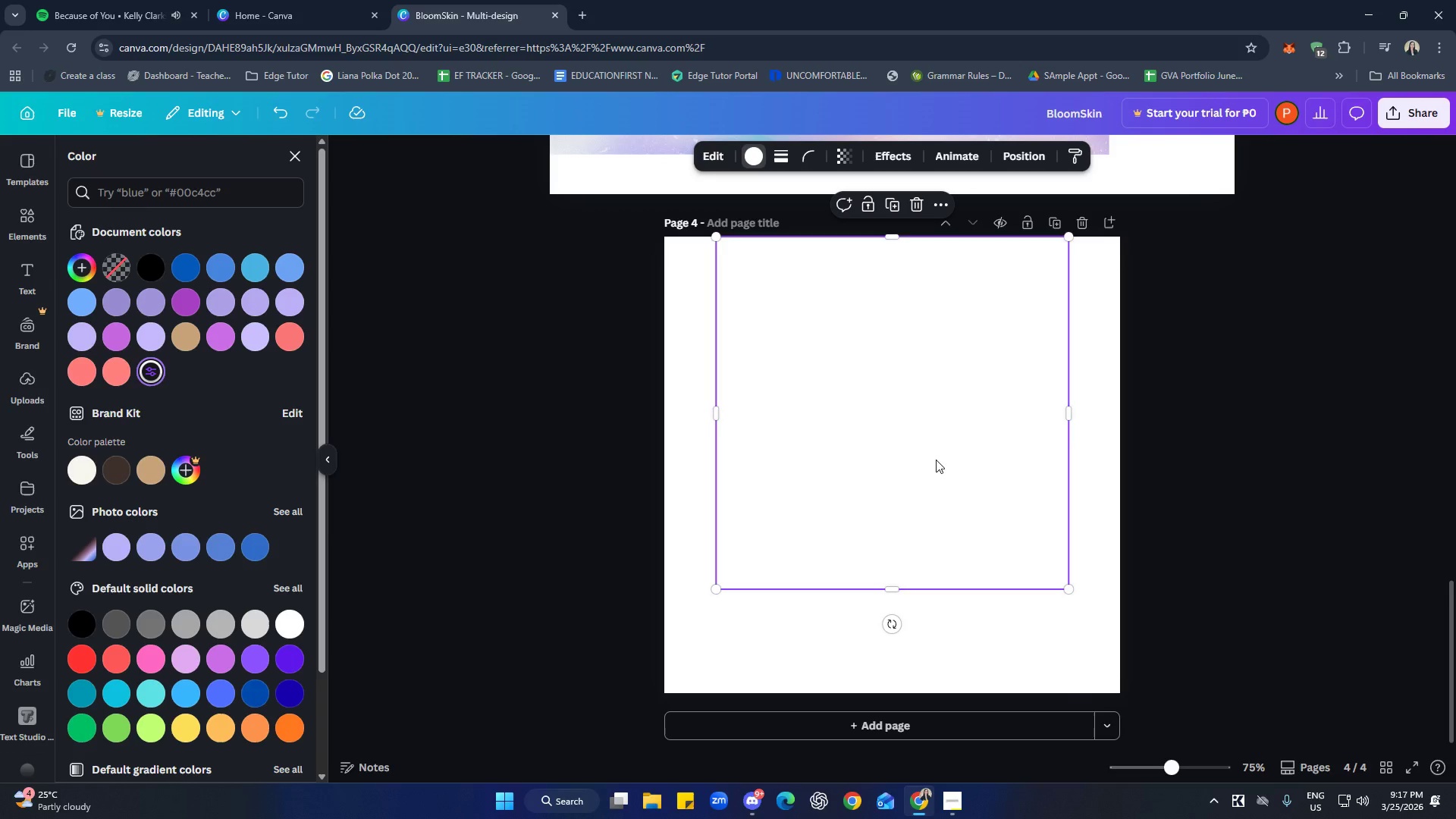 
double_click([1015, 562])
 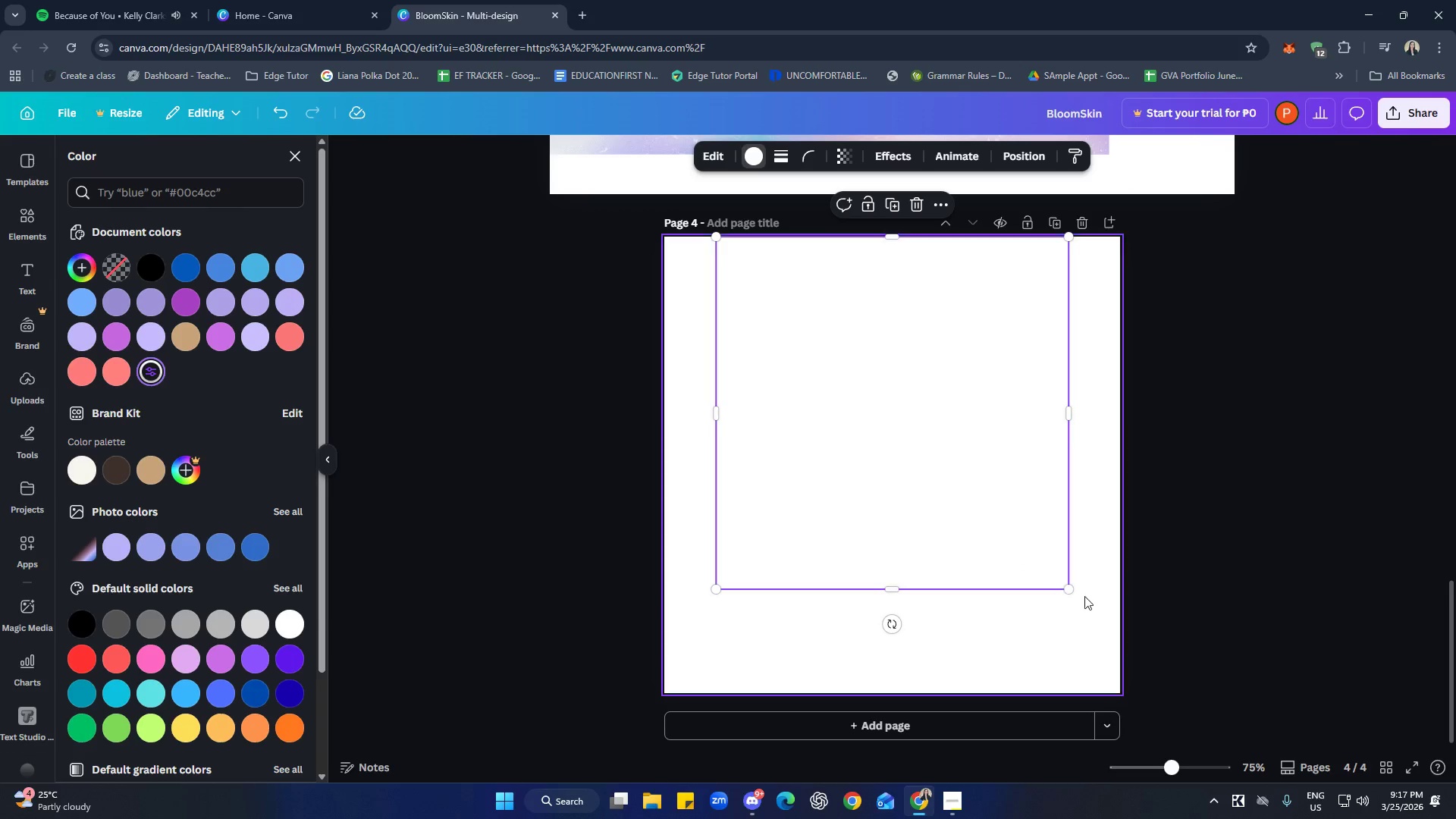 
wait(8.34)
 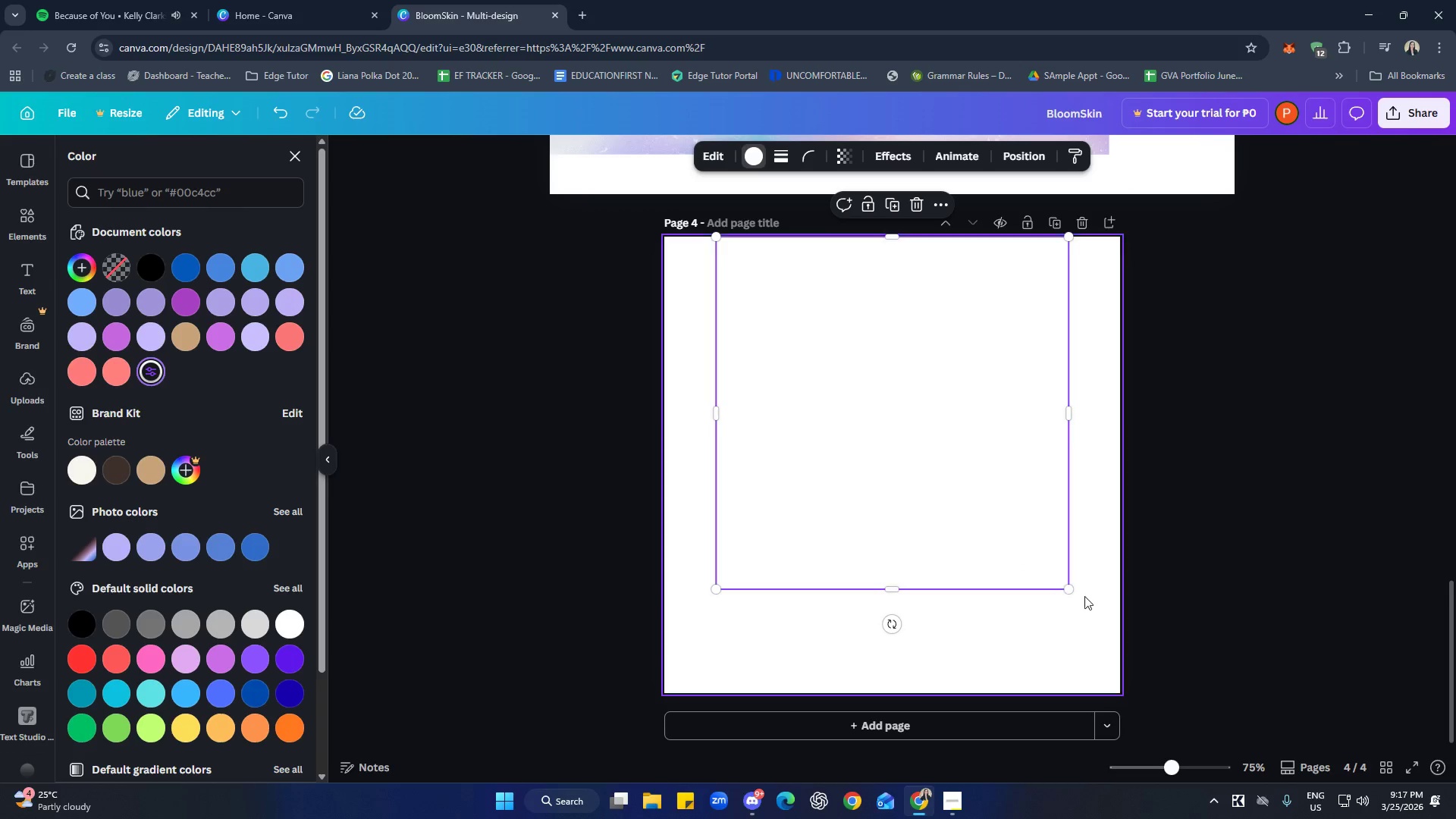 
left_click([1037, 654])
 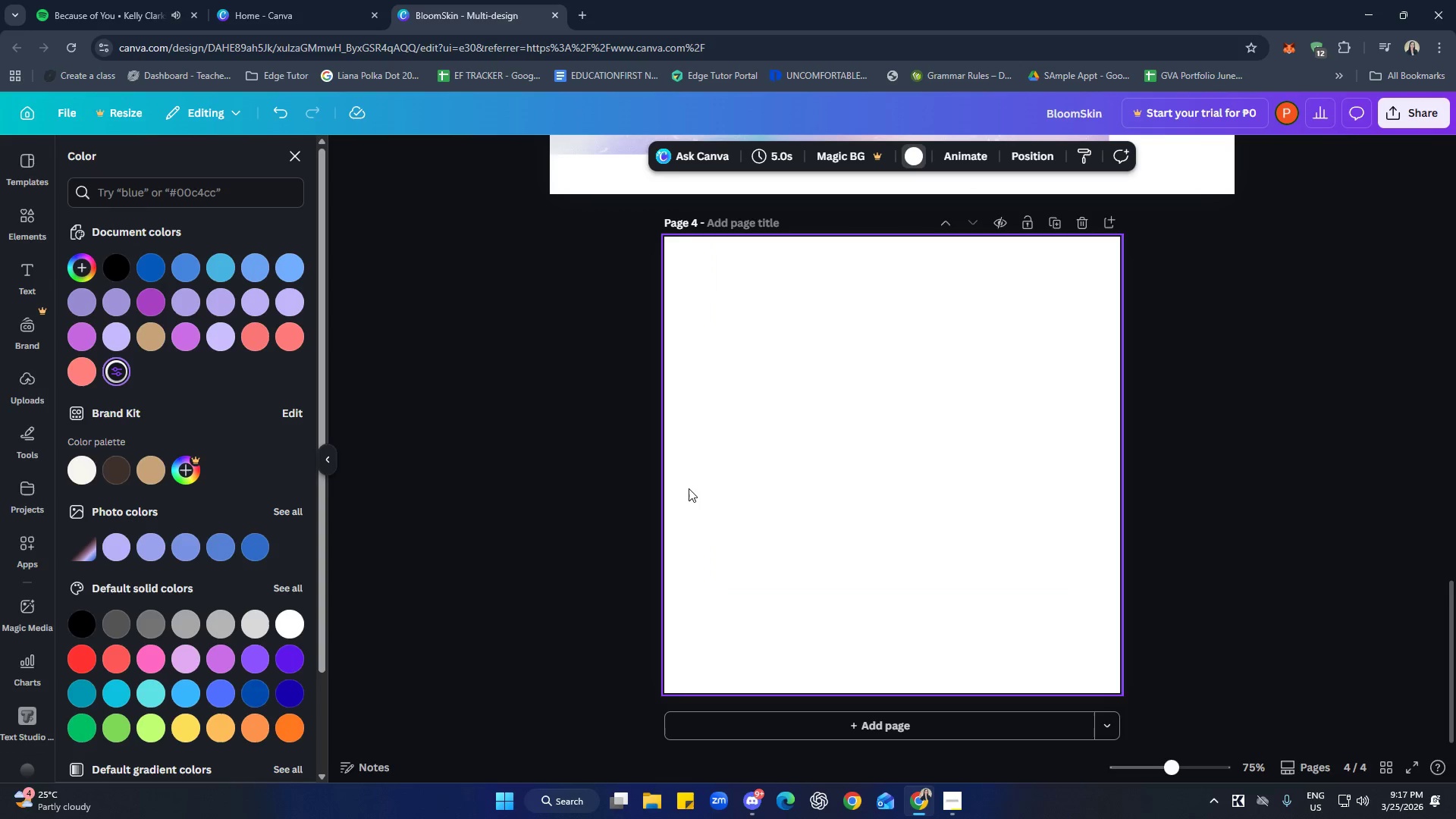 
left_click([287, 337])
 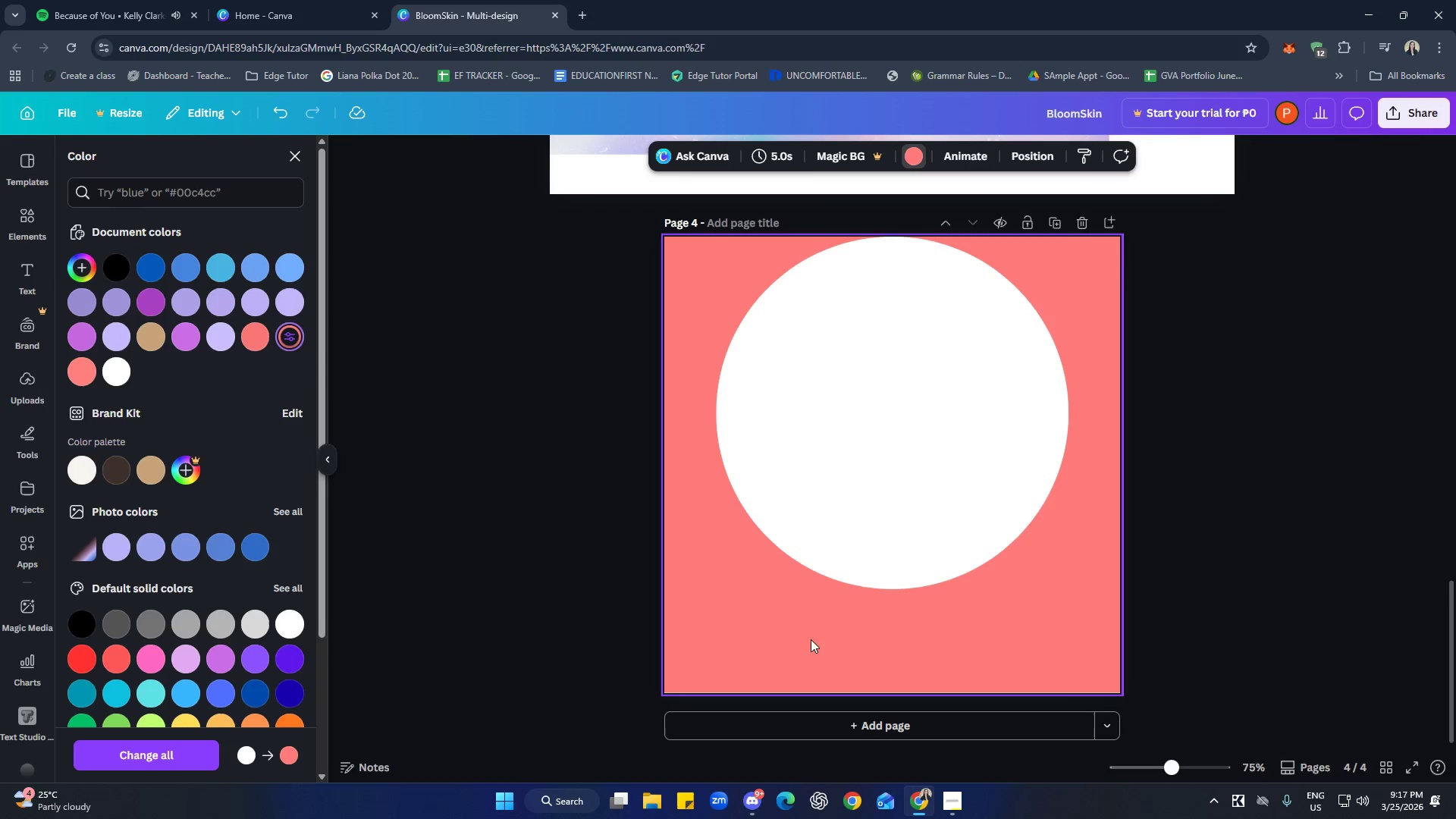 
left_click([940, 638])
 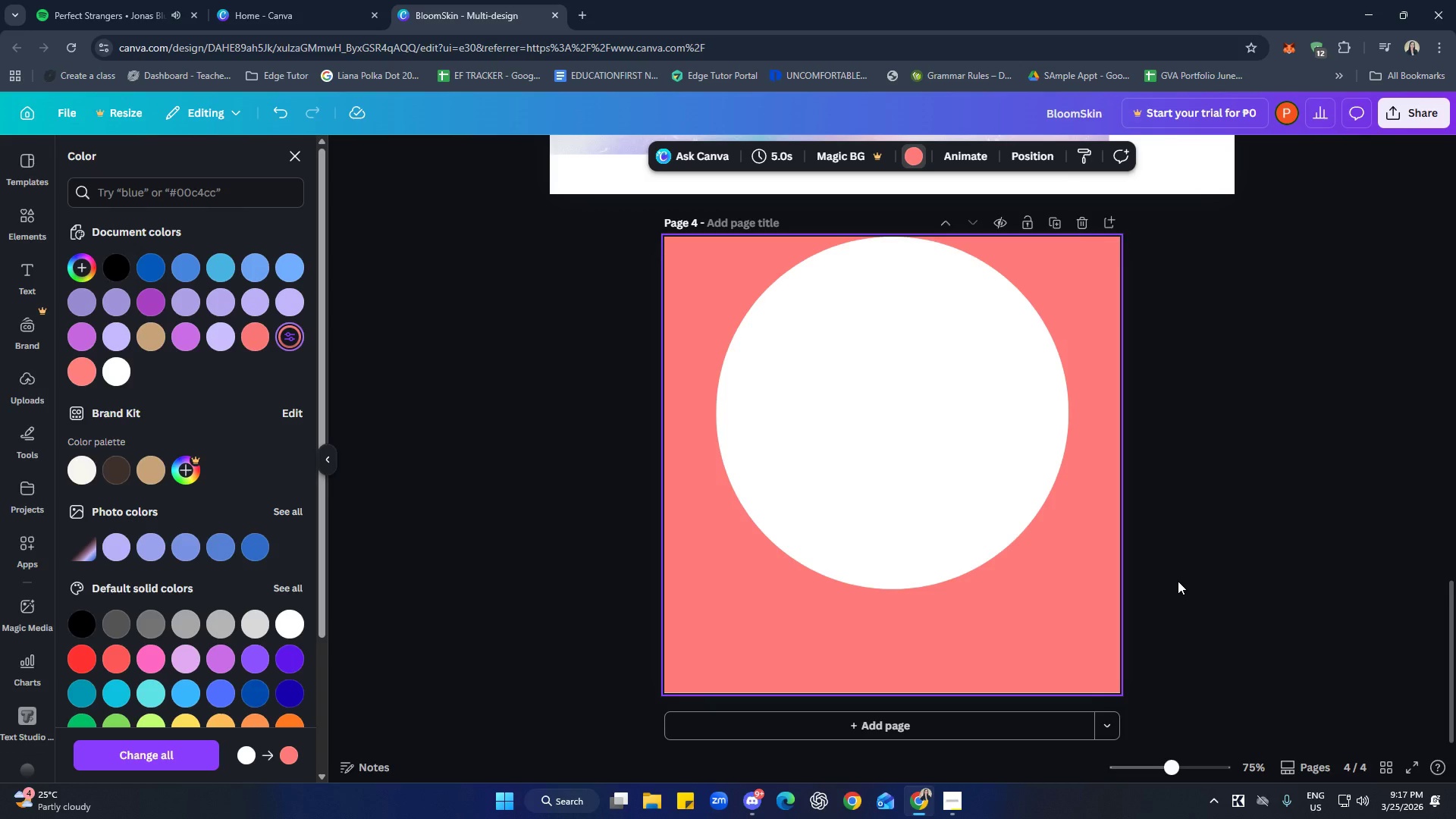 
left_click([1090, 604])
 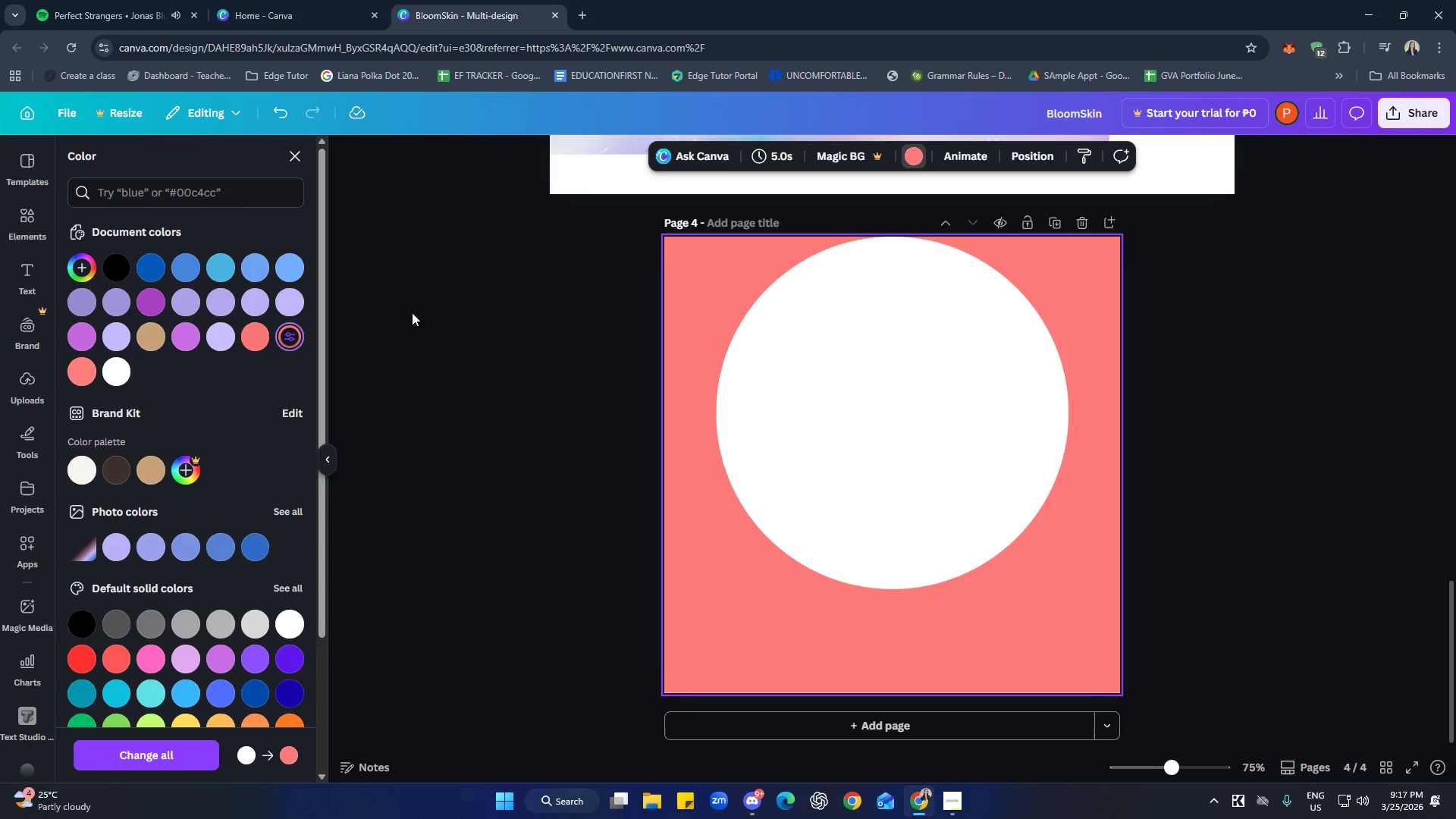 
left_click([899, 648])
 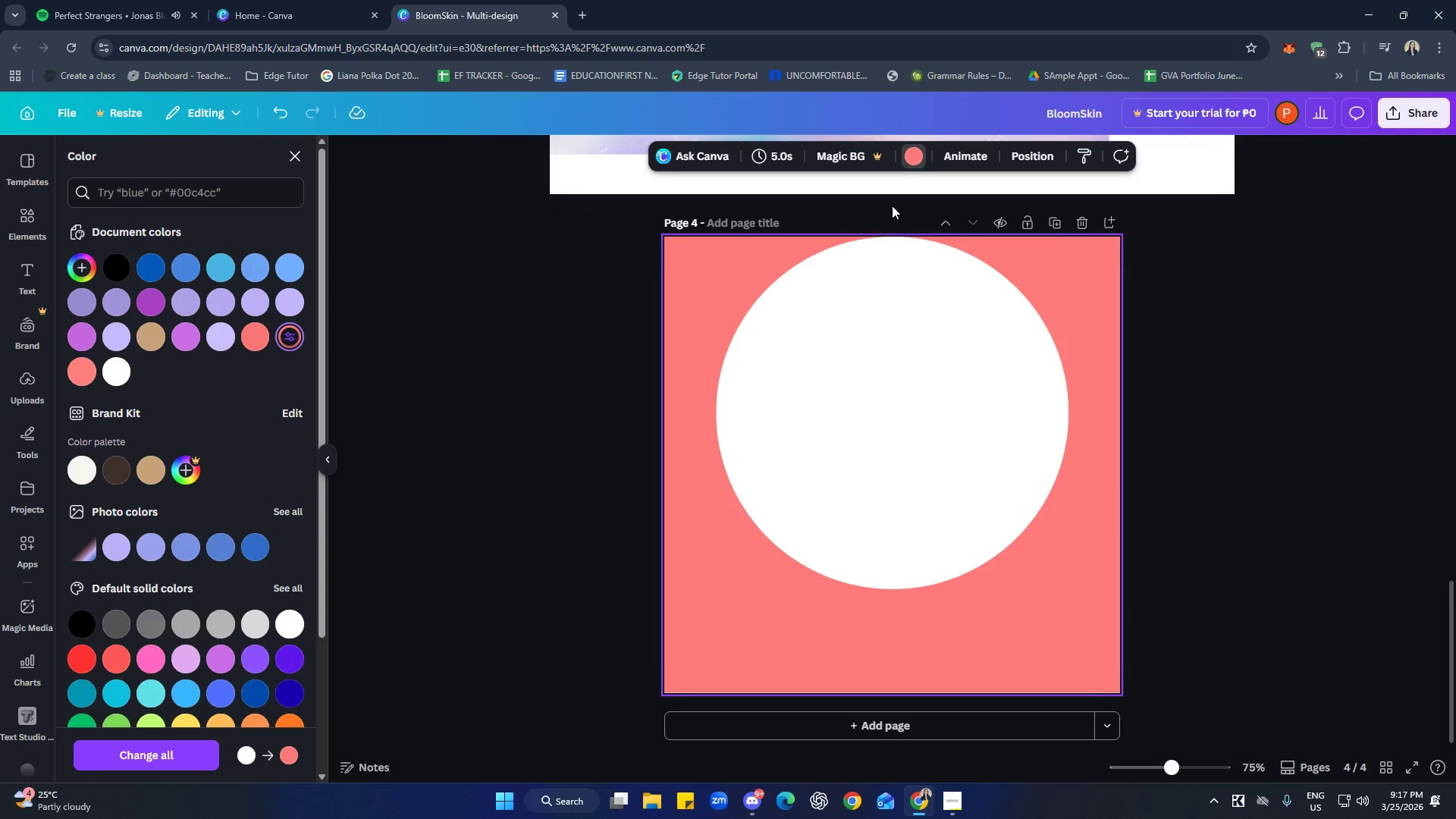 
left_click([906, 159])
 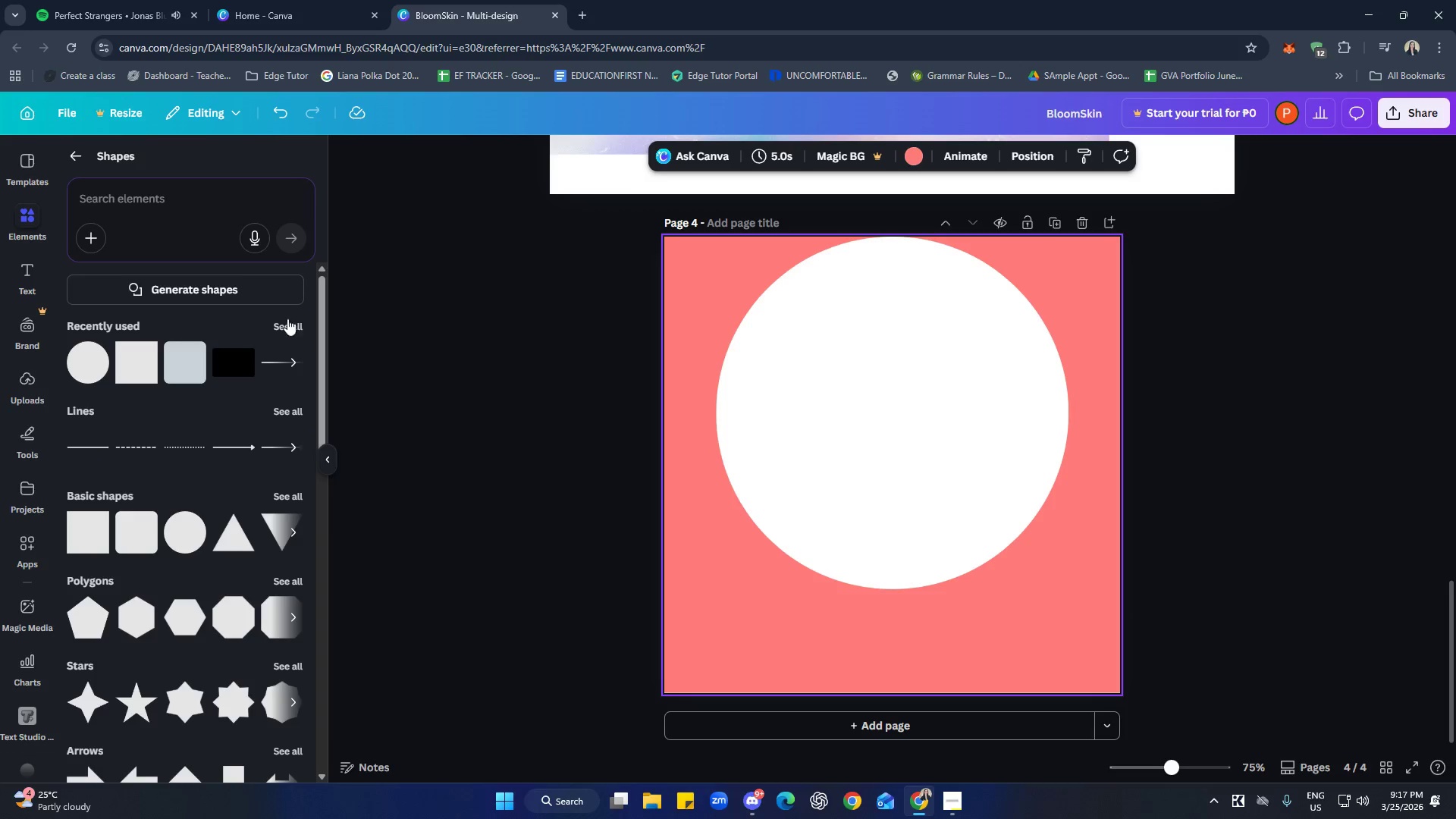 
scroll: coordinate [190, 434], scroll_direction: up, amount: 3.0
 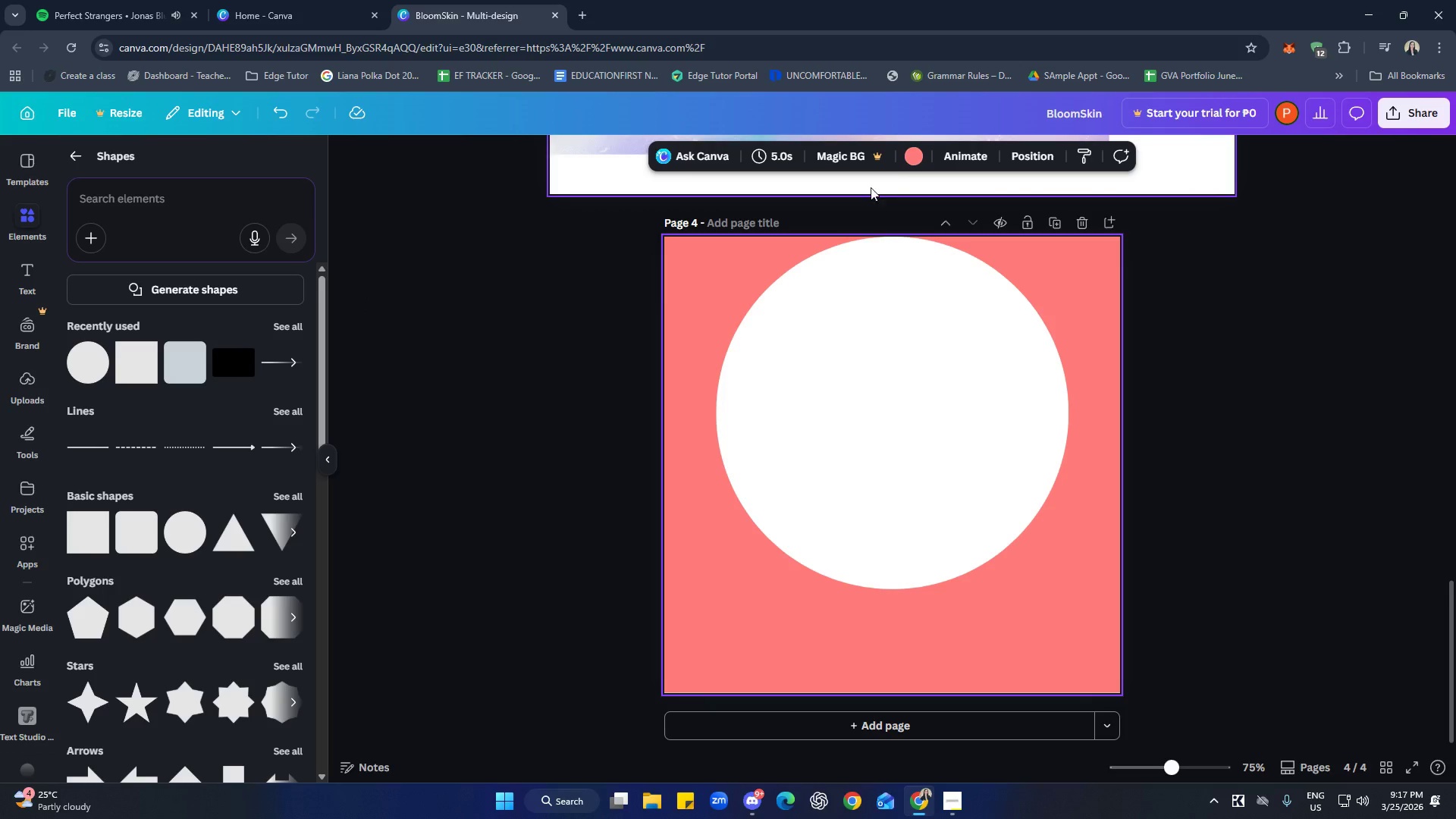 
left_click([918, 154])
 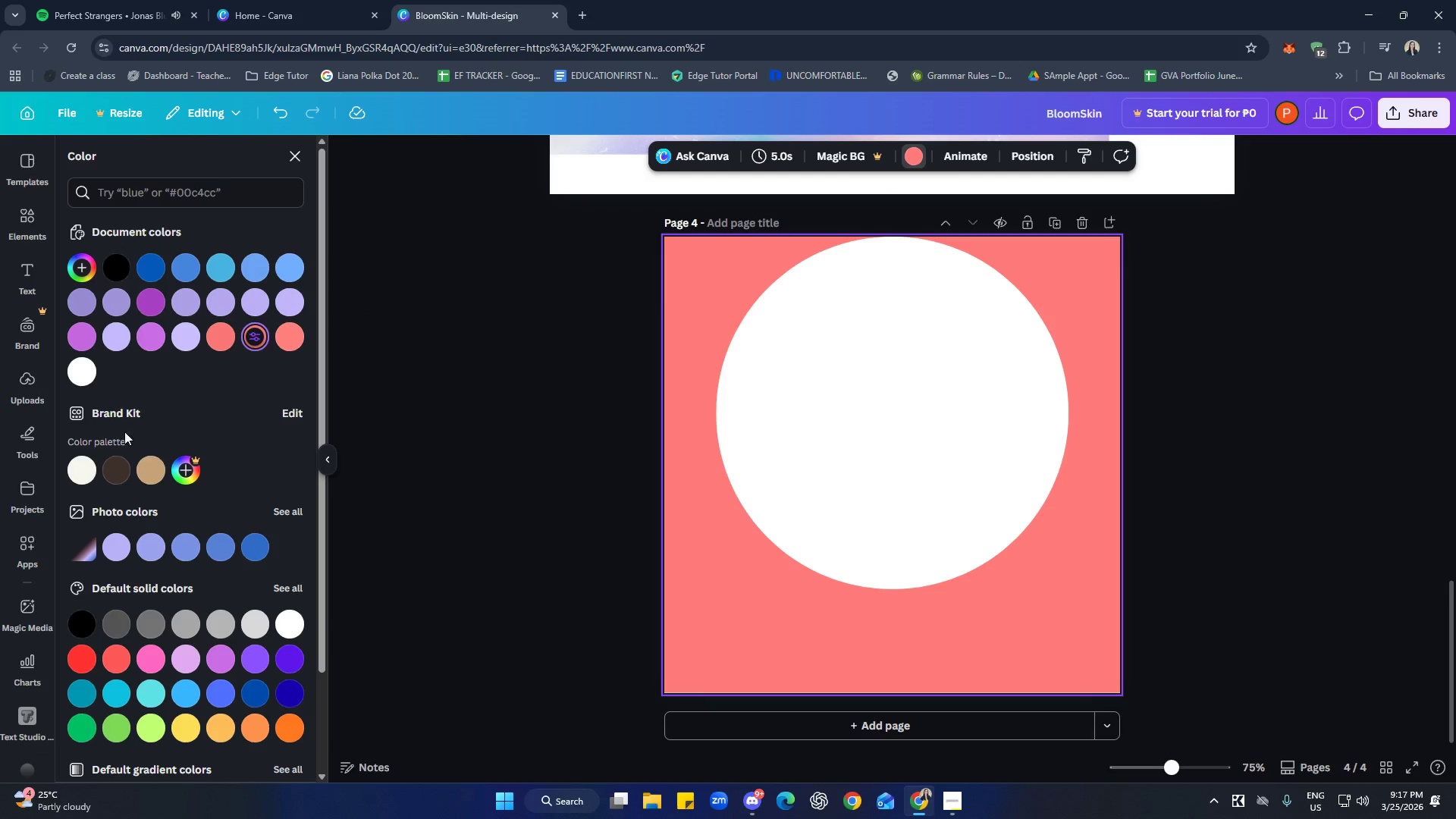 
left_click([78, 368])
 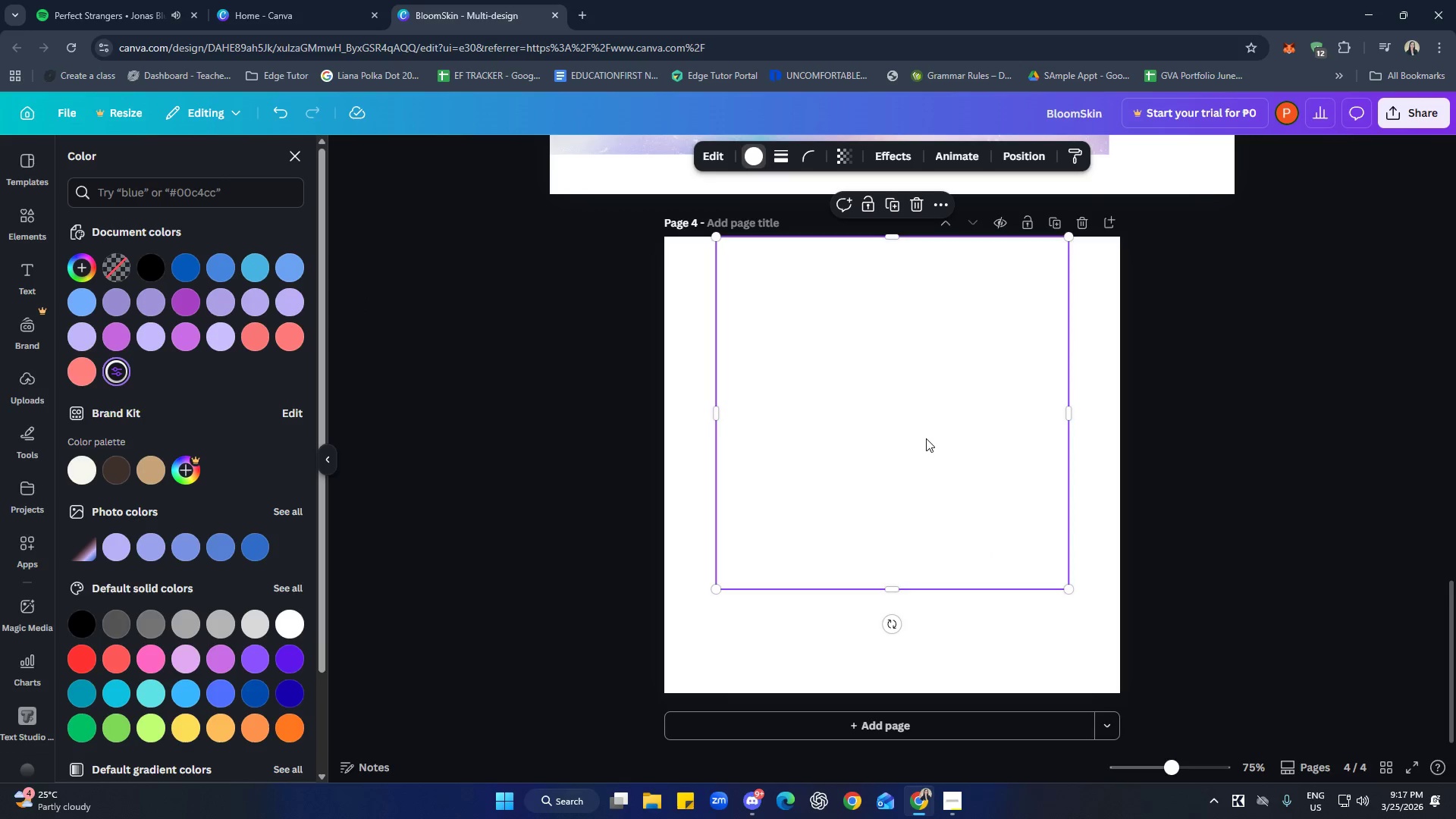 
key(Delete)
 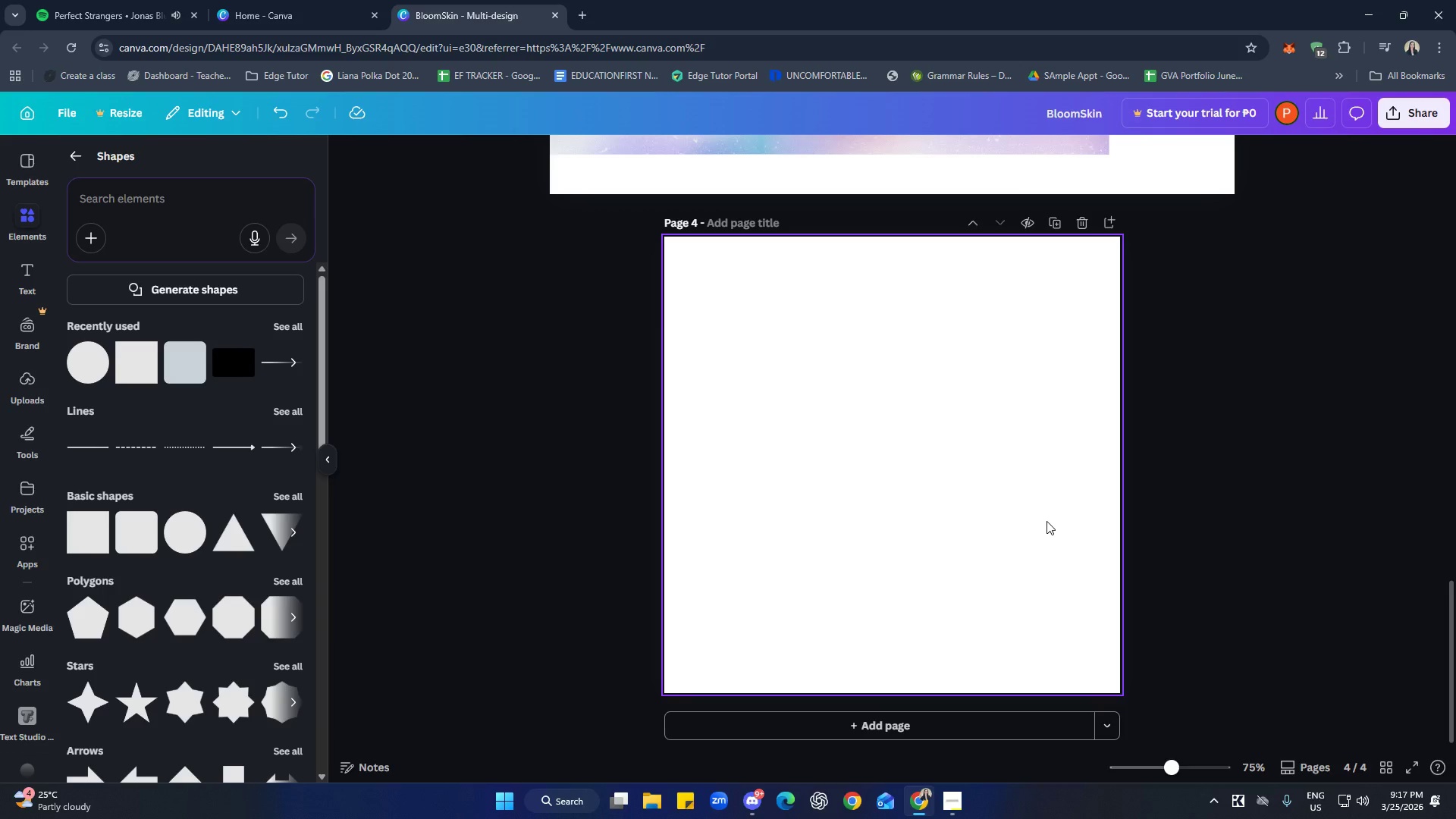 
wait(15.42)
 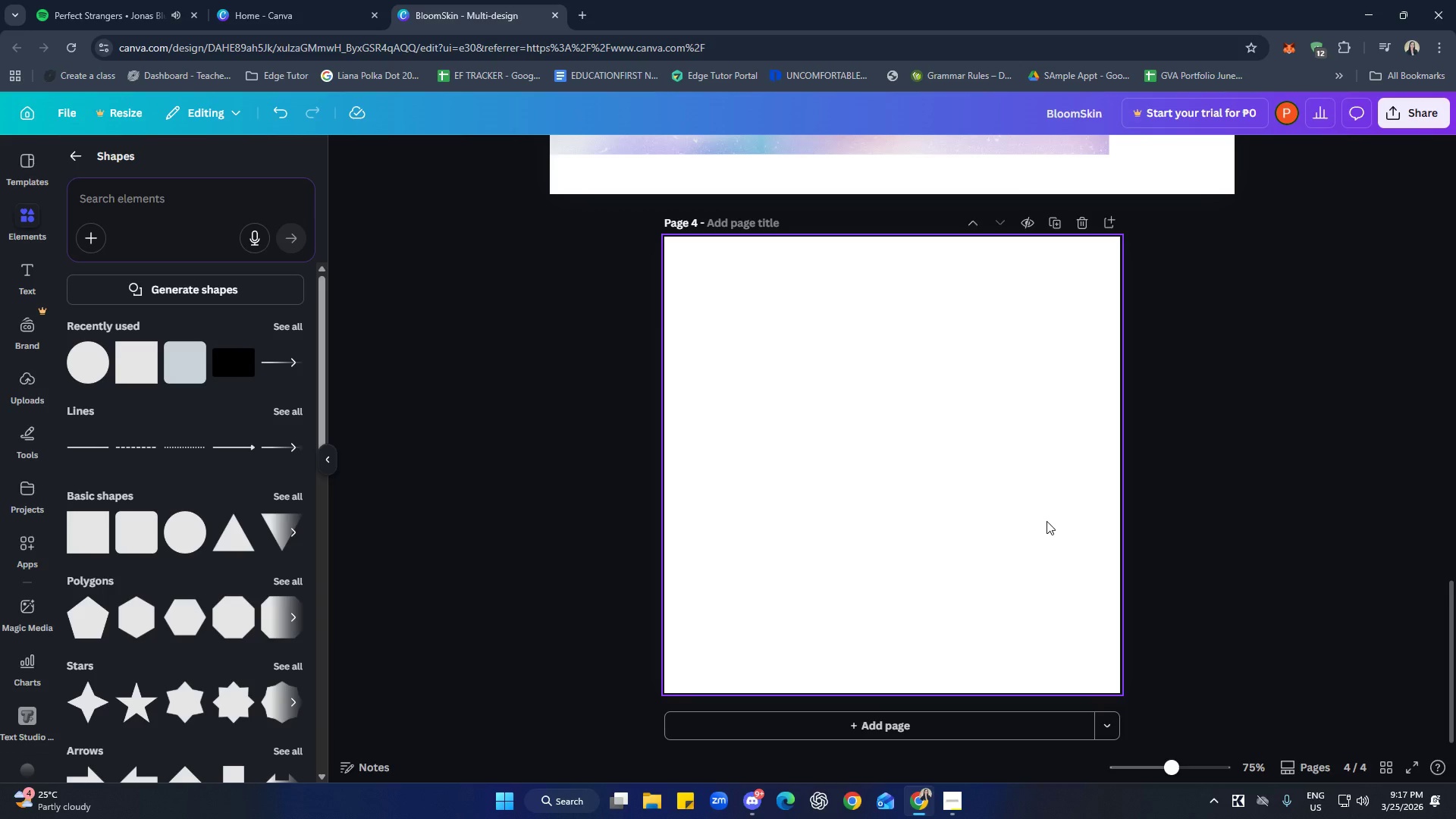 
left_click([900, 433])
 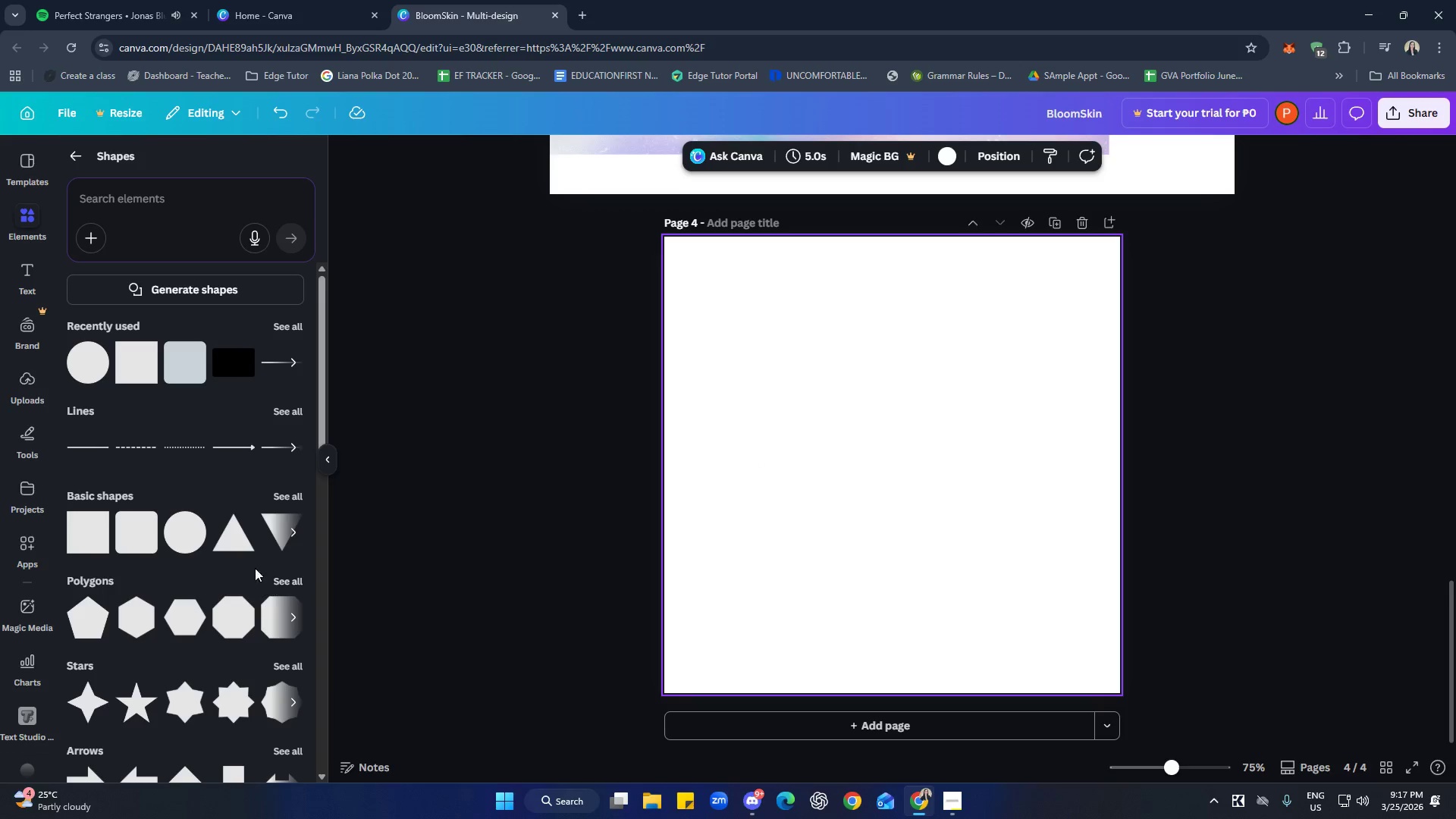 
mouse_move([181, 532])
 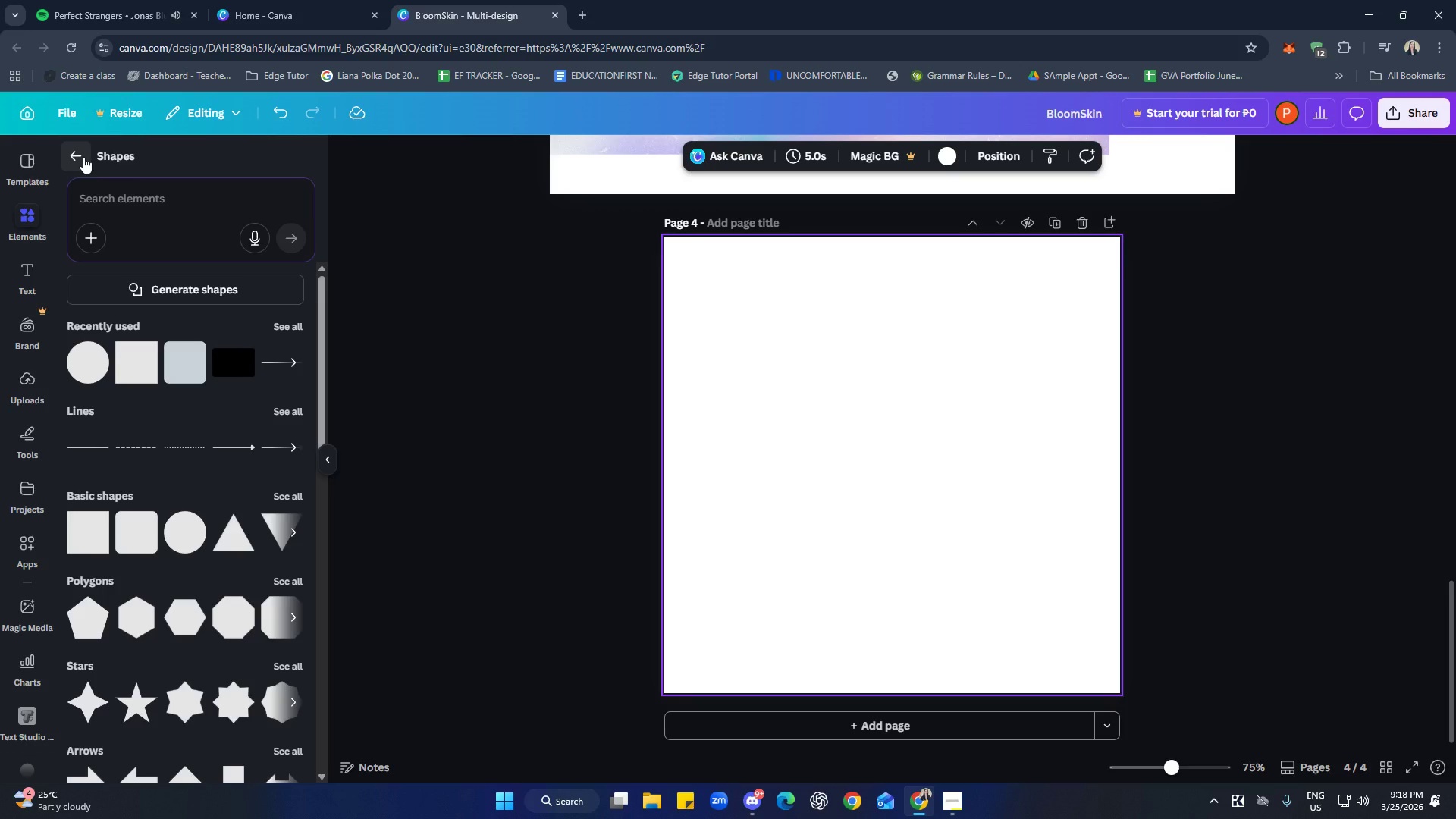 
wait(8.75)
 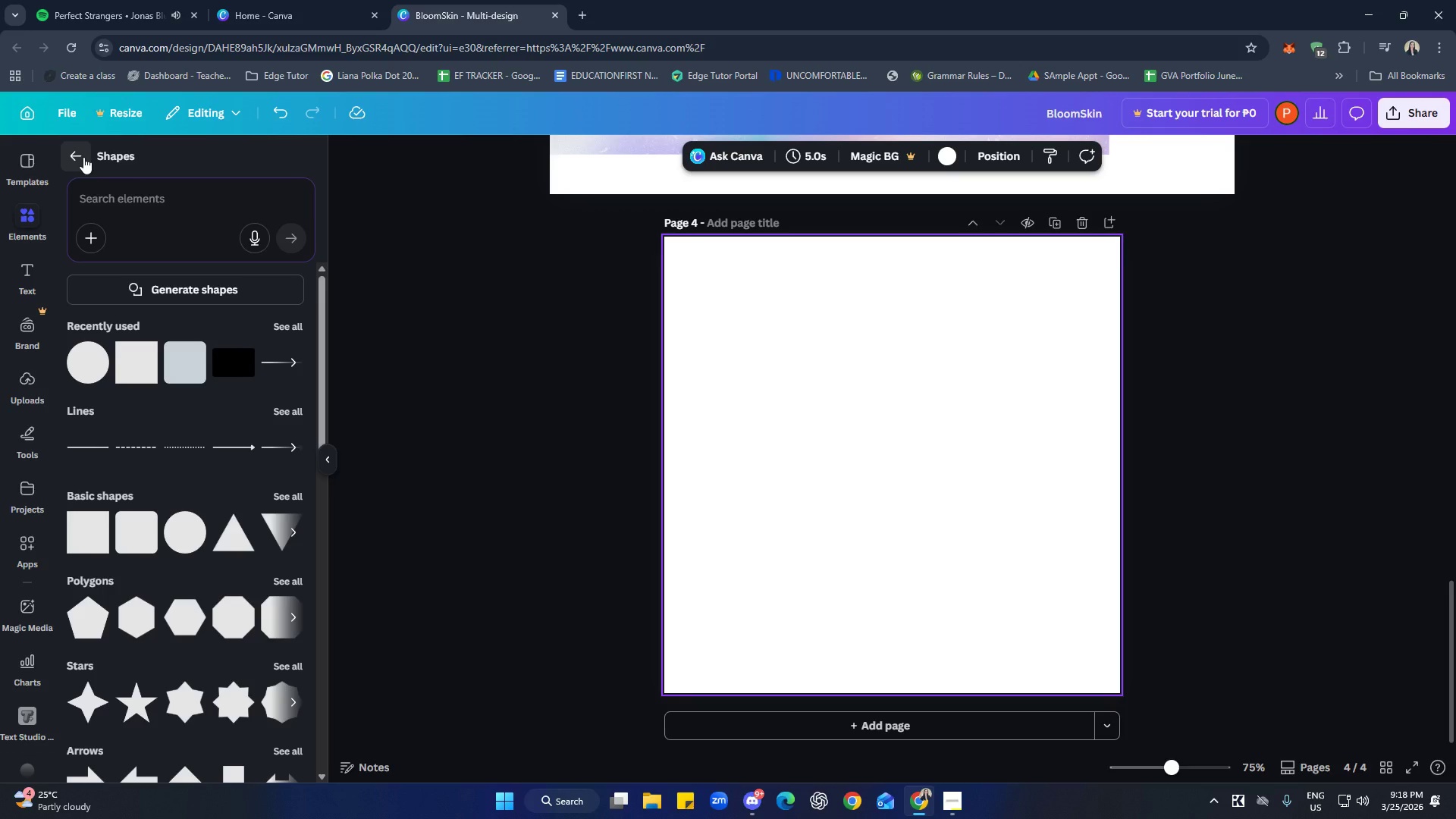 
left_click([287, 342])
 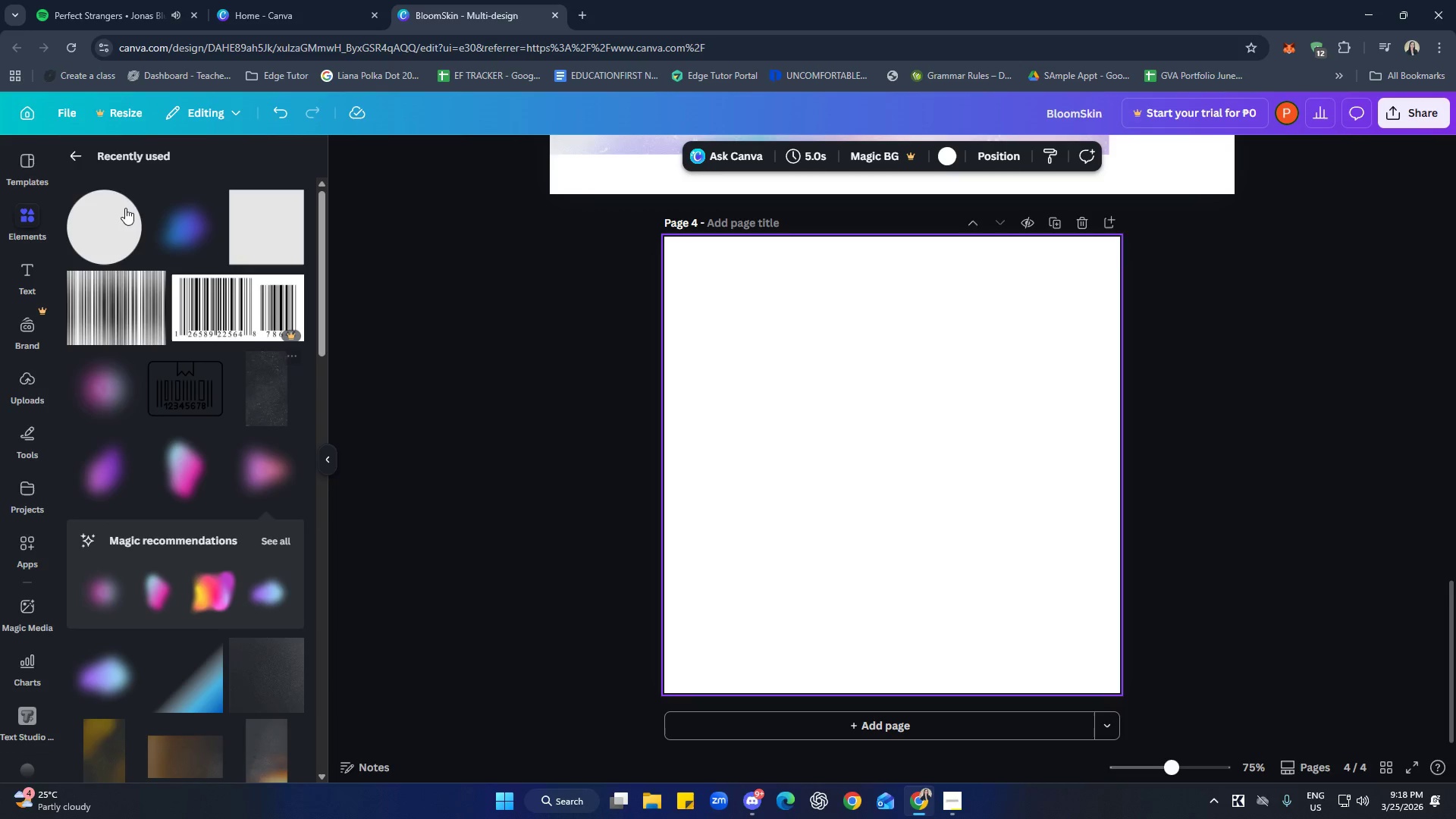 
left_click([75, 147])
 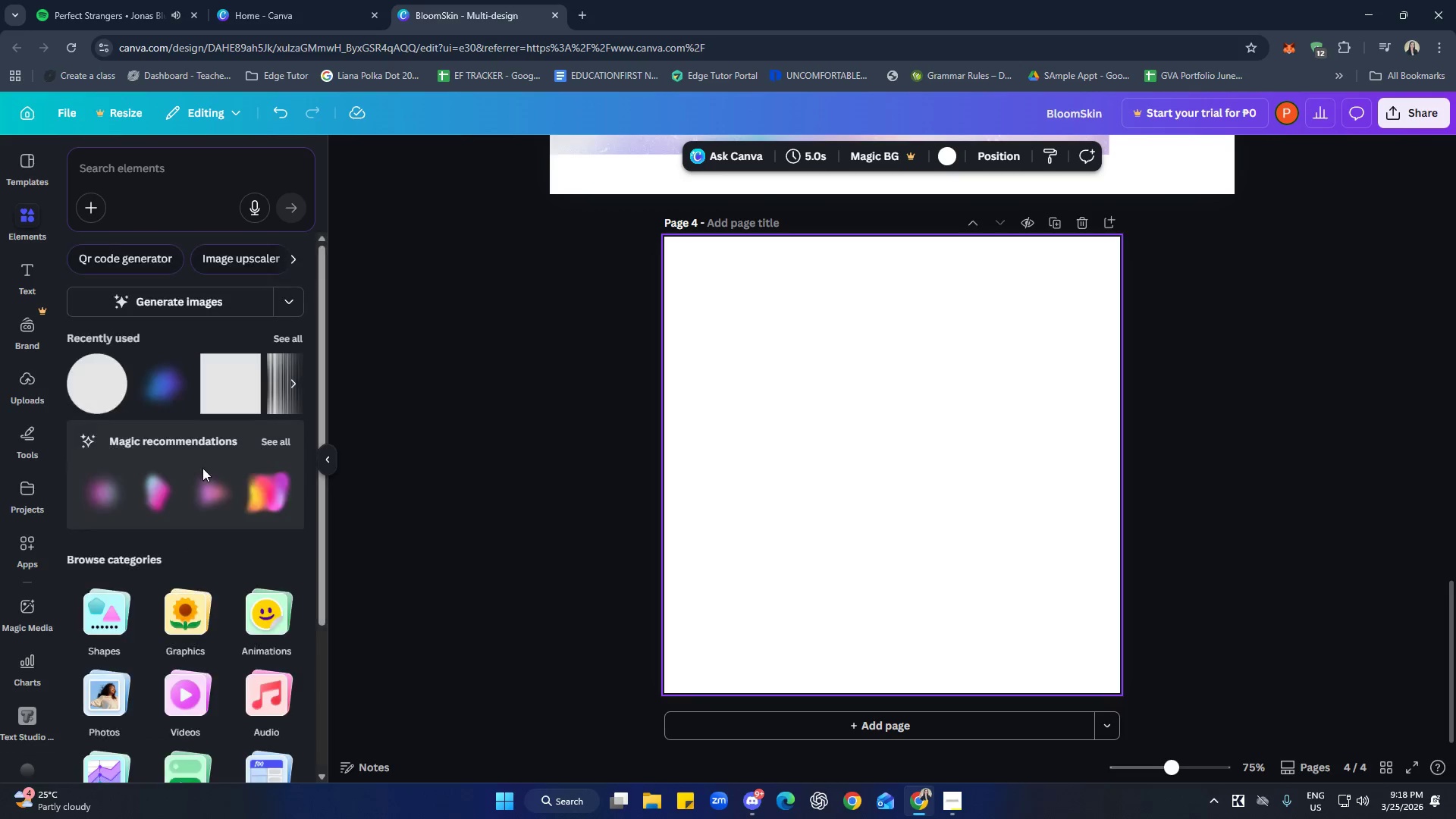 
scroll: coordinate [203, 469], scroll_direction: down, amount: 3.0
 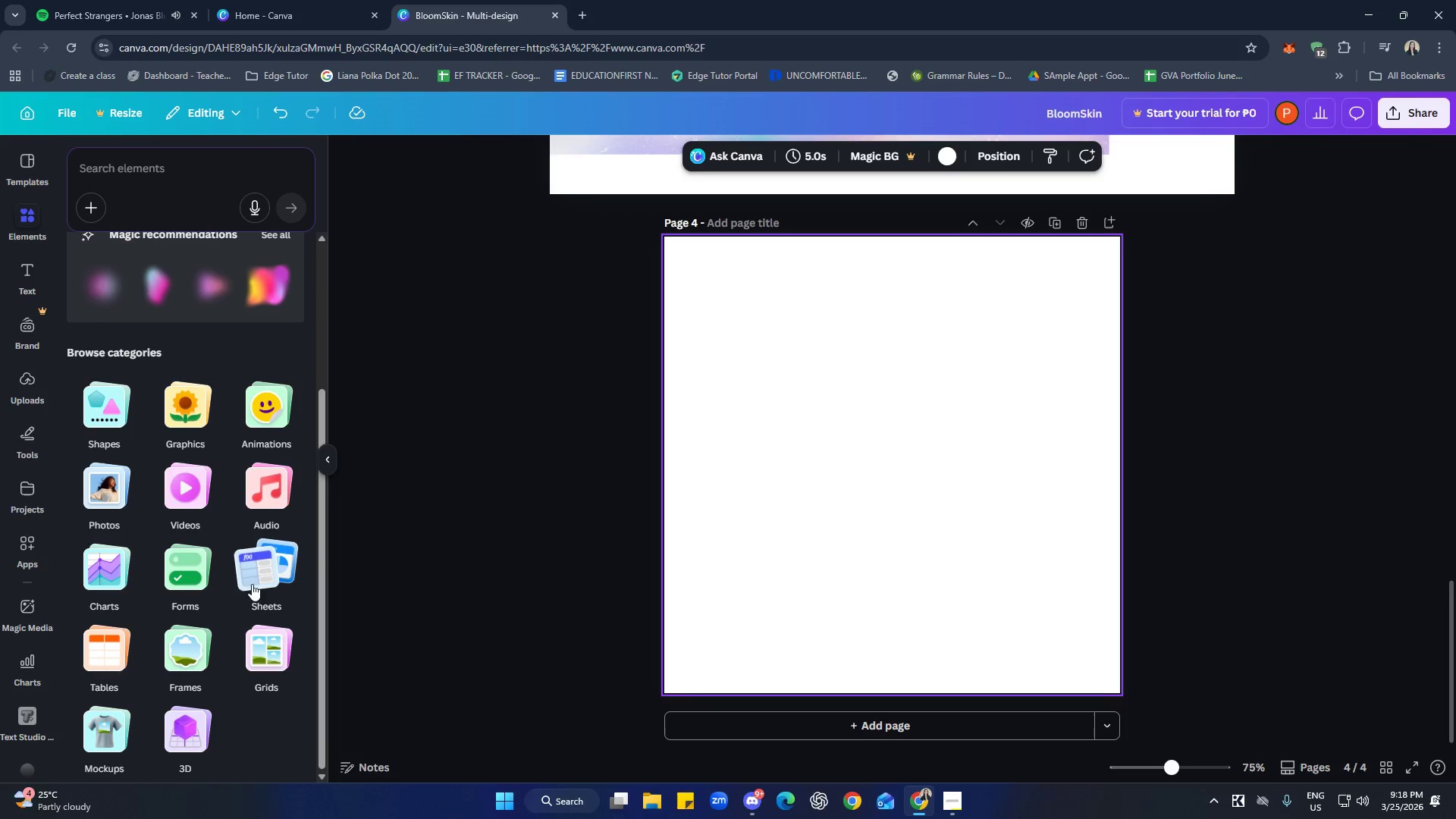 
left_click([182, 658])
 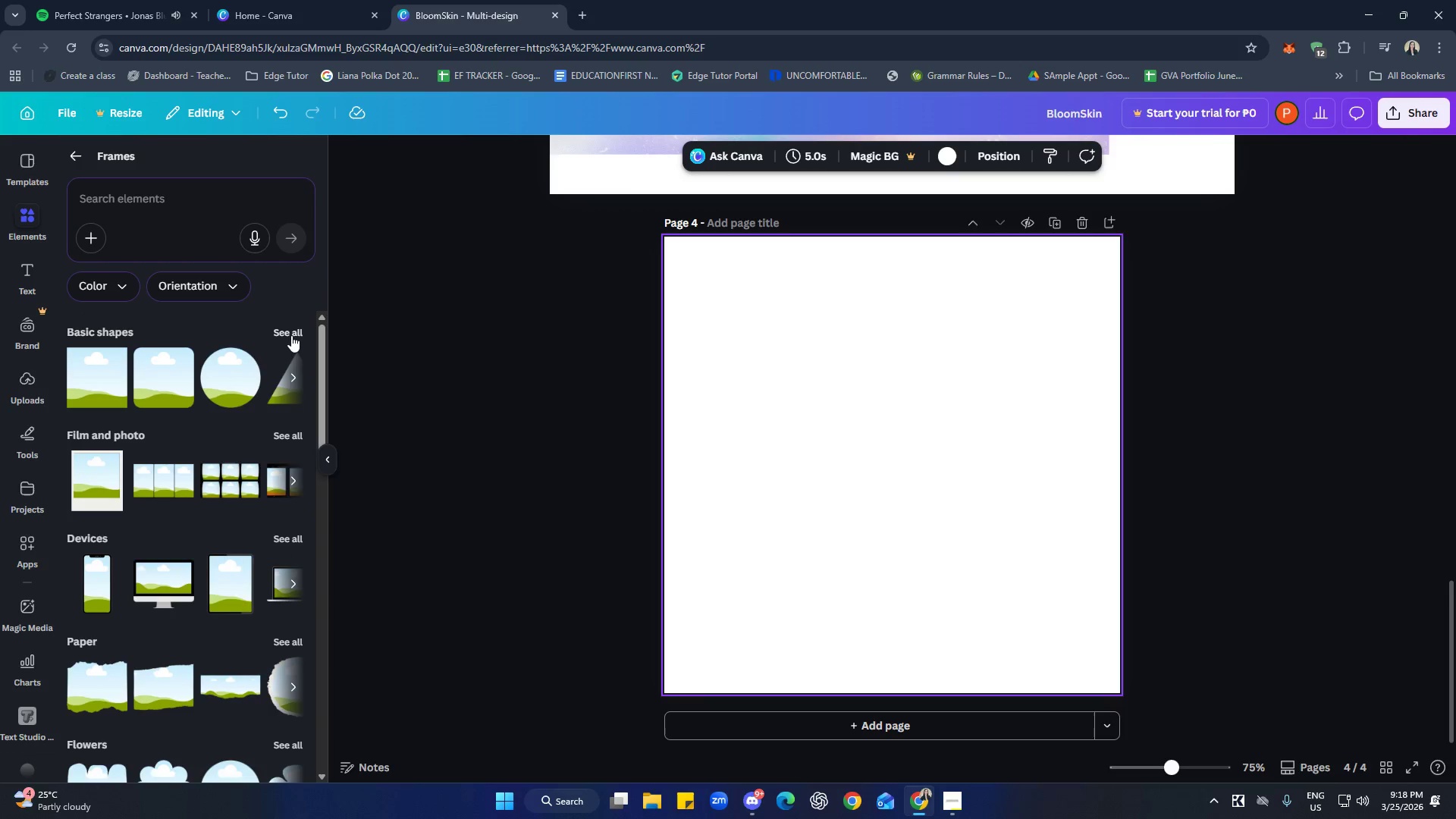 
left_click([293, 334])
 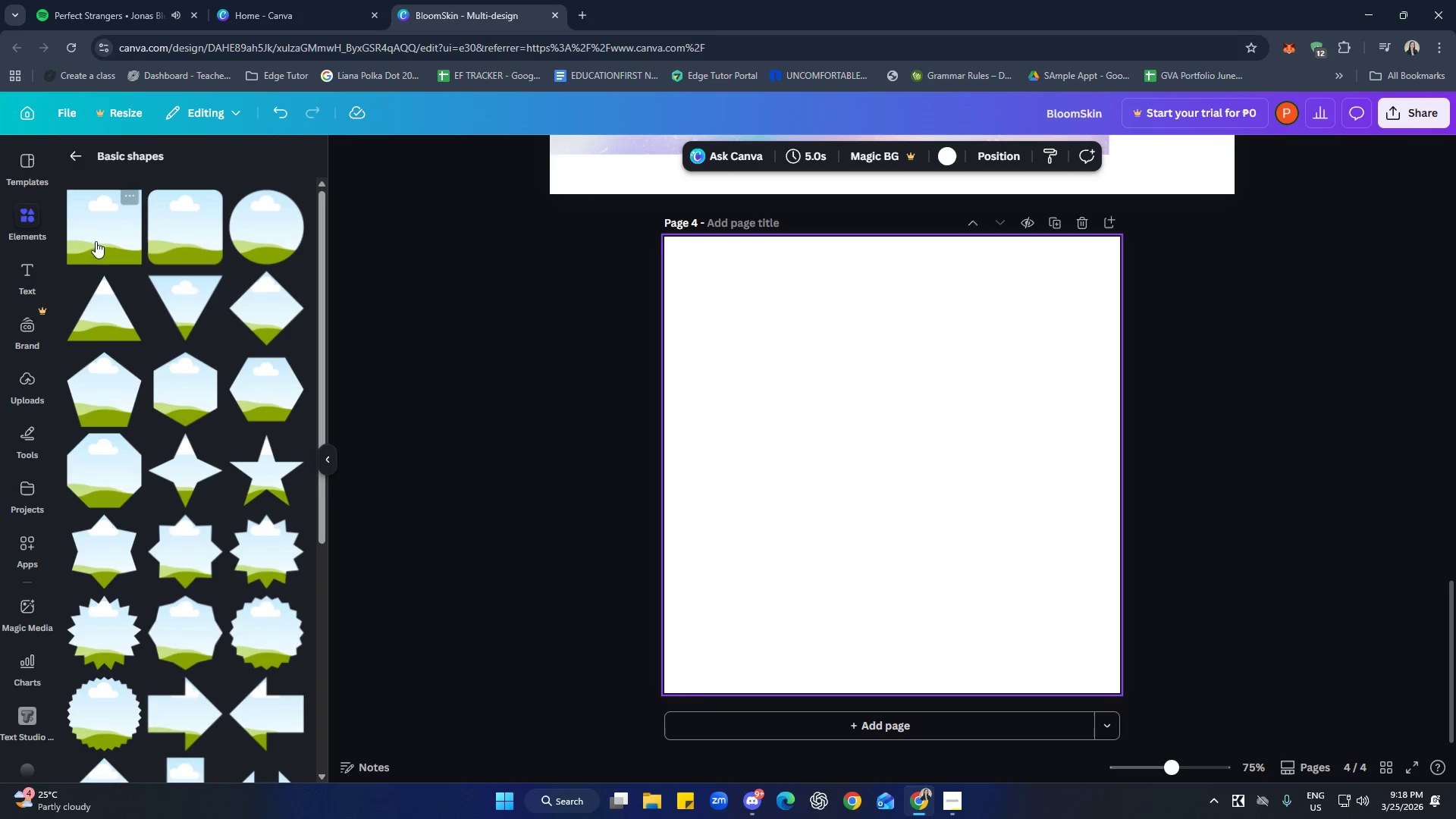 
left_click([77, 154])
 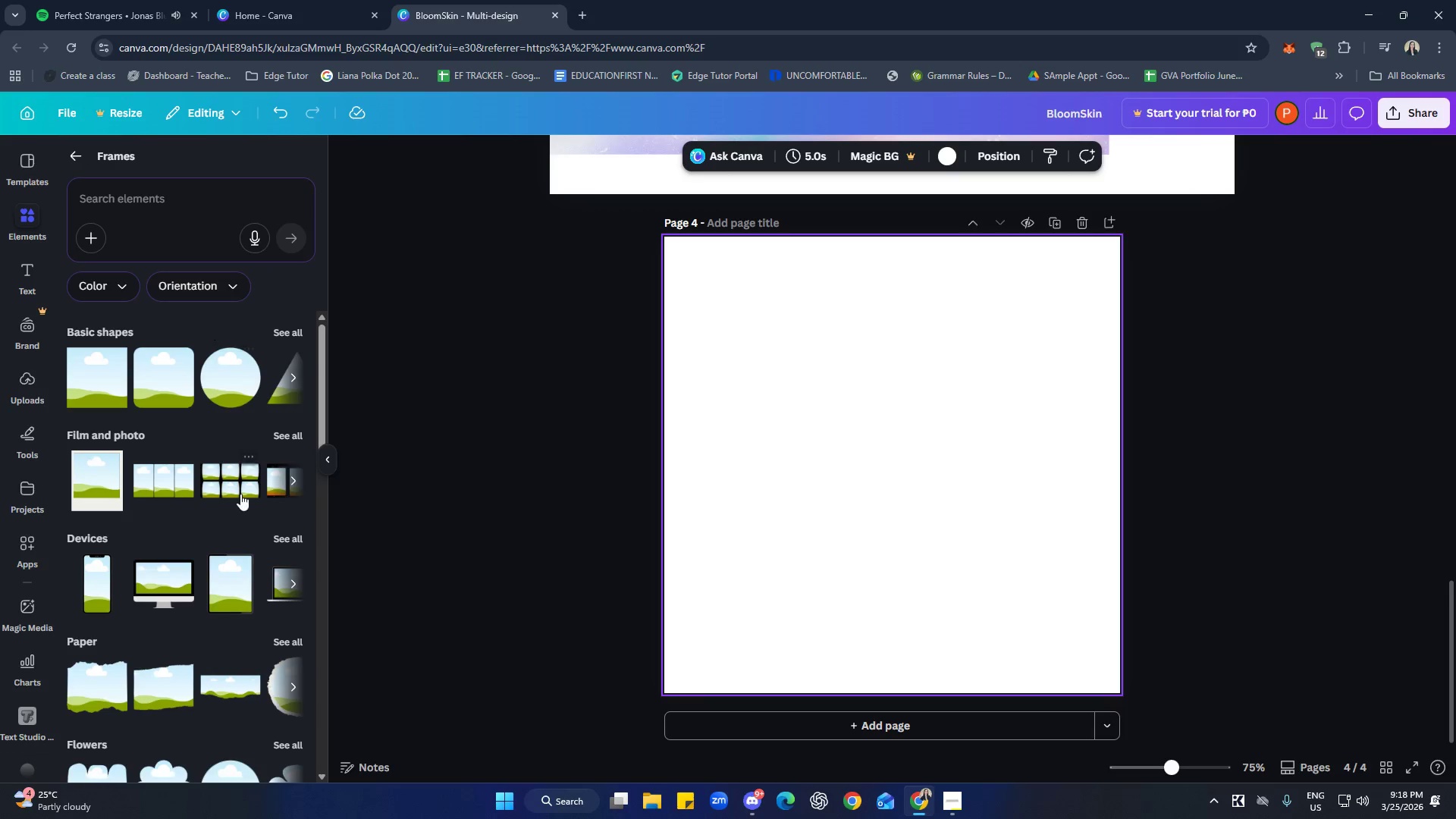 
scroll: coordinate [250, 506], scroll_direction: down, amount: 8.0
 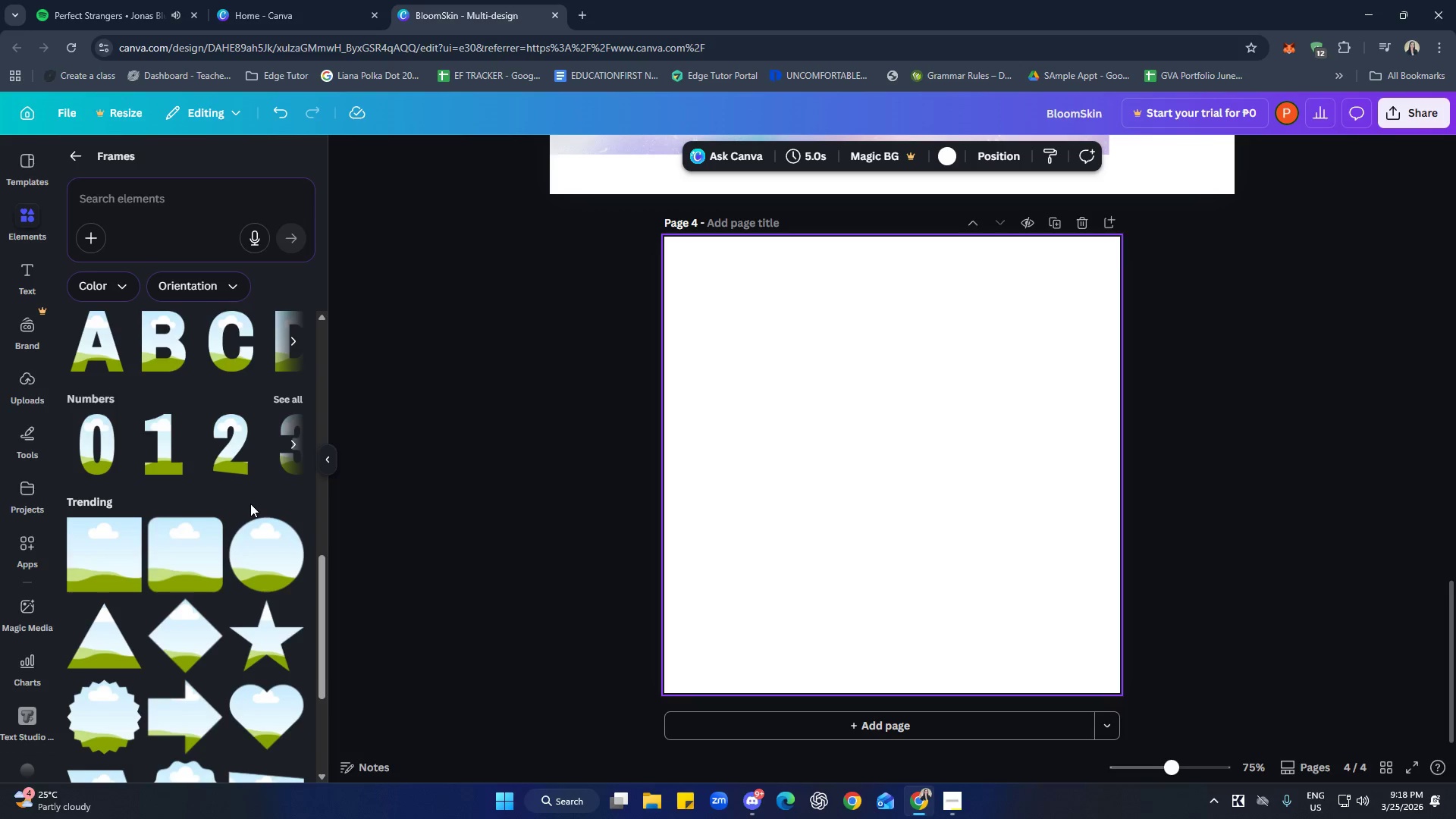 
scroll: coordinate [275, 449], scroll_direction: up, amount: 13.0
 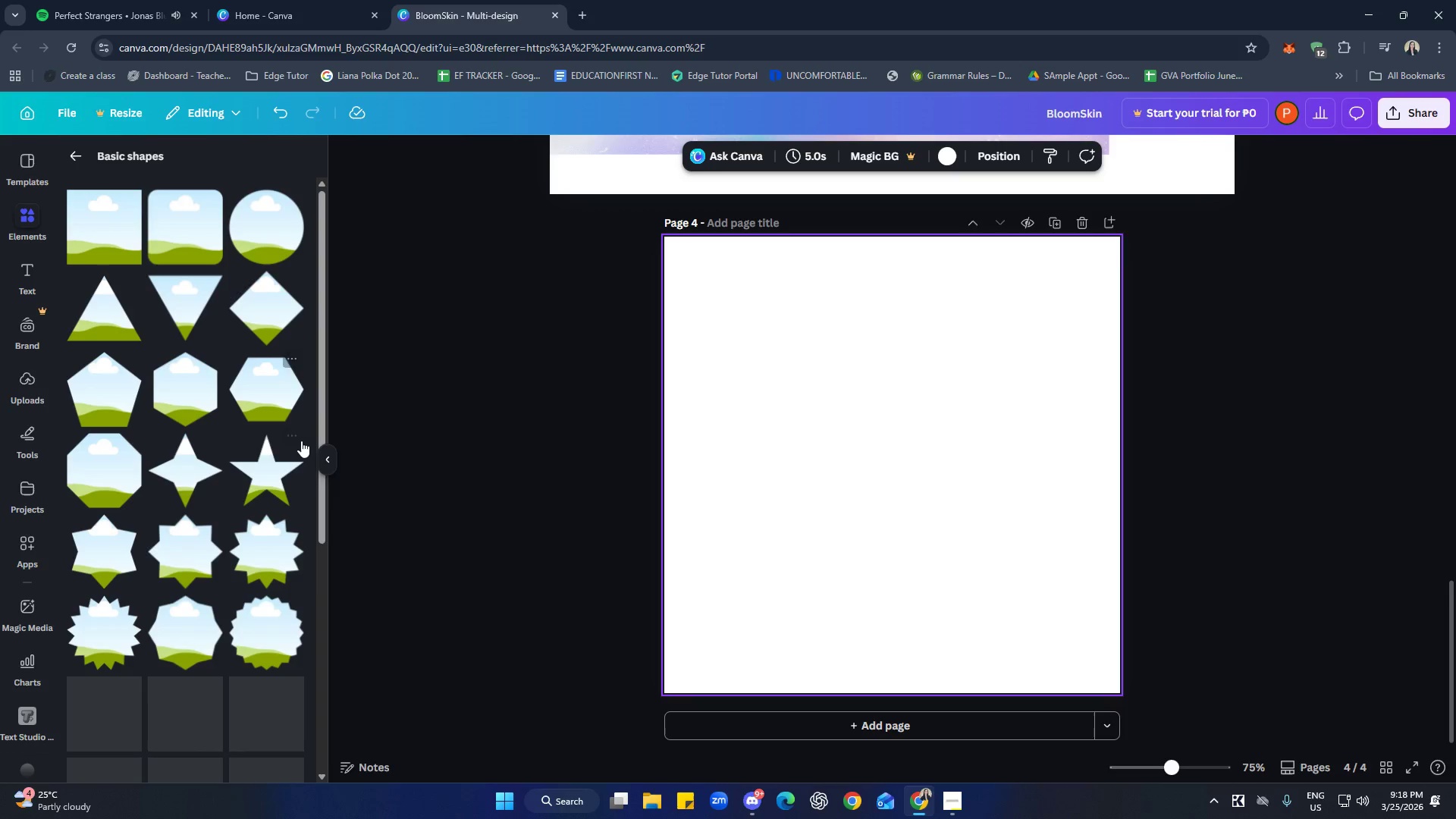 
left_click([259, 228])
 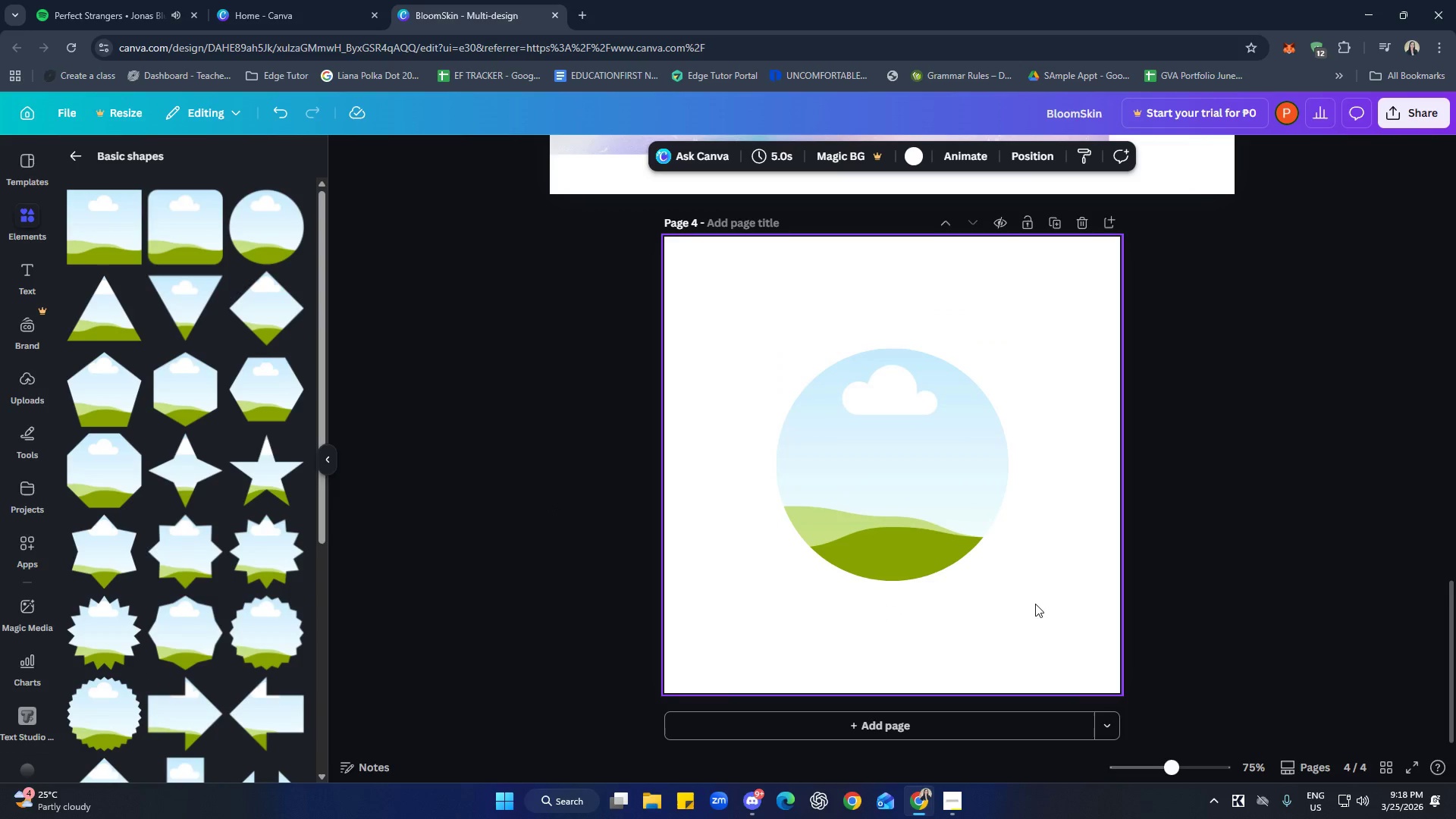 
left_click([974, 502])
 